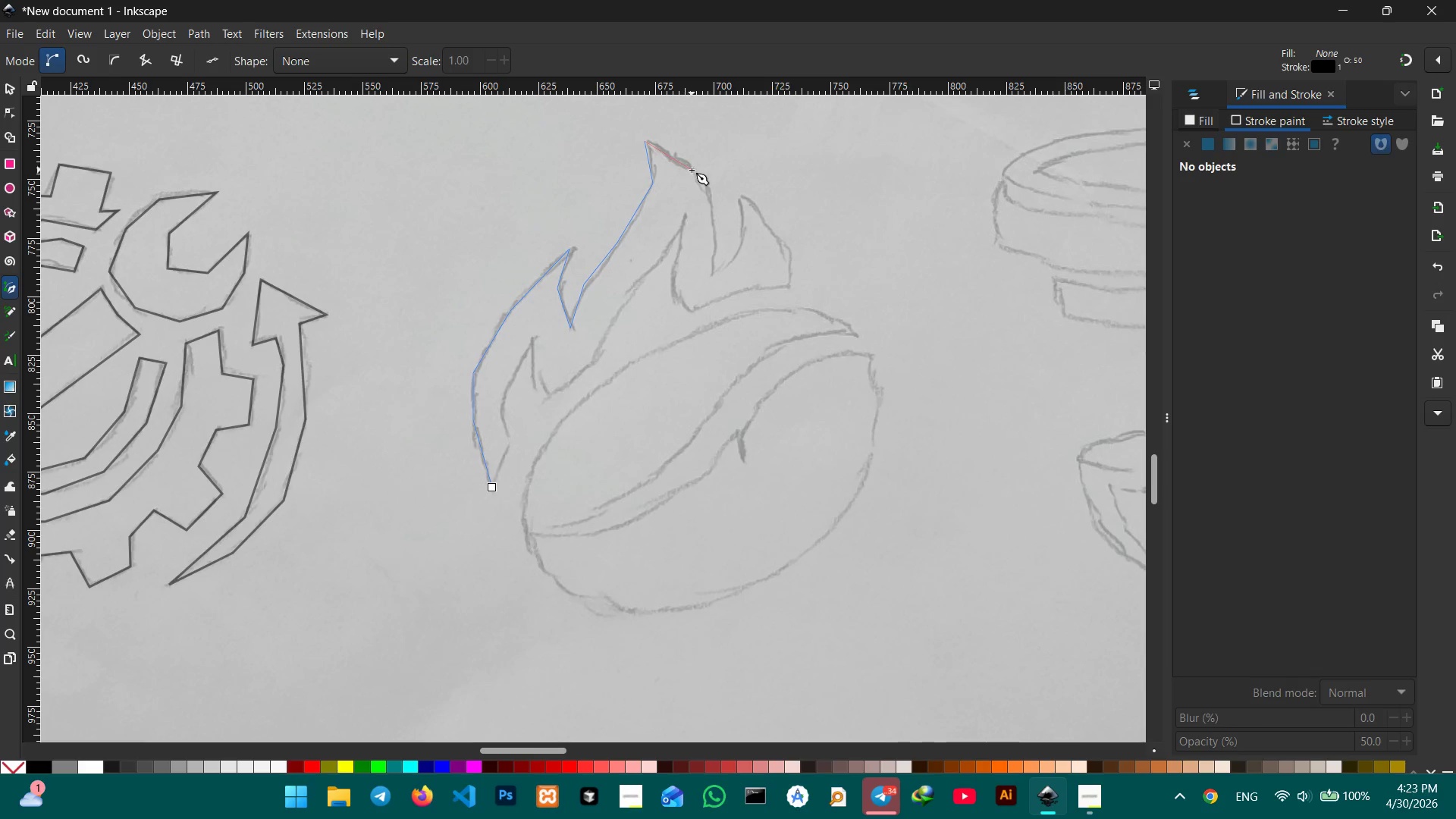 
double_click([692, 170])
 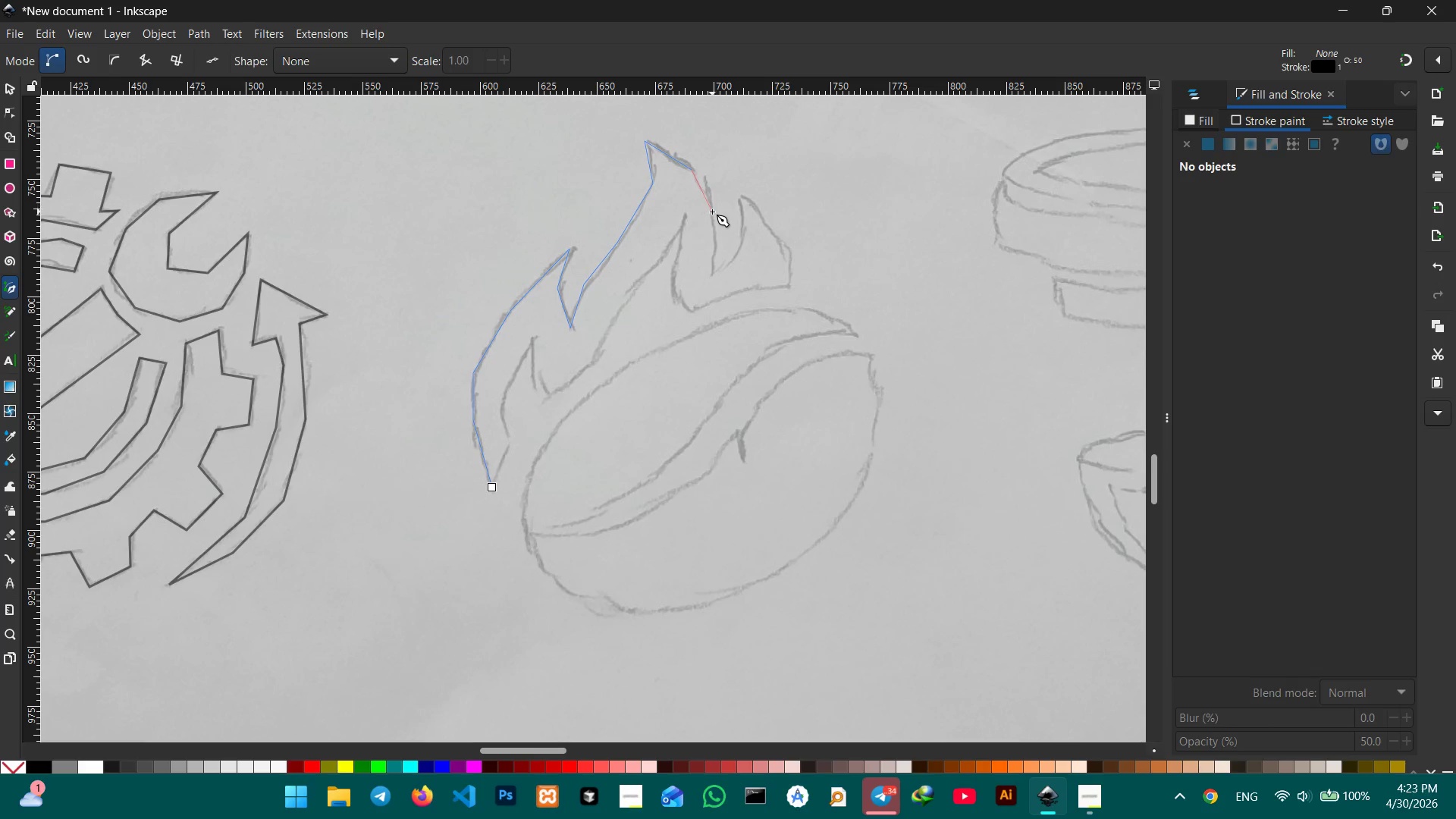 
left_click([712, 212])
 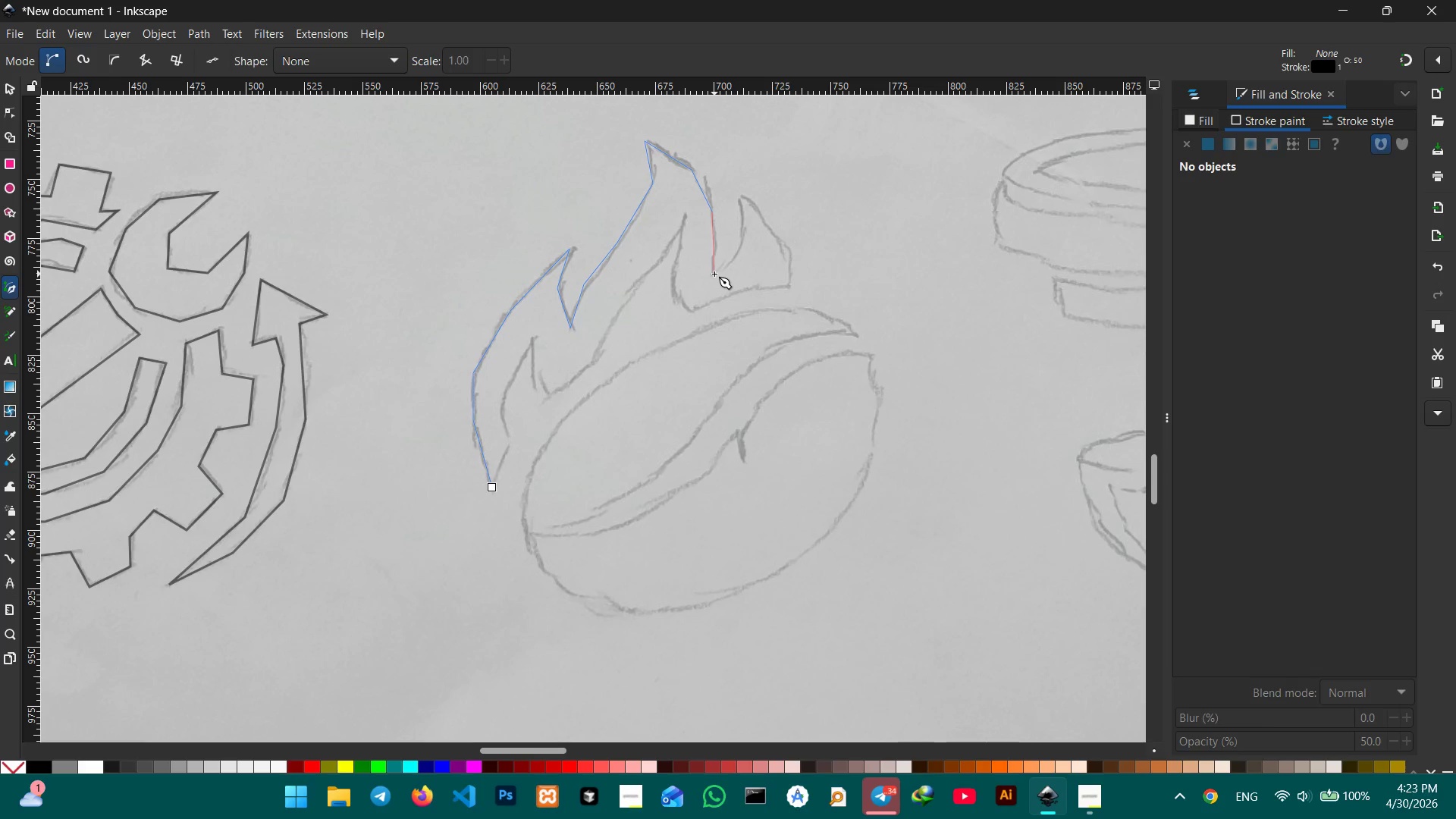 
left_click([714, 276])
 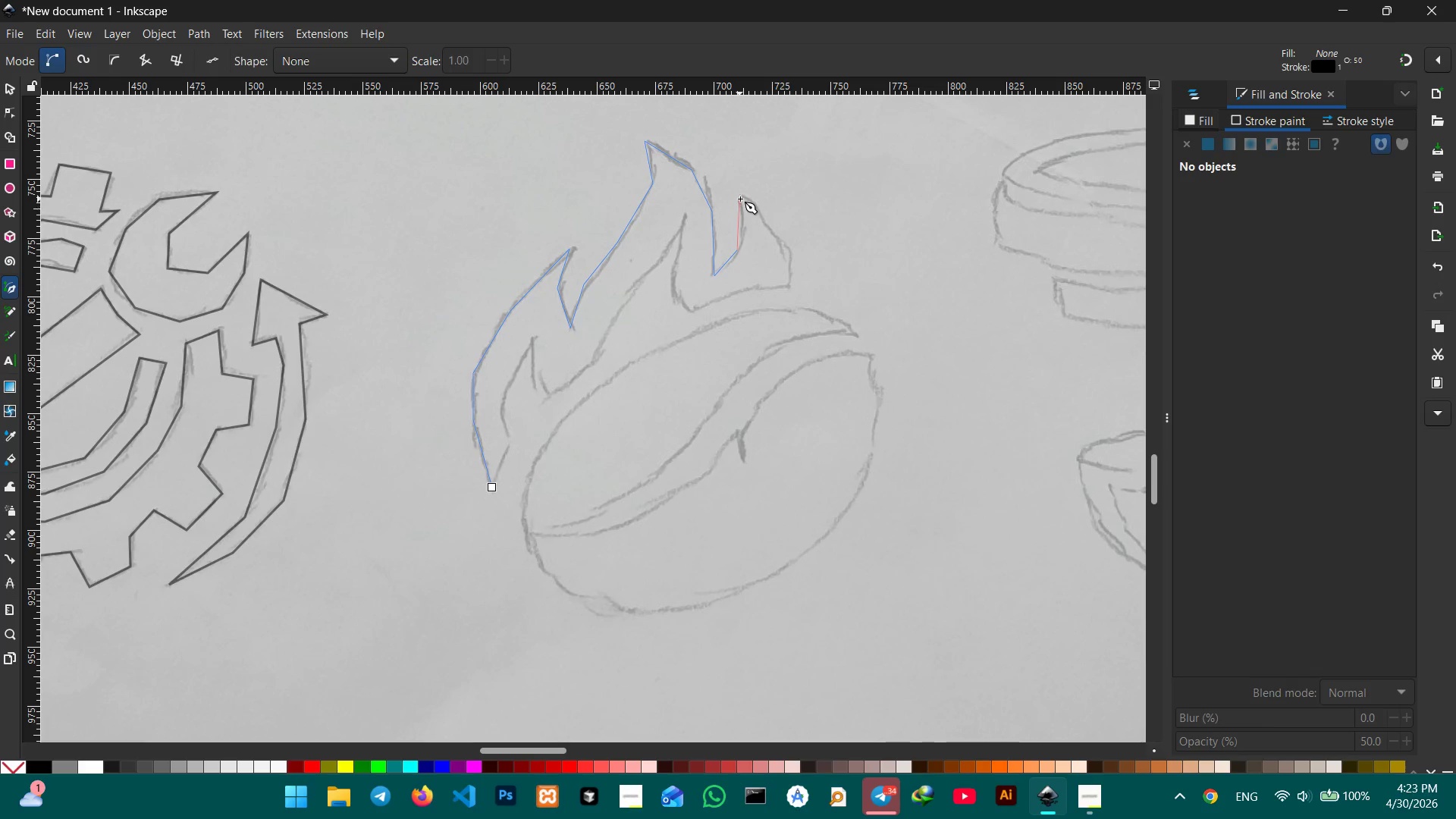 
left_click([740, 196])
 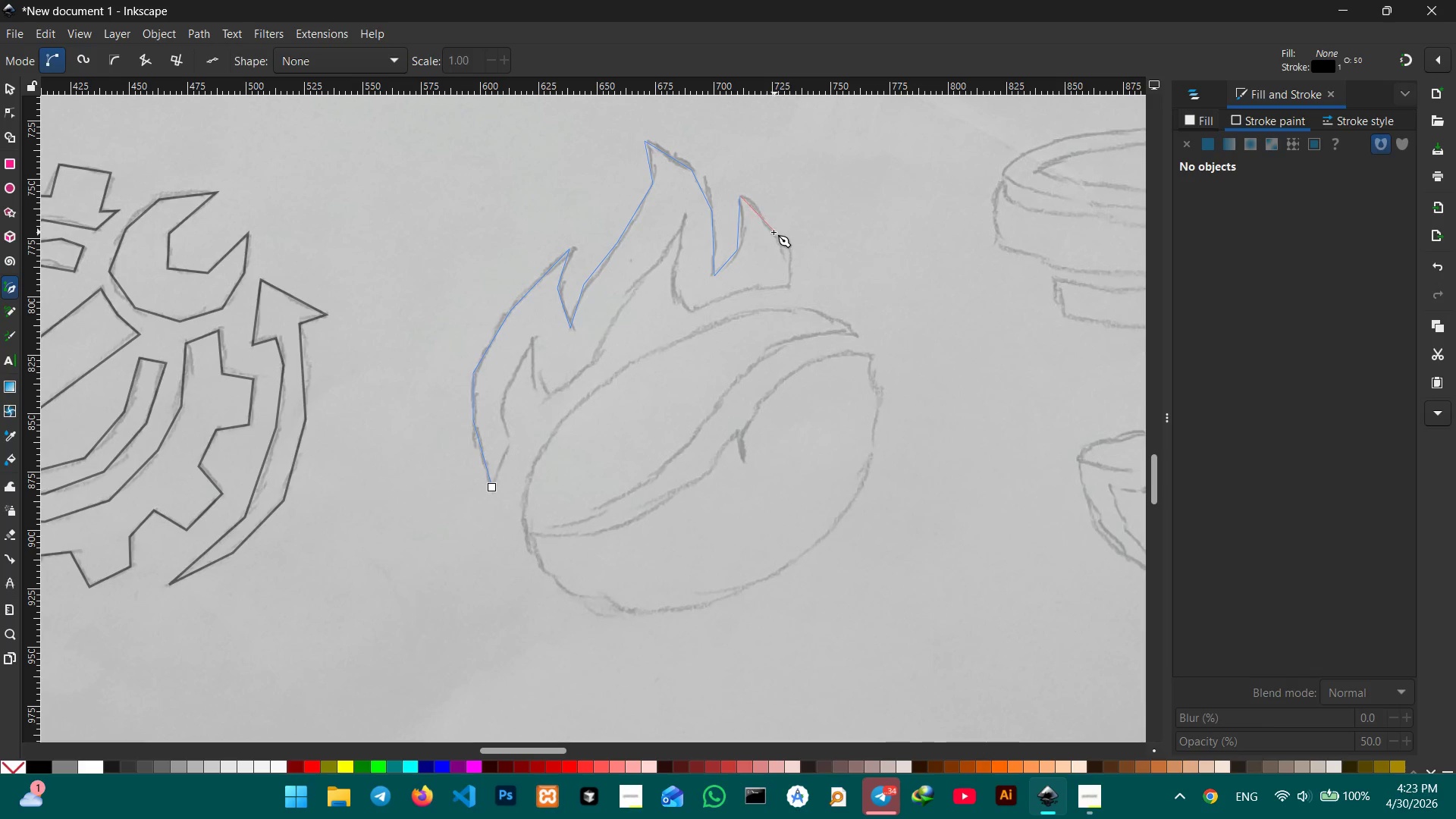 
left_click([773, 232])
 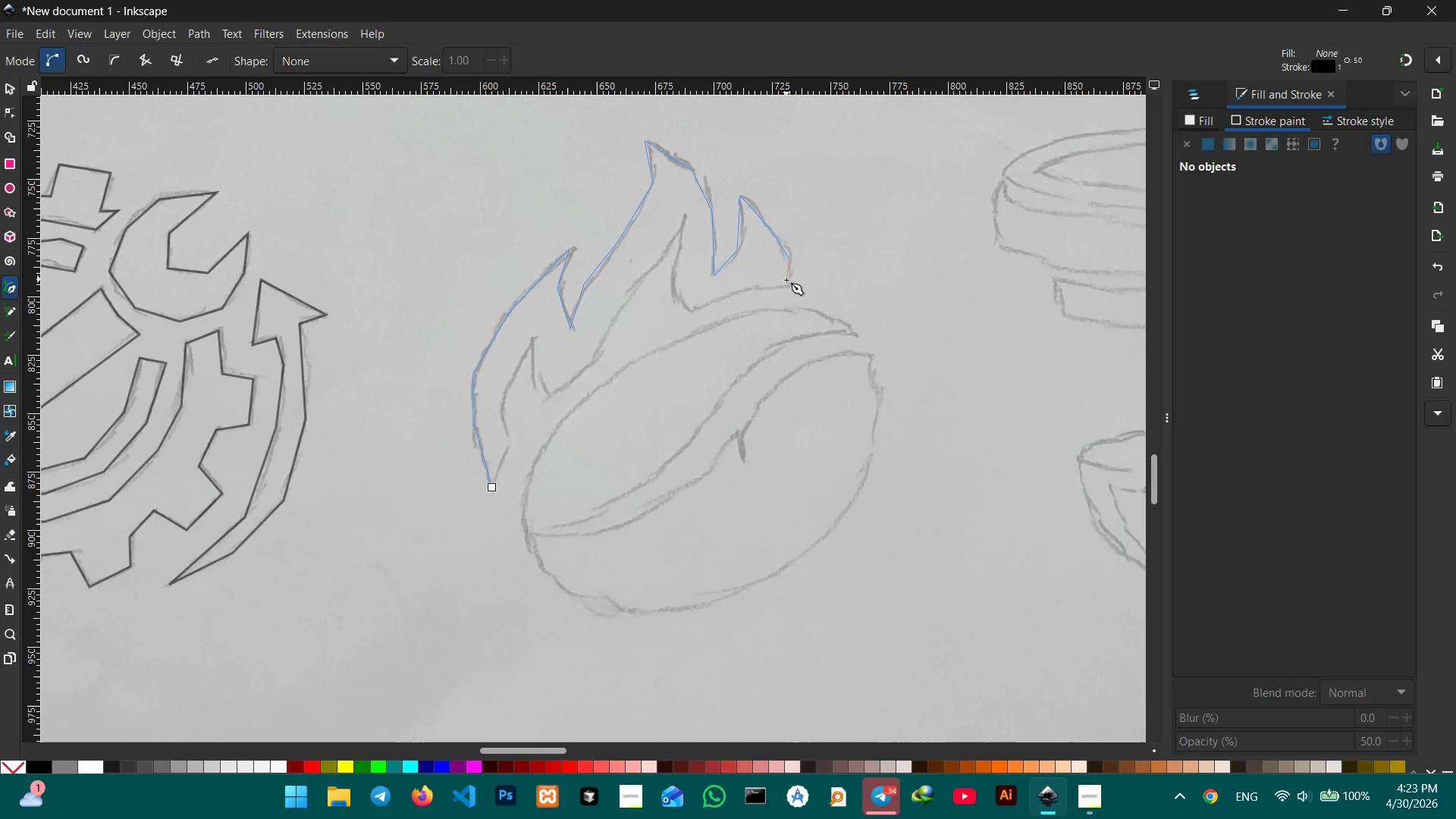 
left_click([790, 287])
 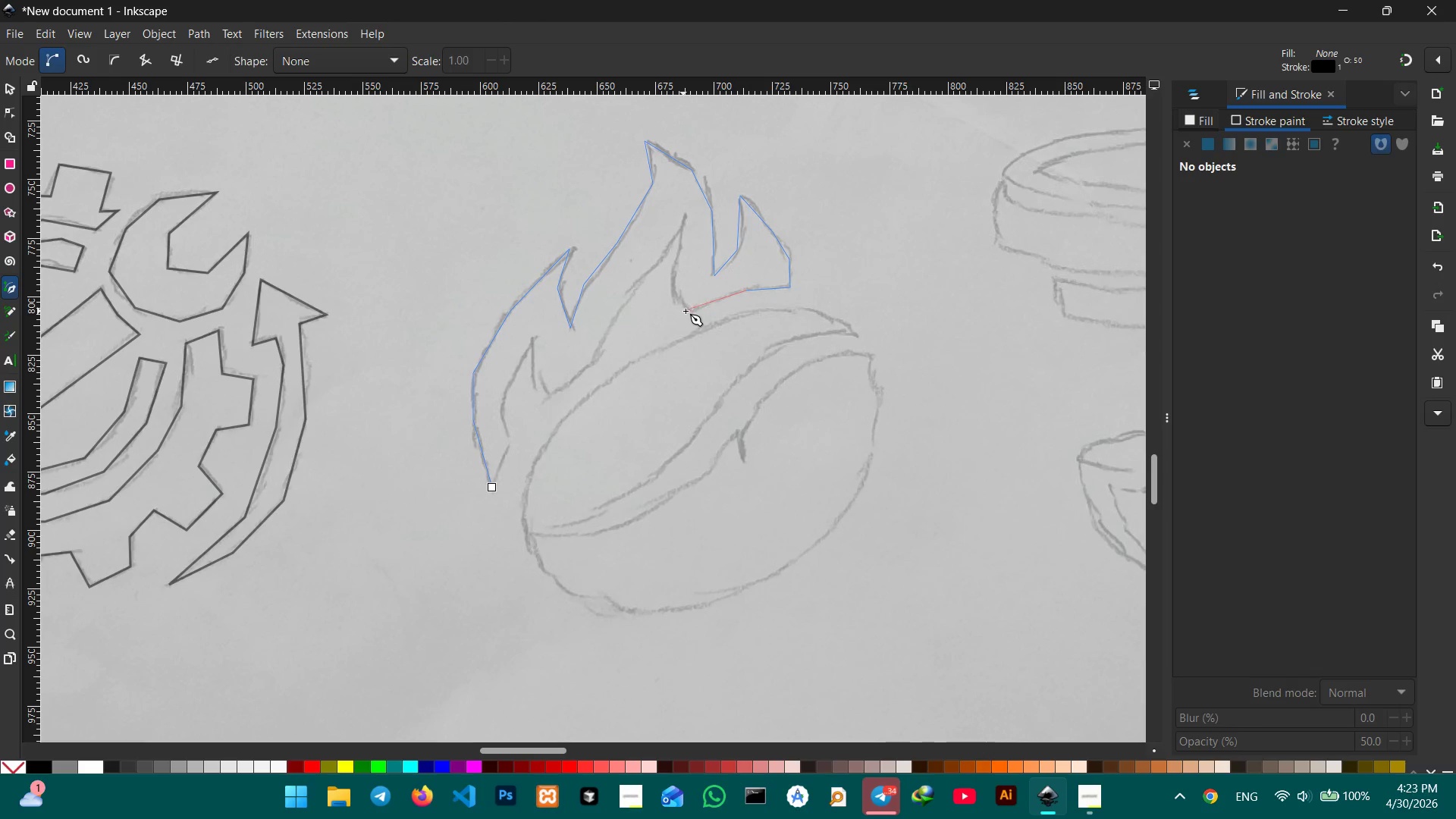 
left_click([695, 314])
 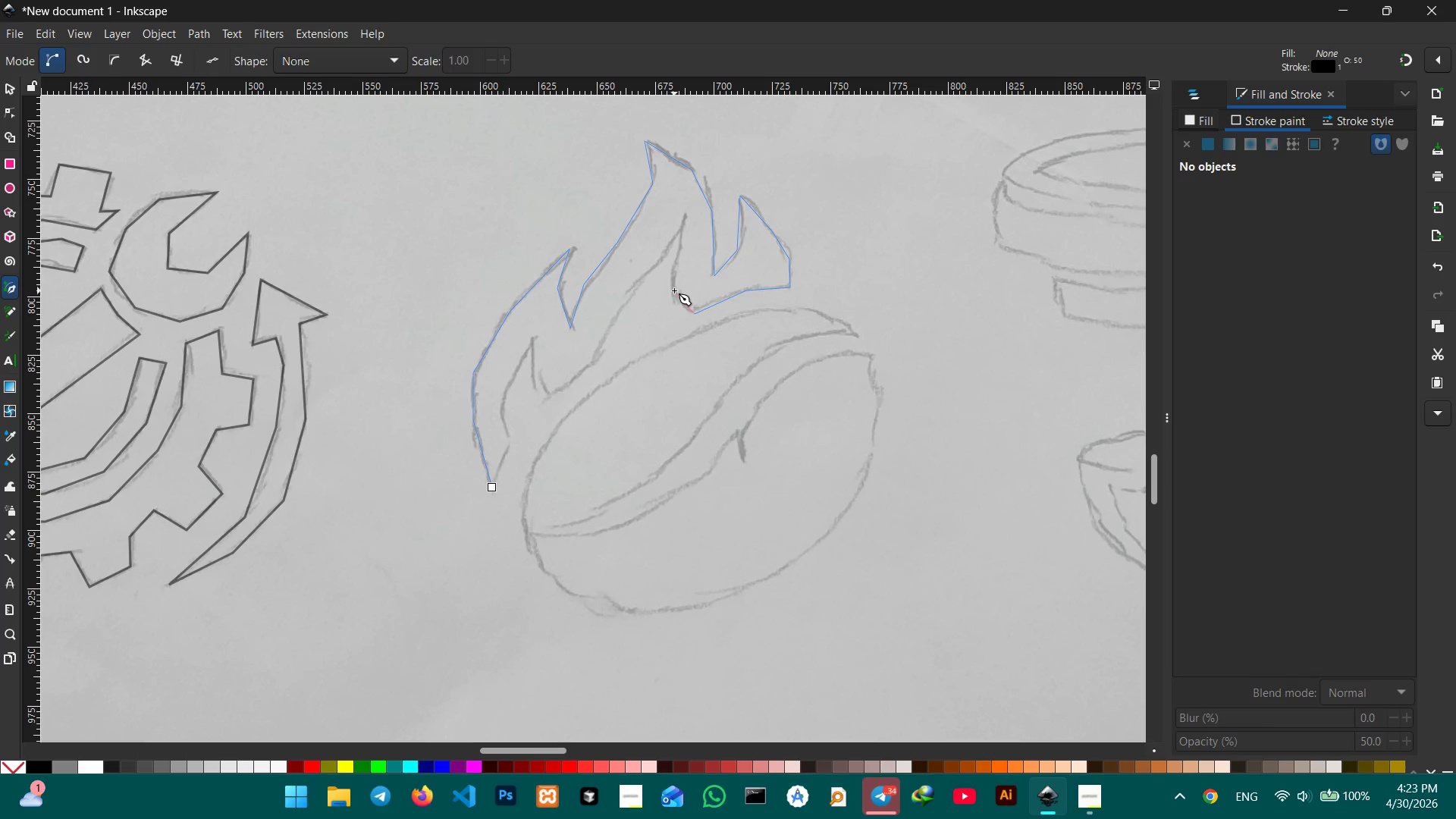 
left_click([674, 290])
 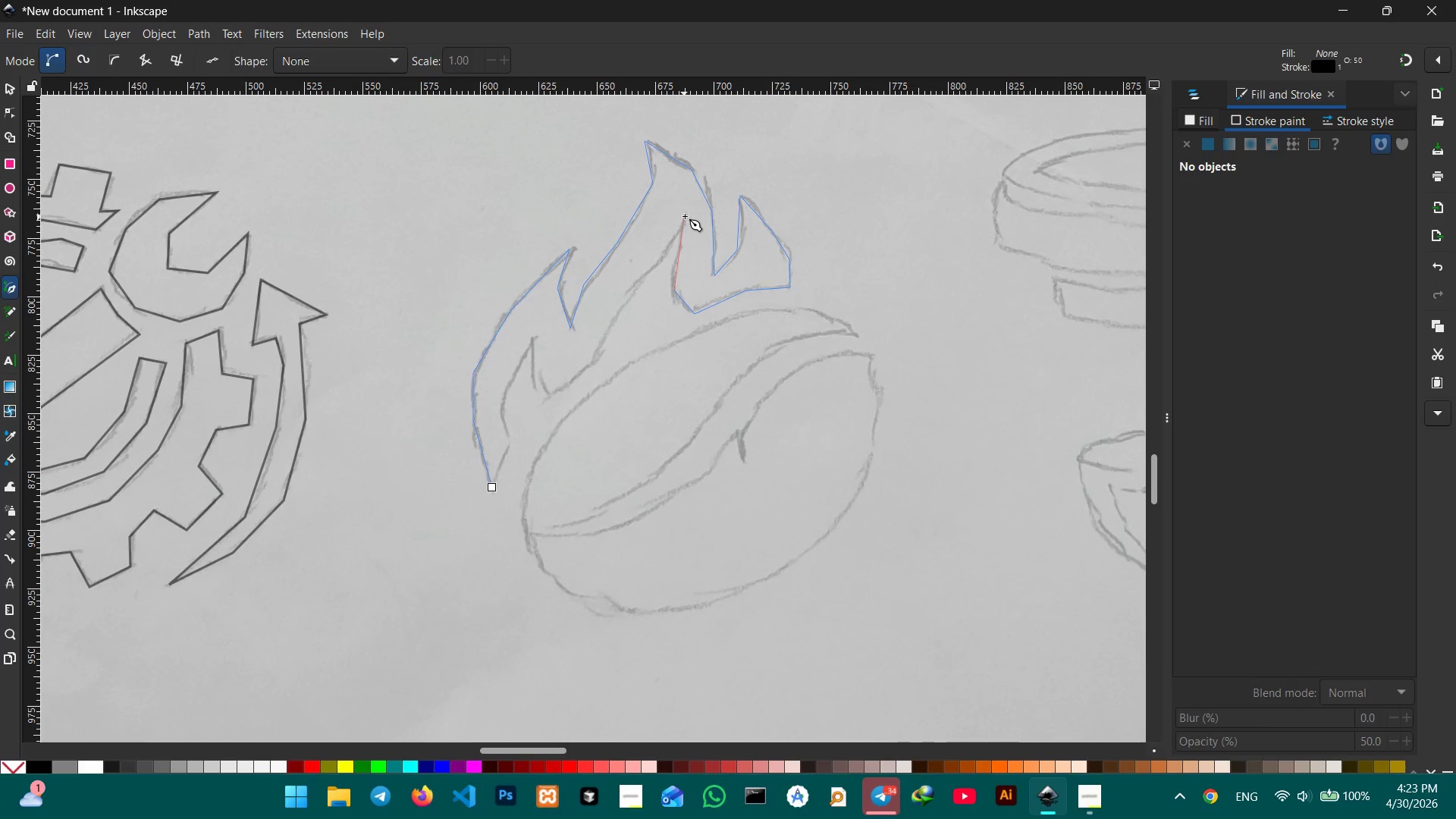 
left_click([686, 216])
 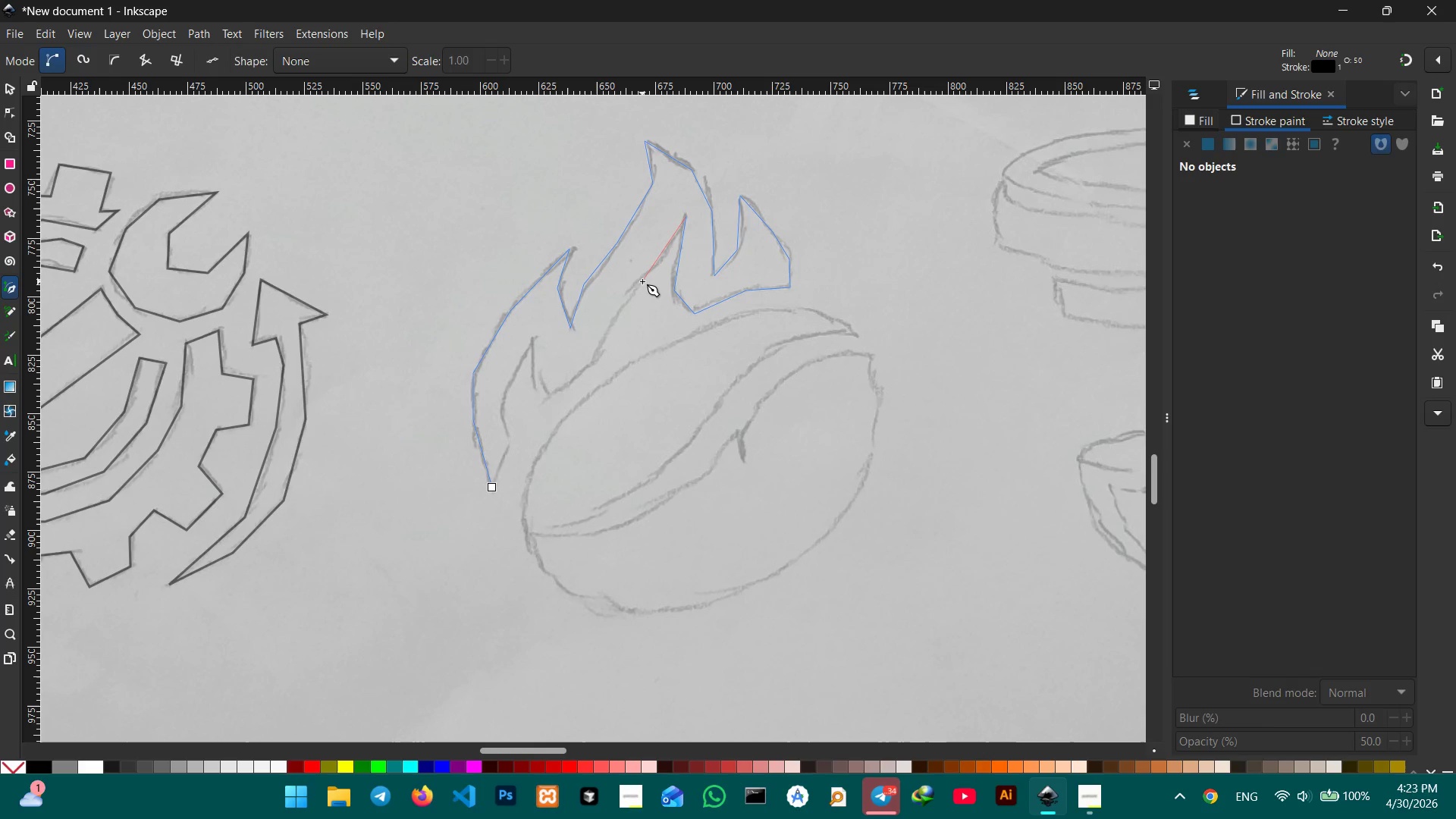 
left_click([642, 281])
 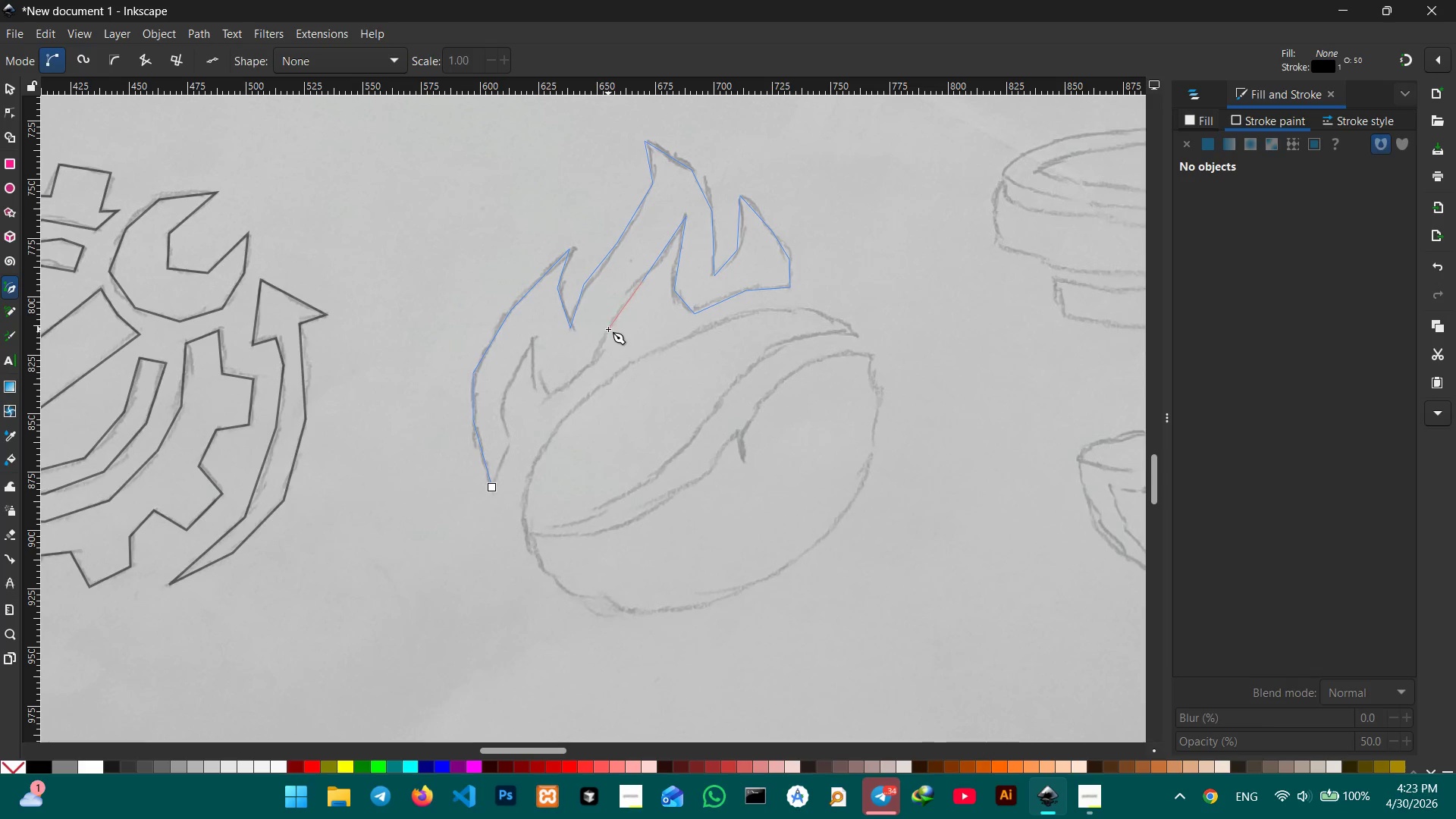 
left_click([608, 328])
 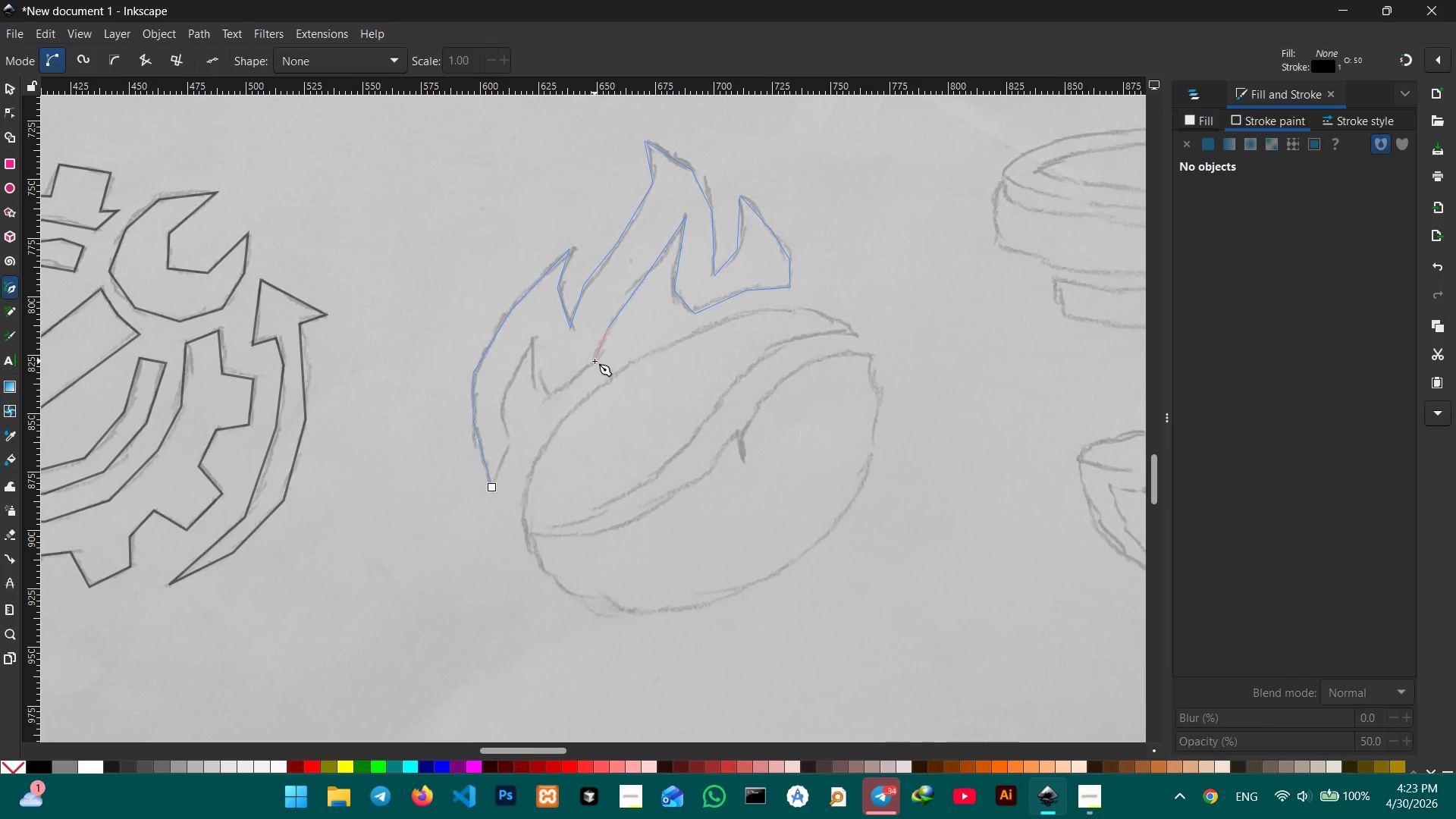 
left_click([595, 361])
 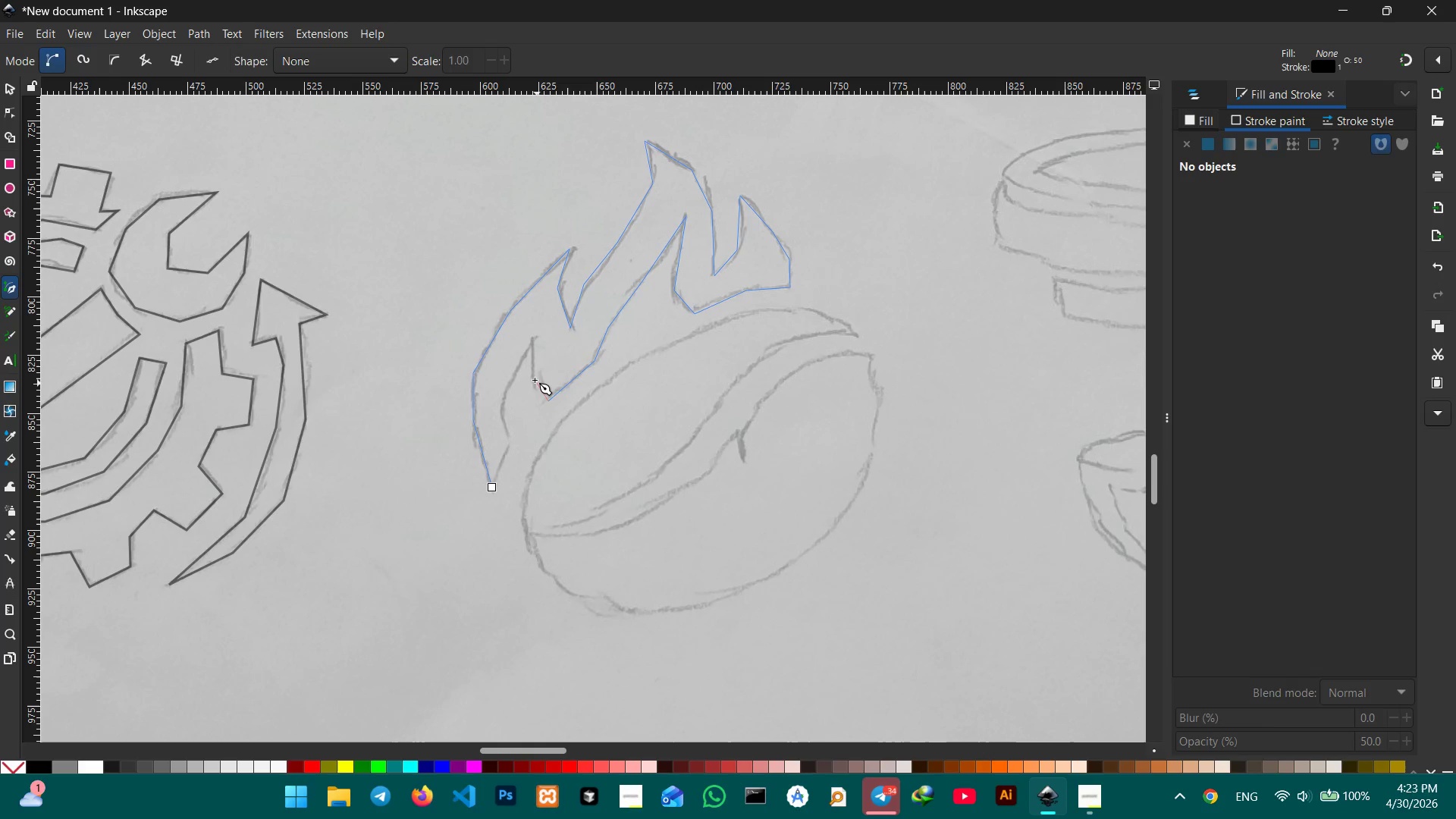 
left_click([532, 376])
 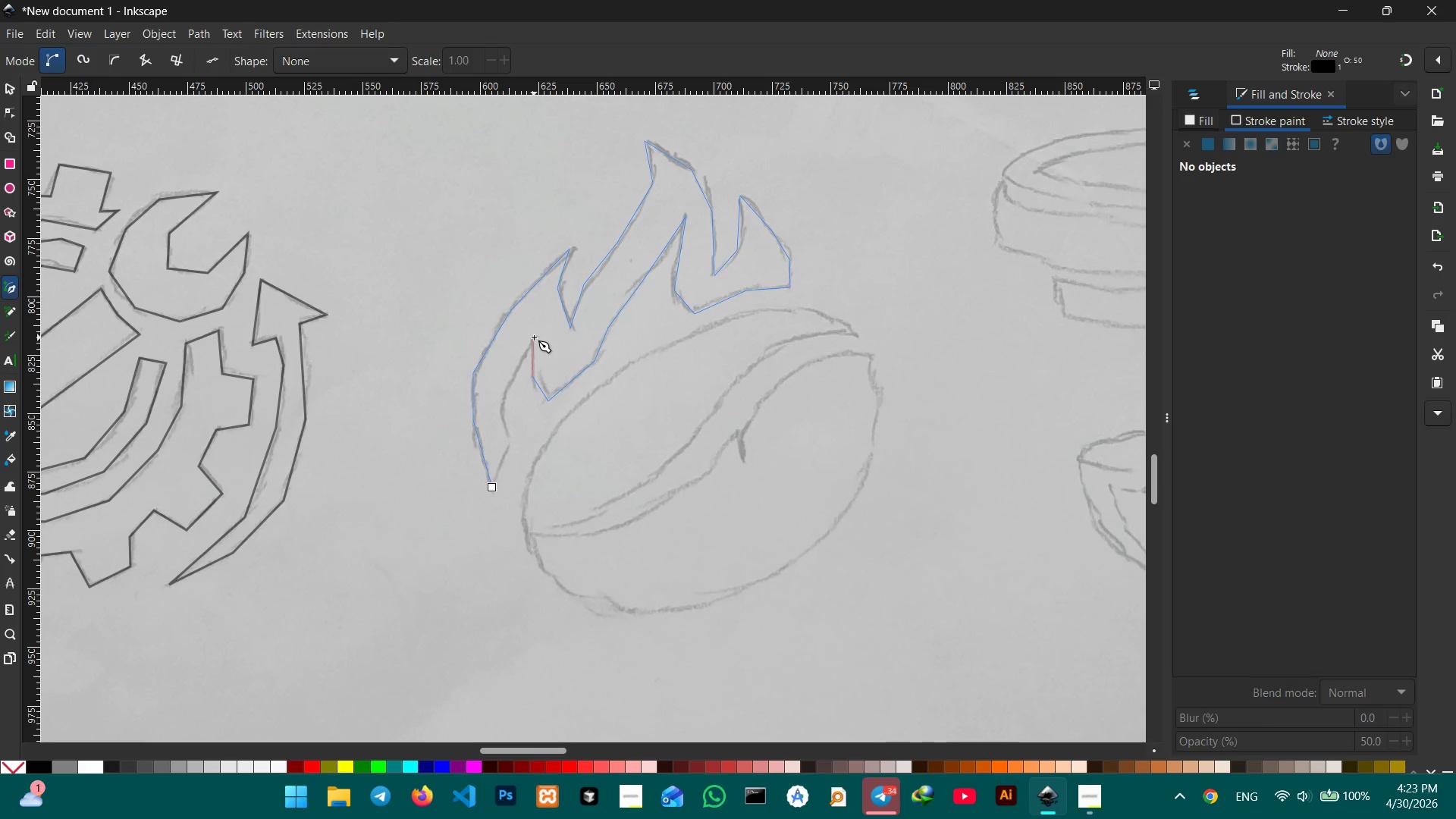 
left_click([534, 337])
 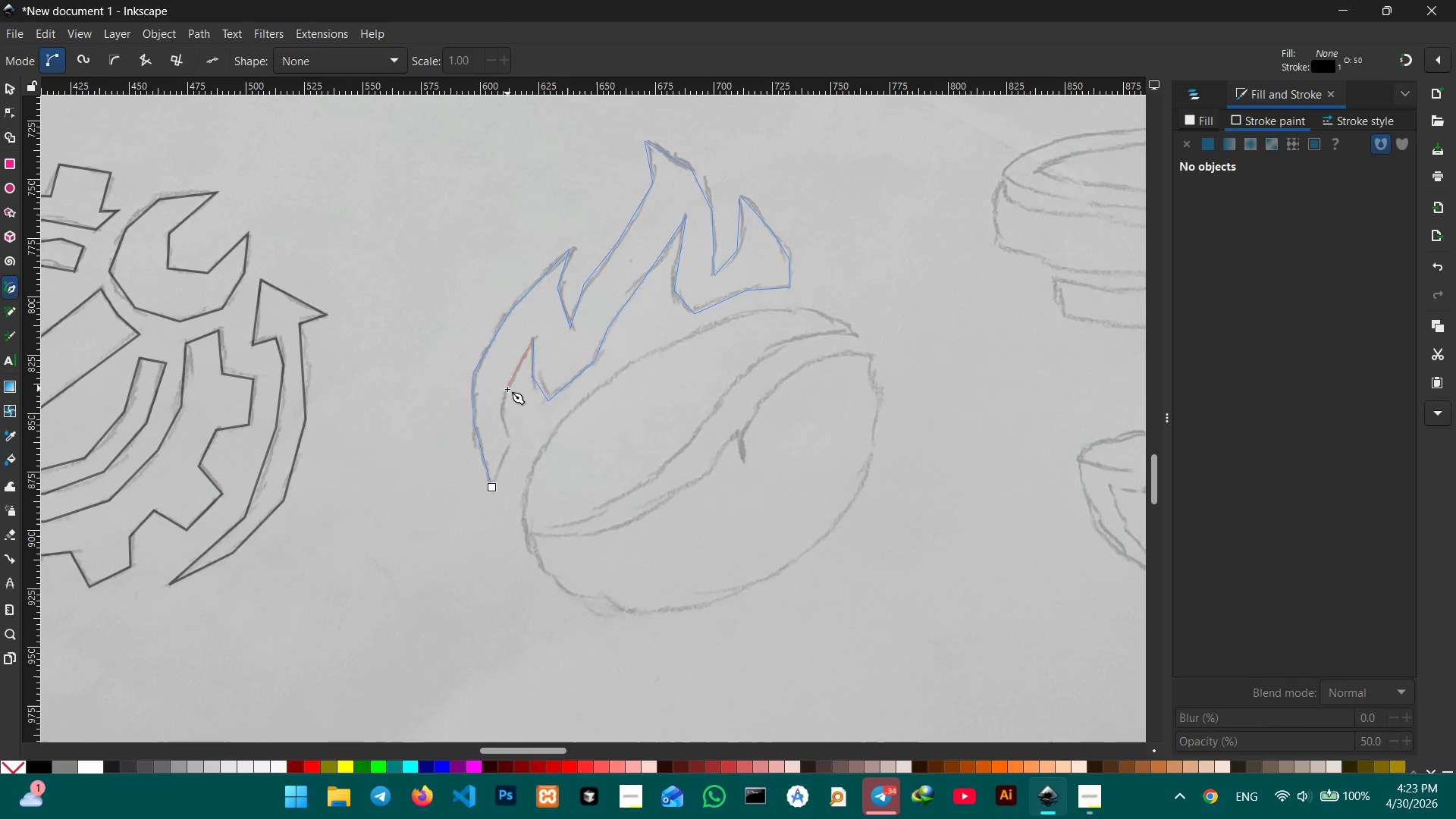 
left_click([507, 391])
 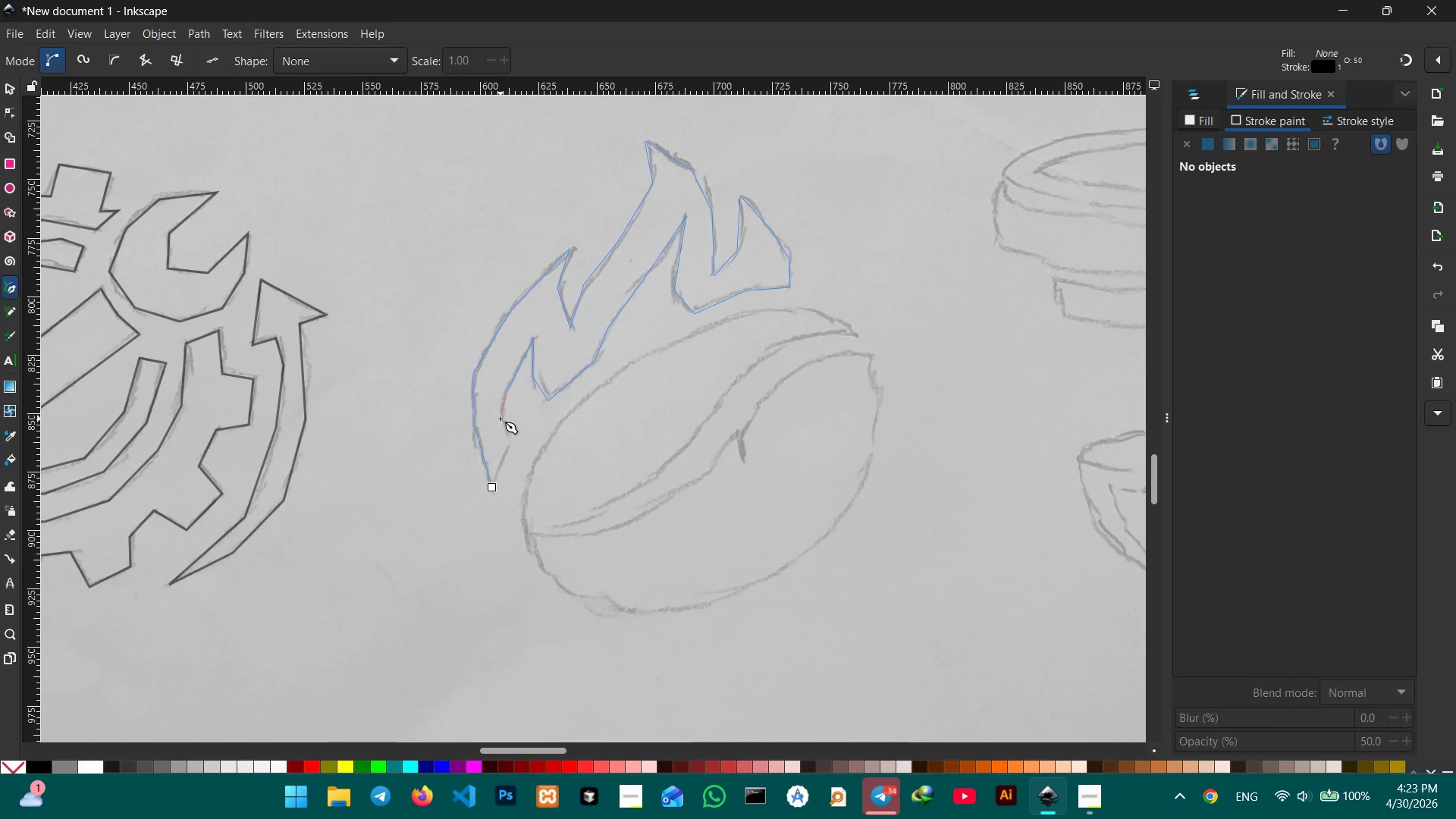 
left_click([502, 419])
 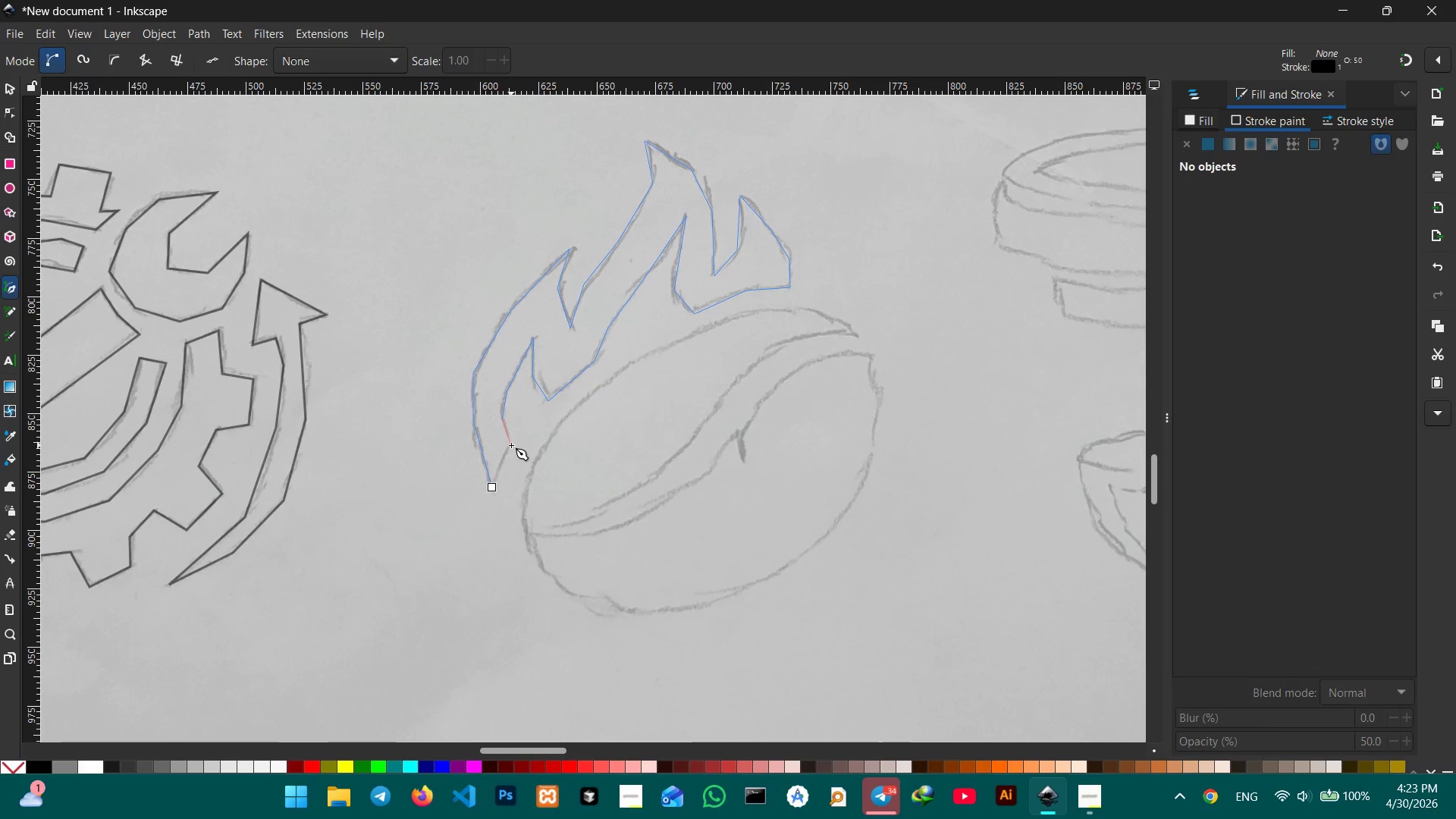 
left_click([511, 445])
 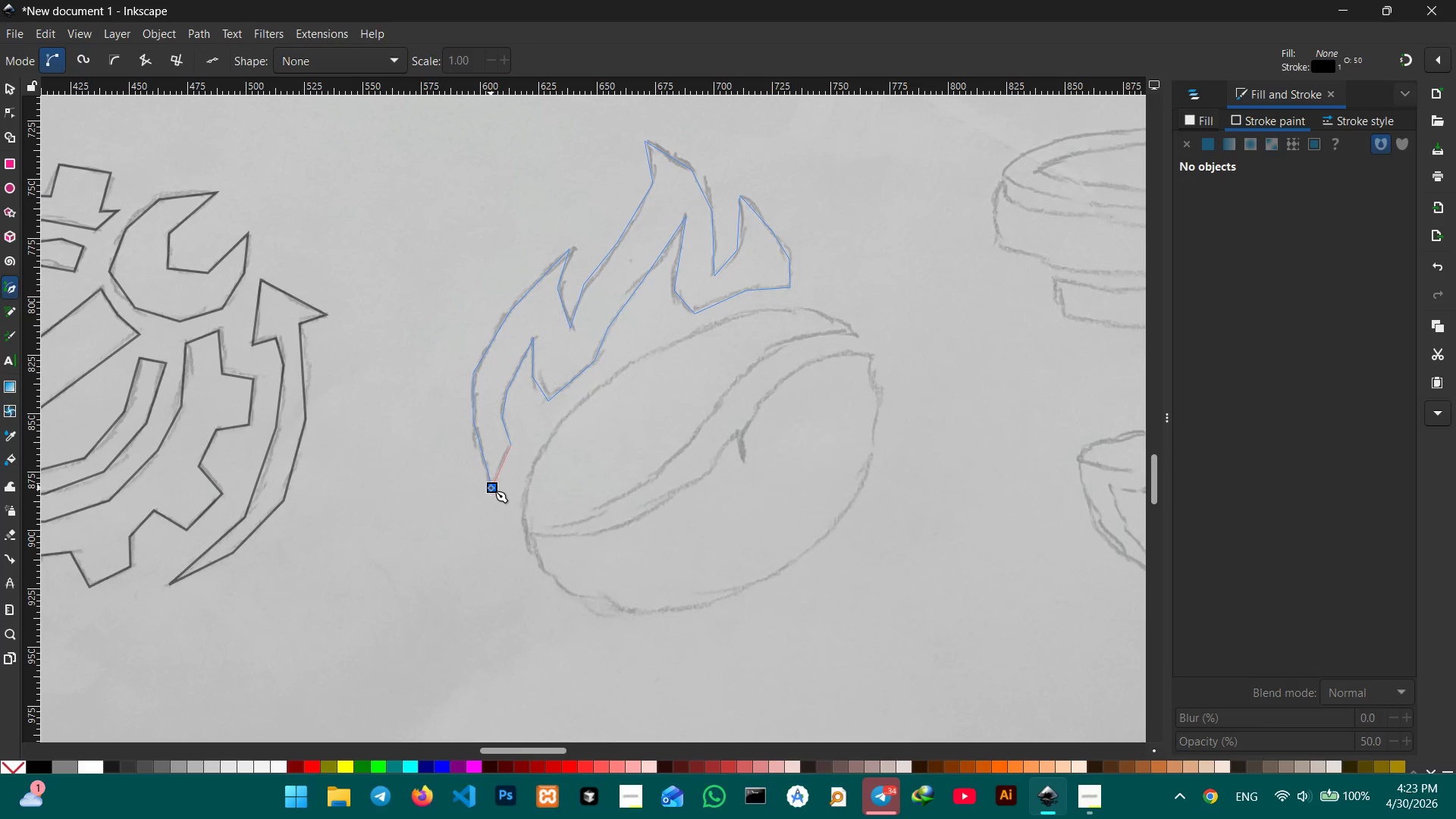 
left_click([491, 488])
 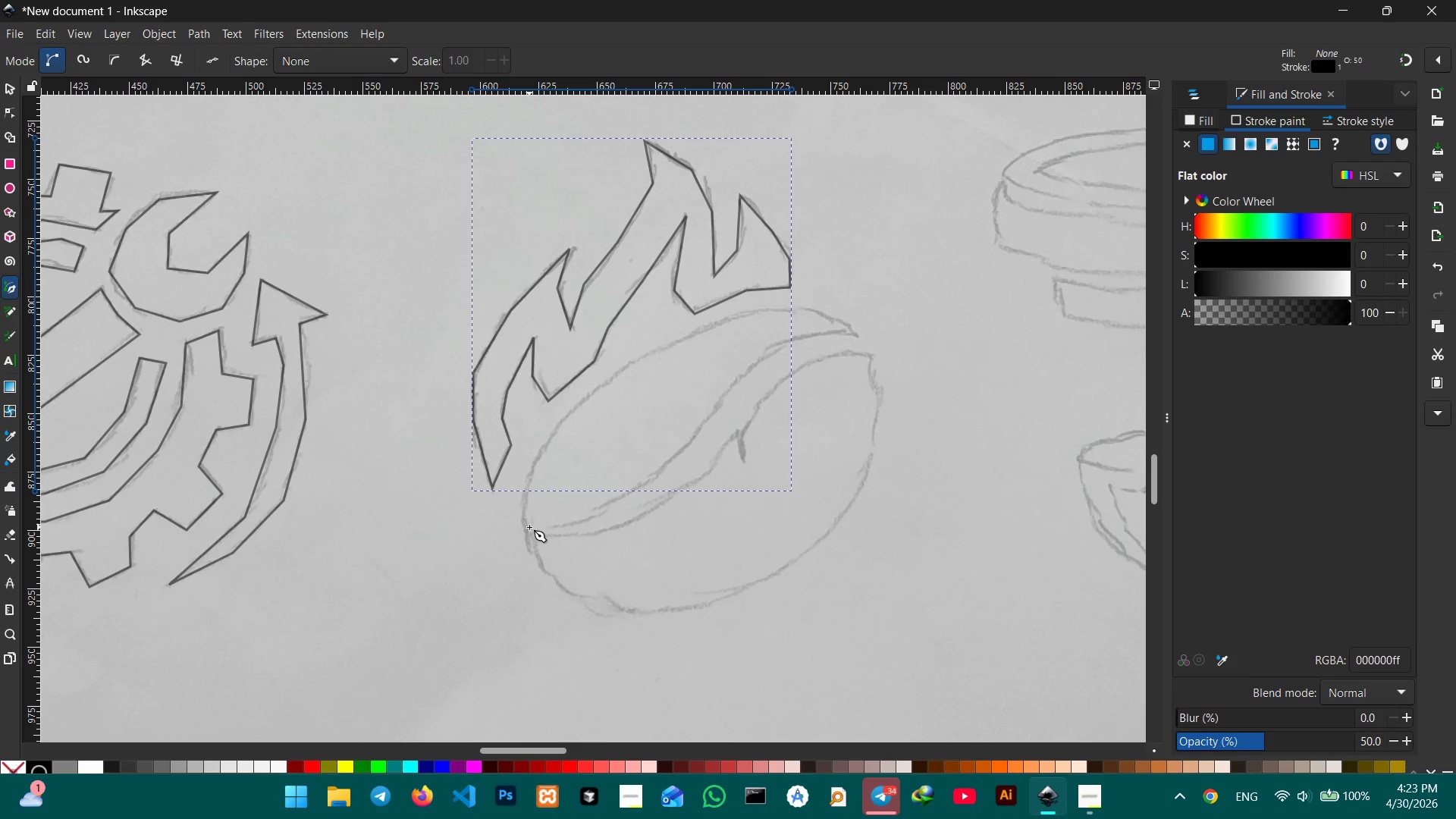 
left_click([526, 525])
 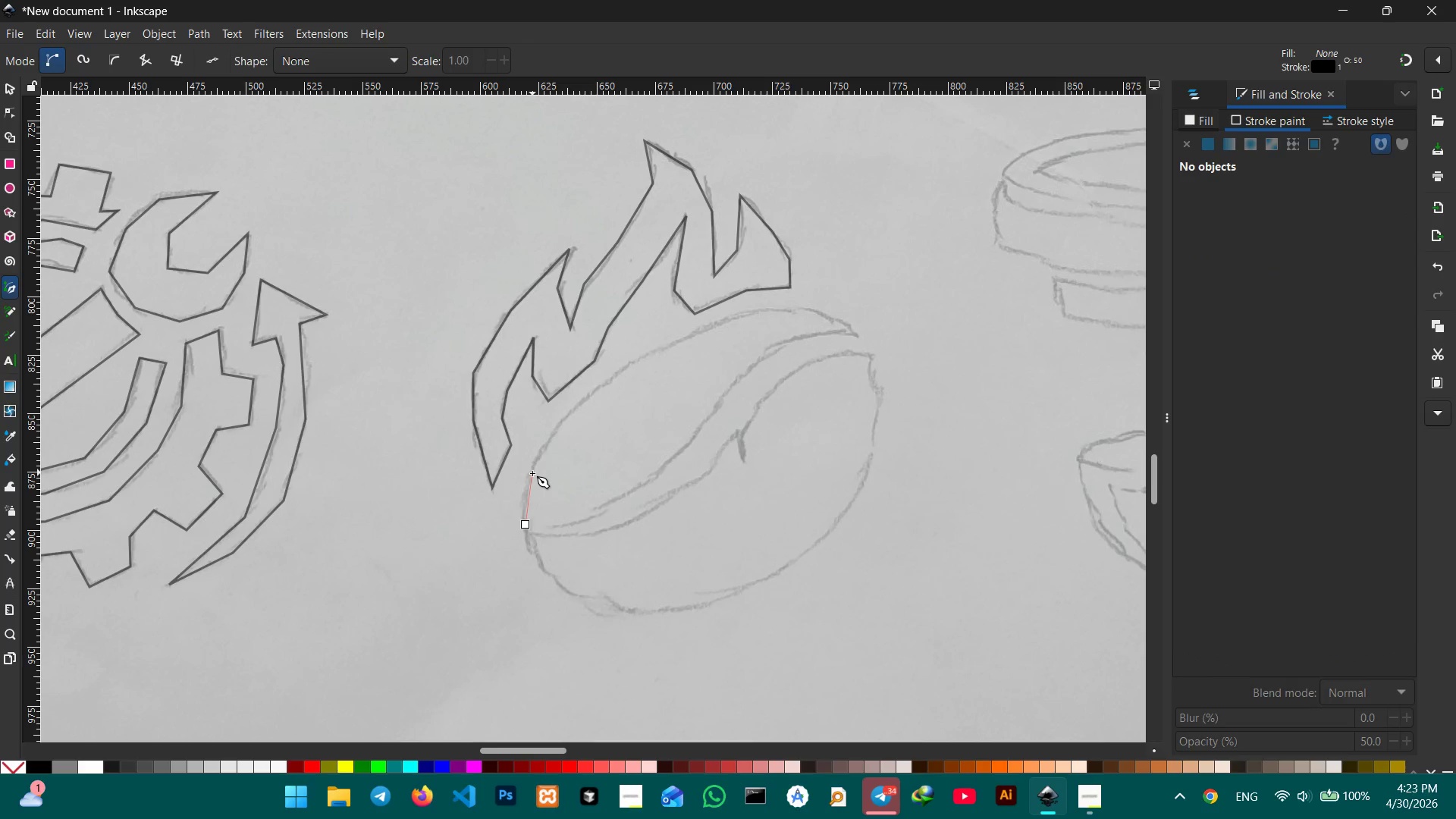 
left_click([527, 480])
 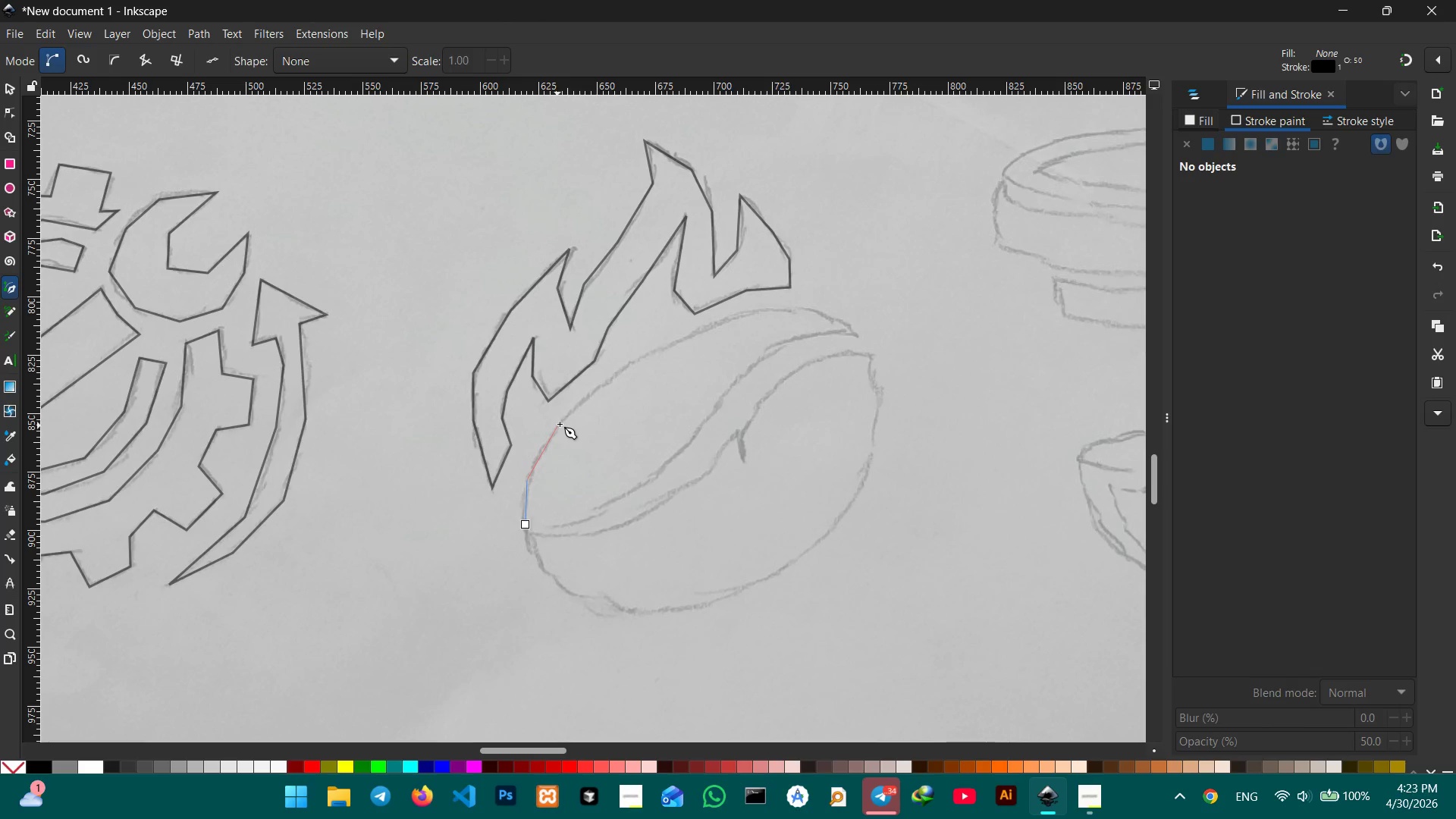 
left_click([561, 423])
 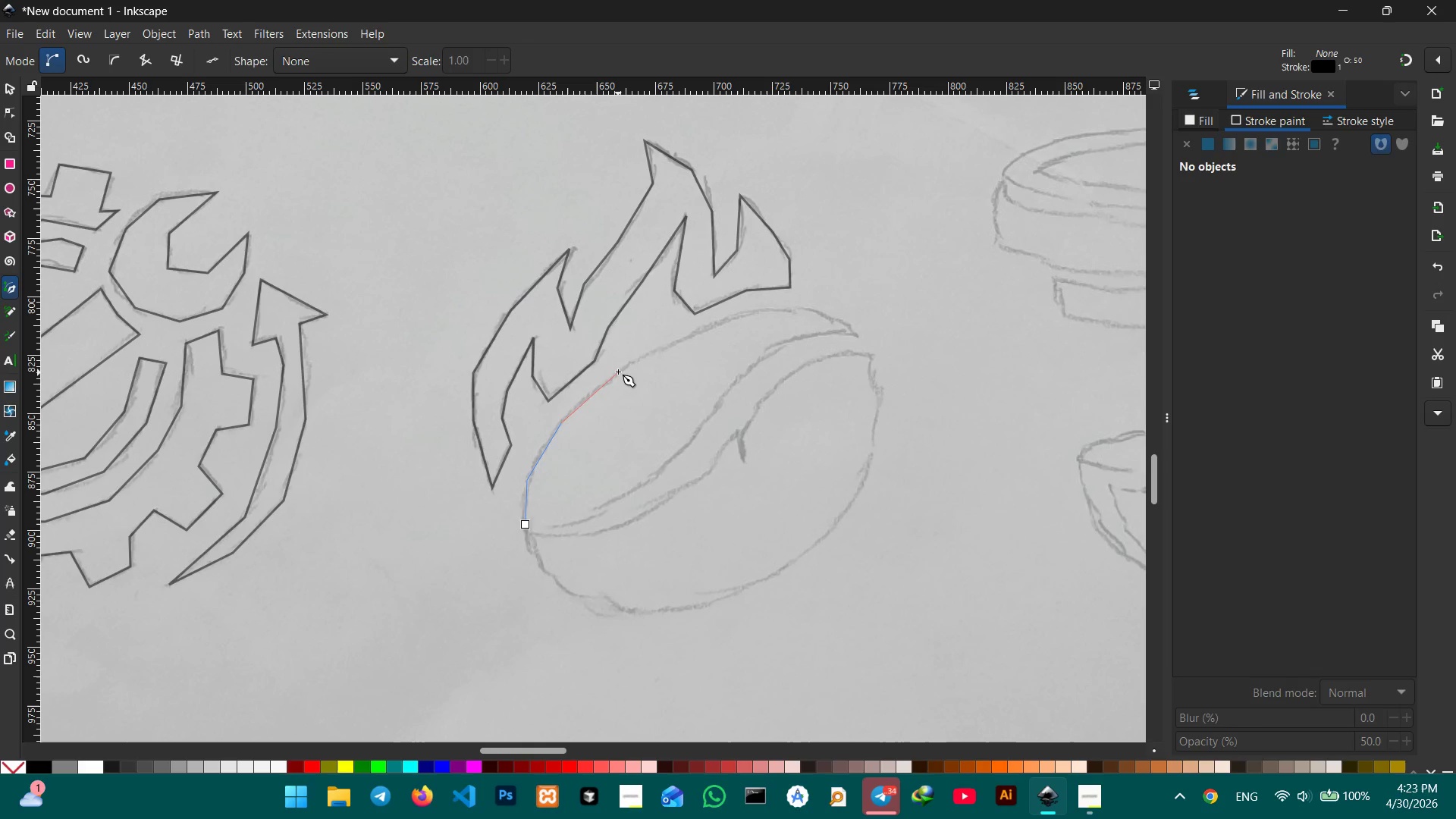 
left_click([618, 372])
 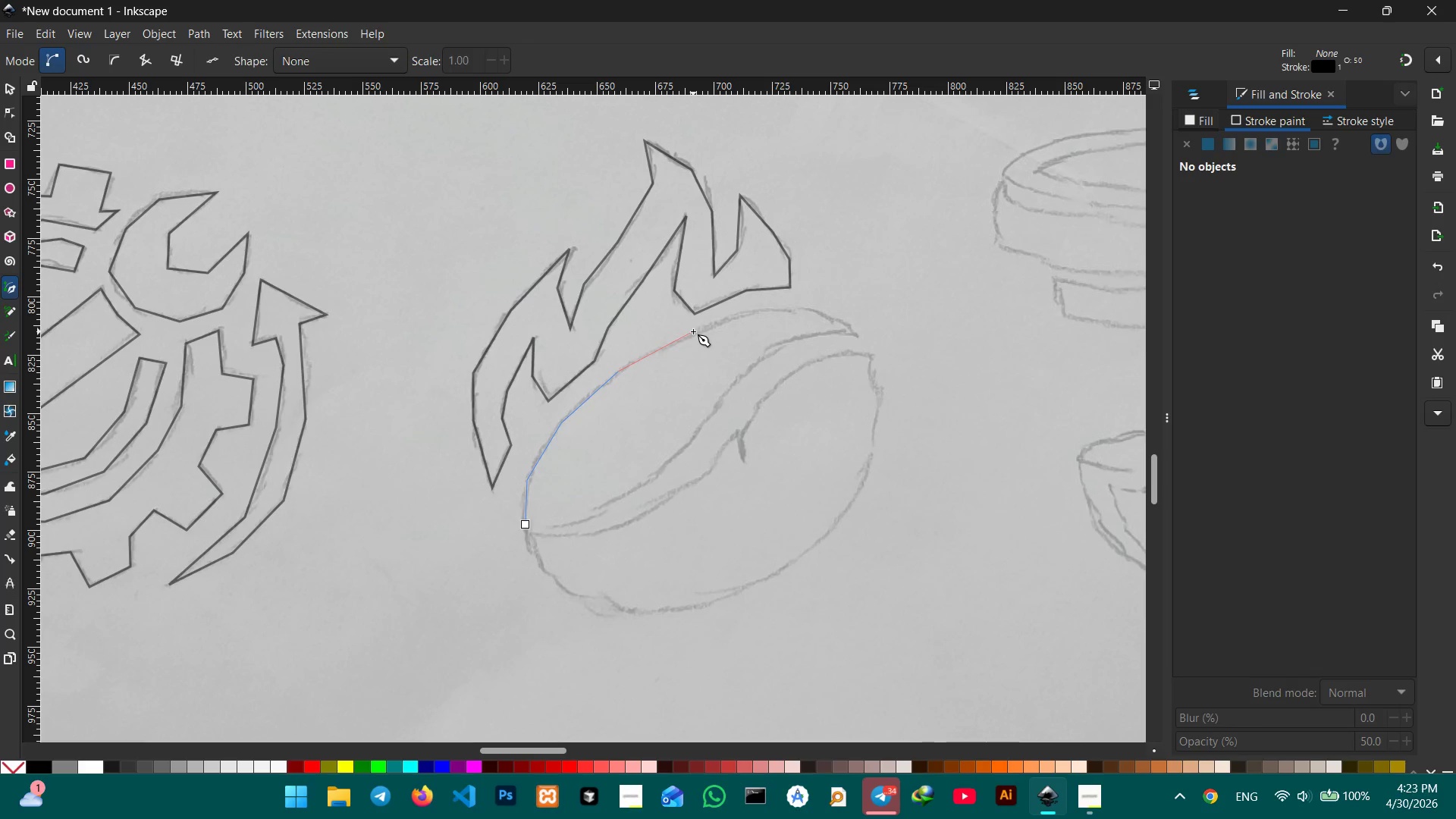 
left_click([696, 333])
 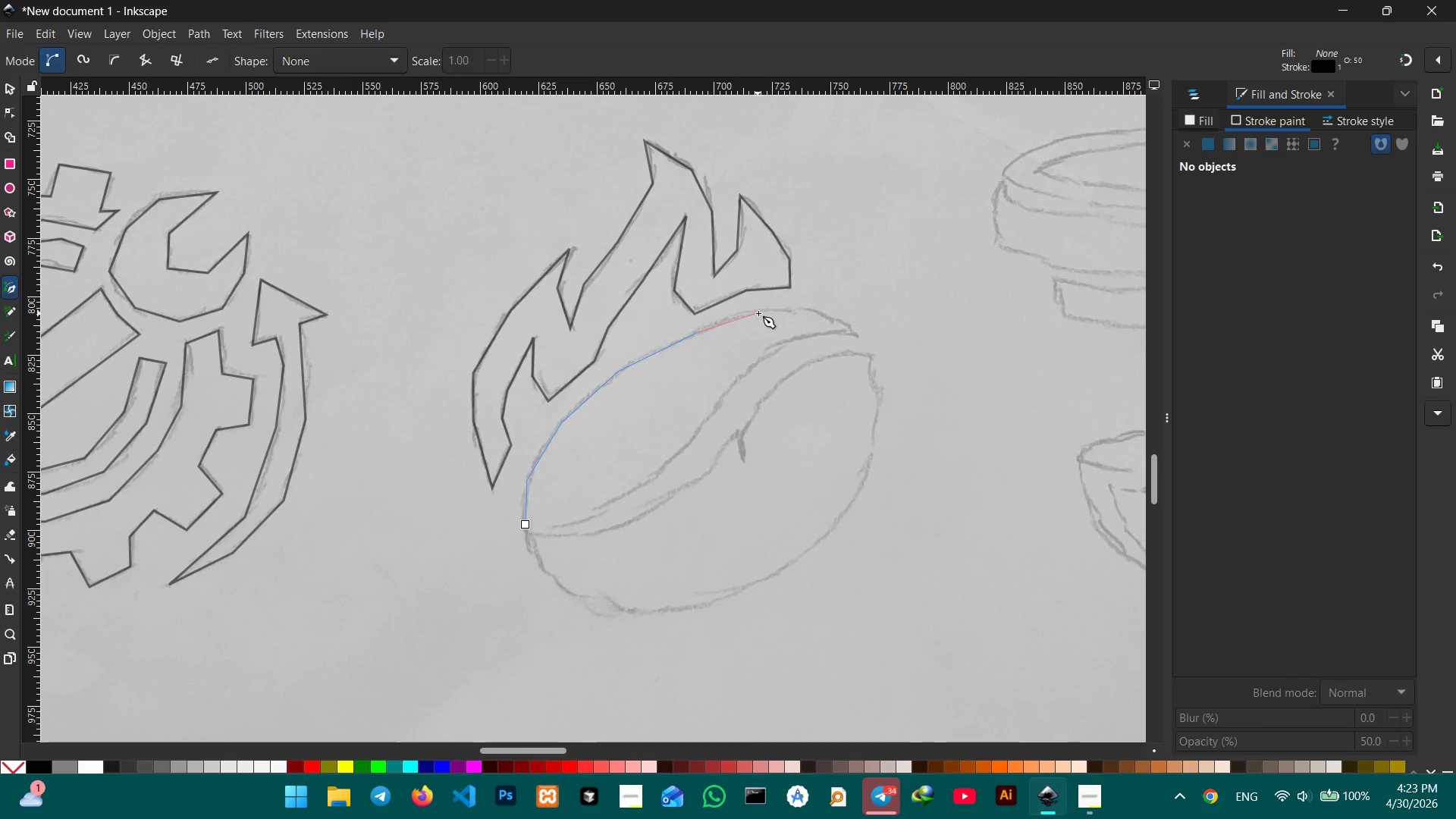 
left_click([759, 313])
 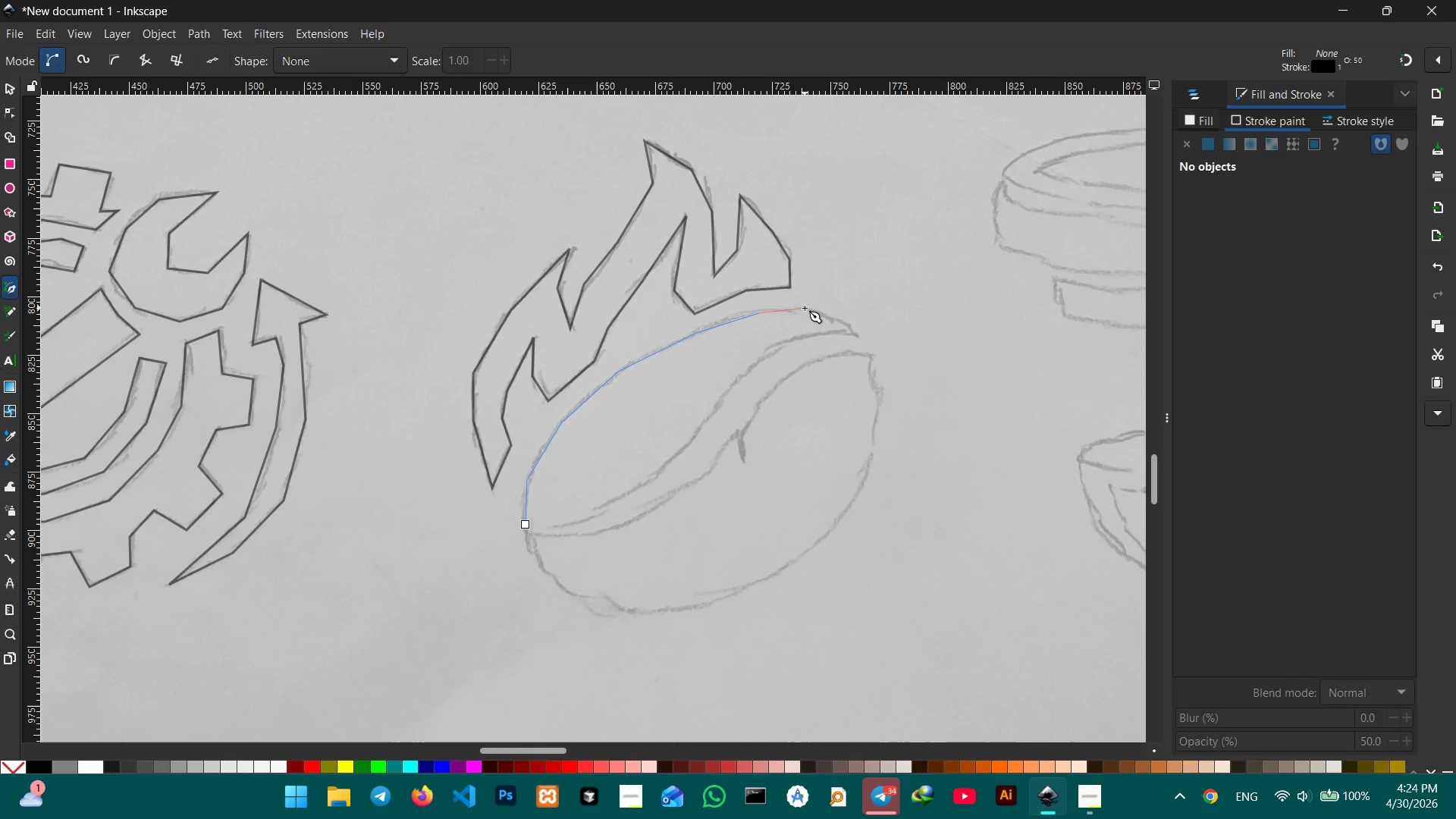 
left_click([805, 308])
 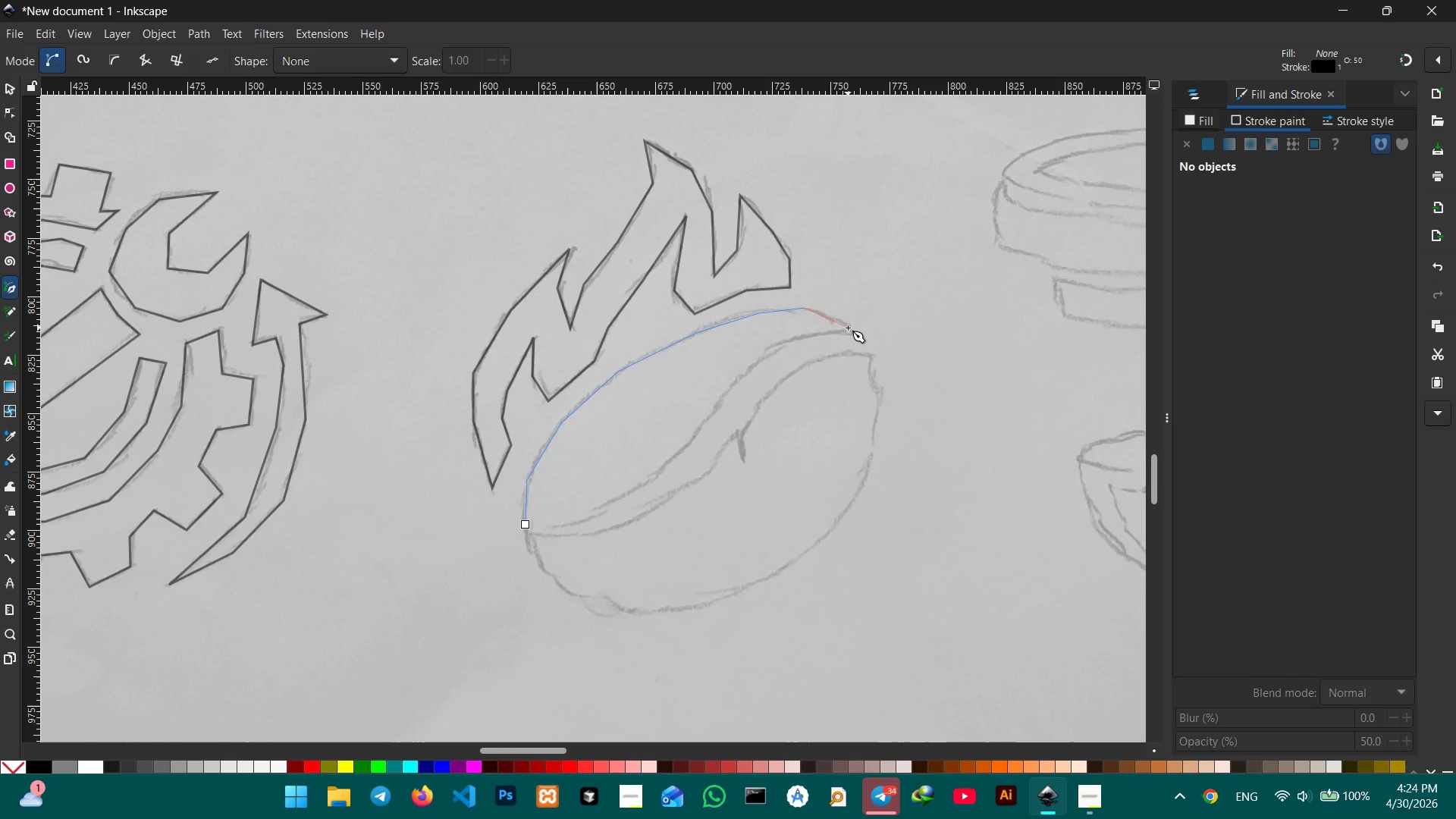 
left_click([848, 328])
 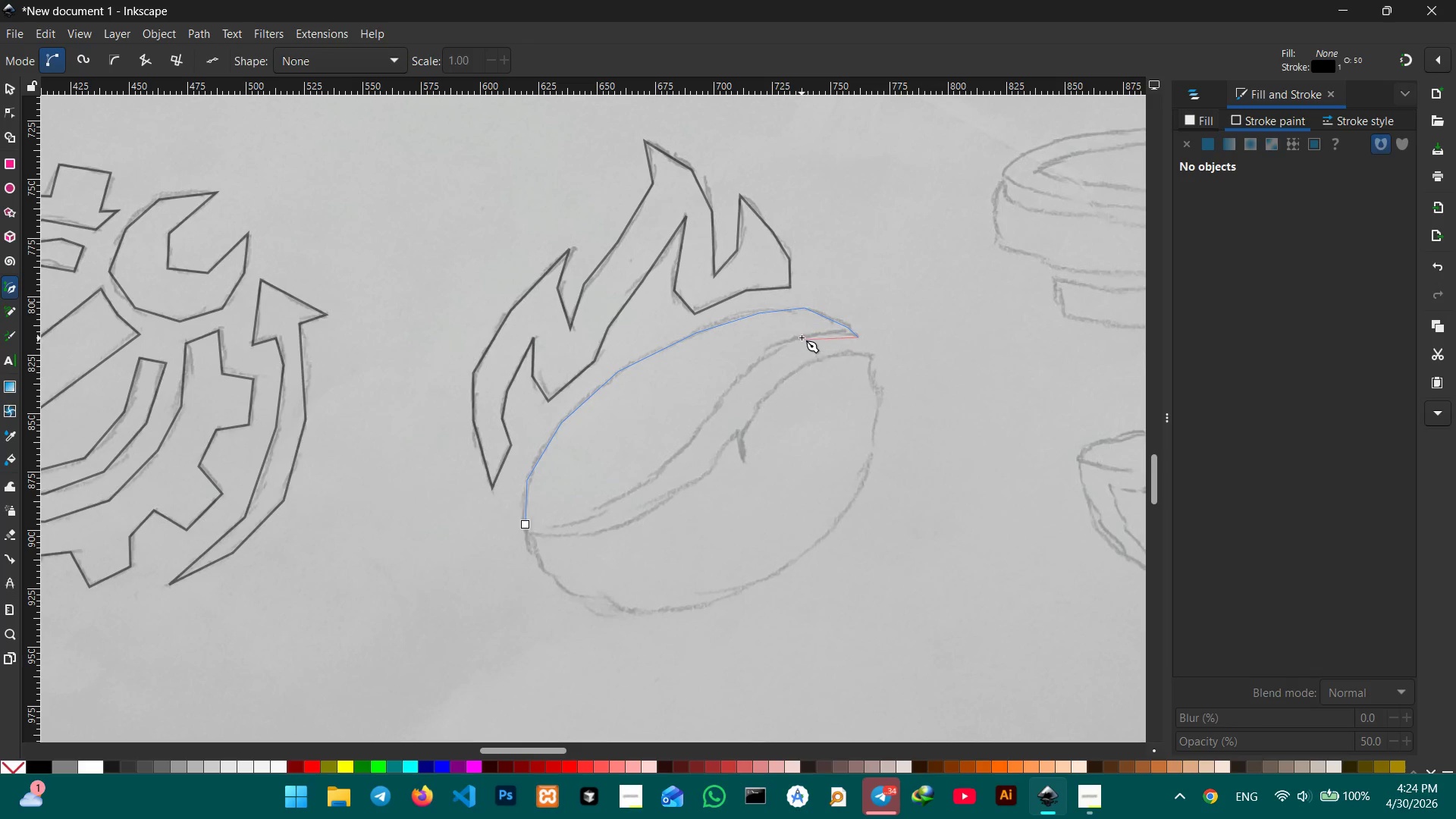 
left_click([814, 333])
 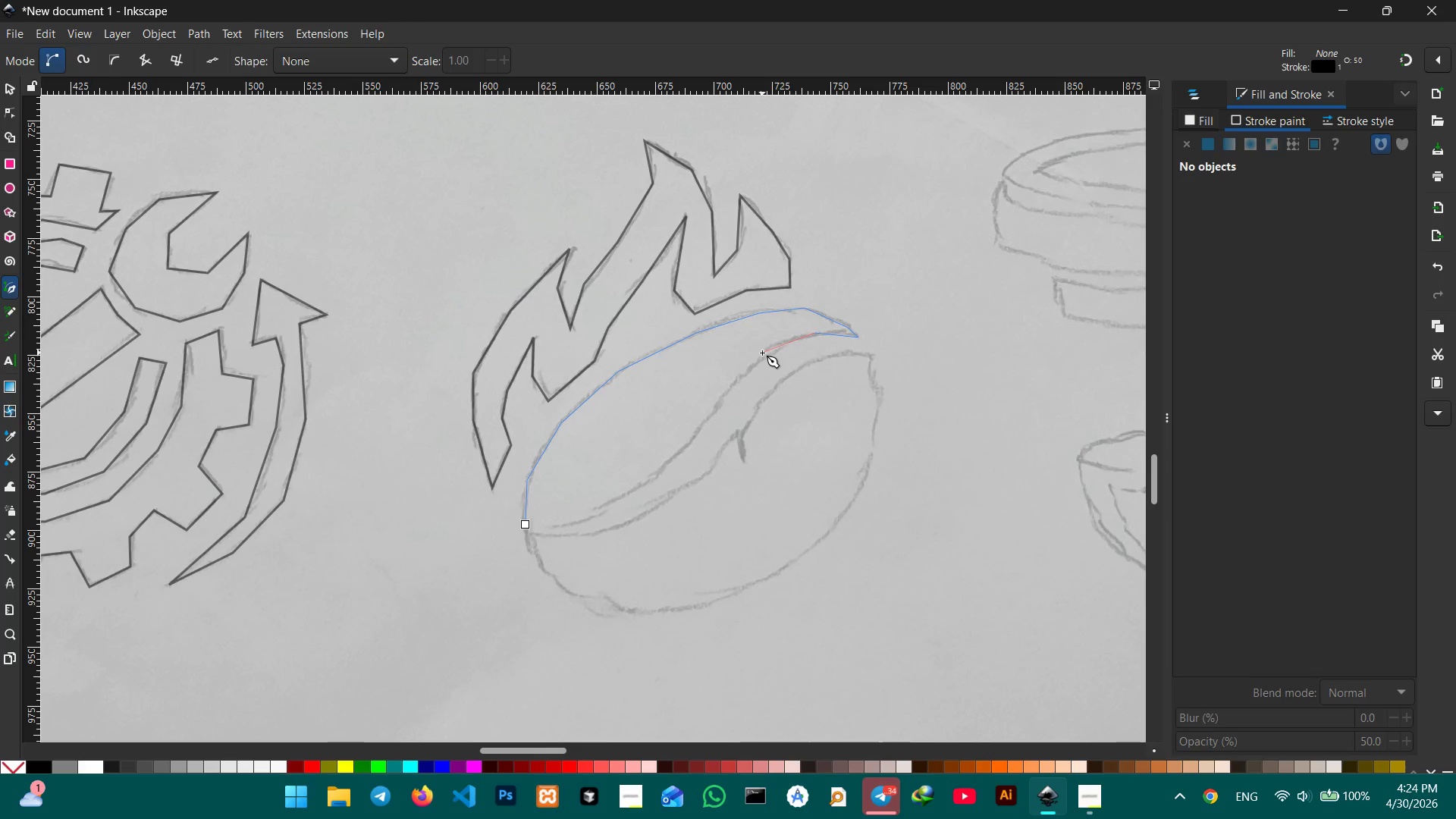 
left_click([762, 353])
 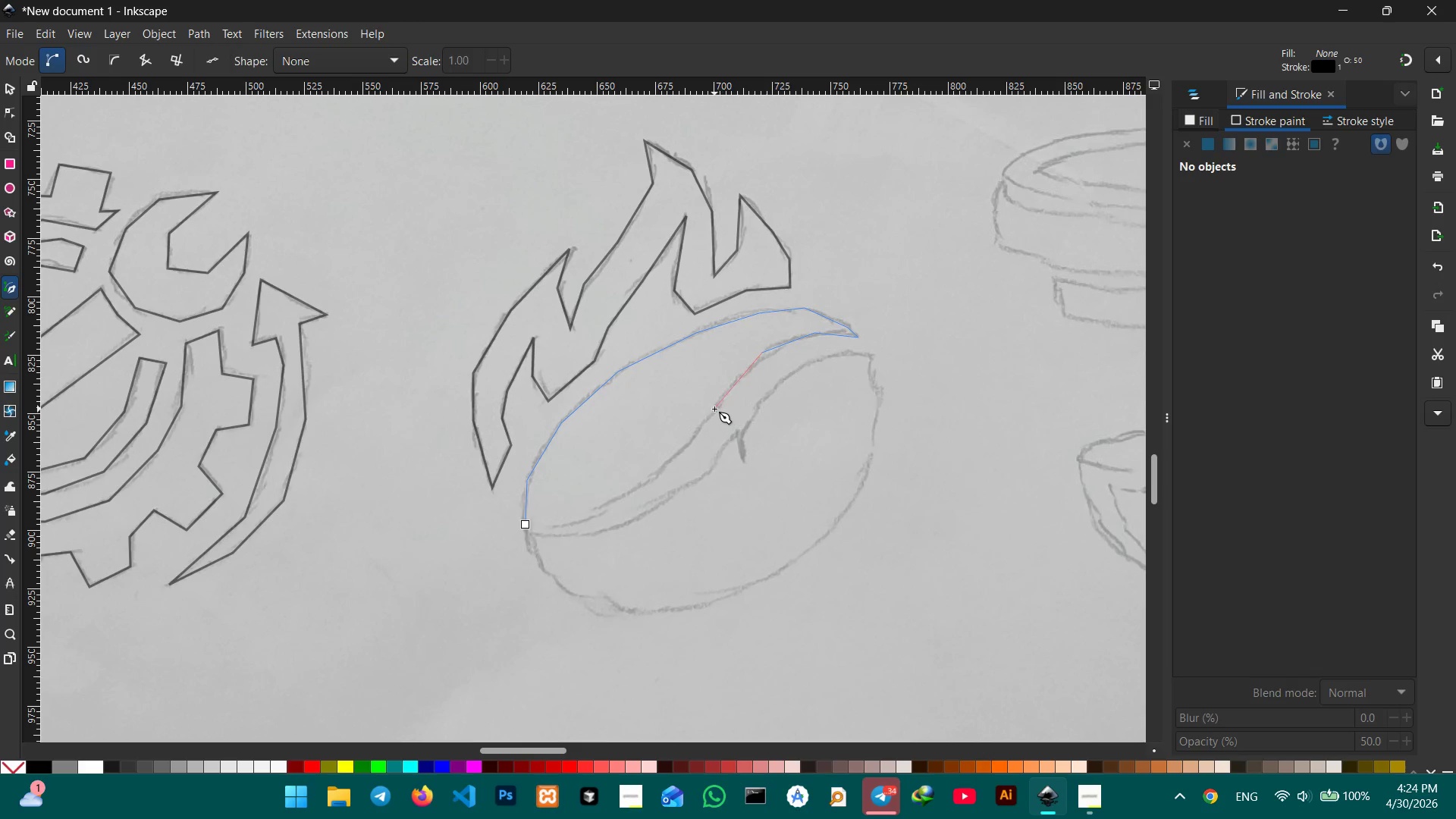 
left_click([714, 409])
 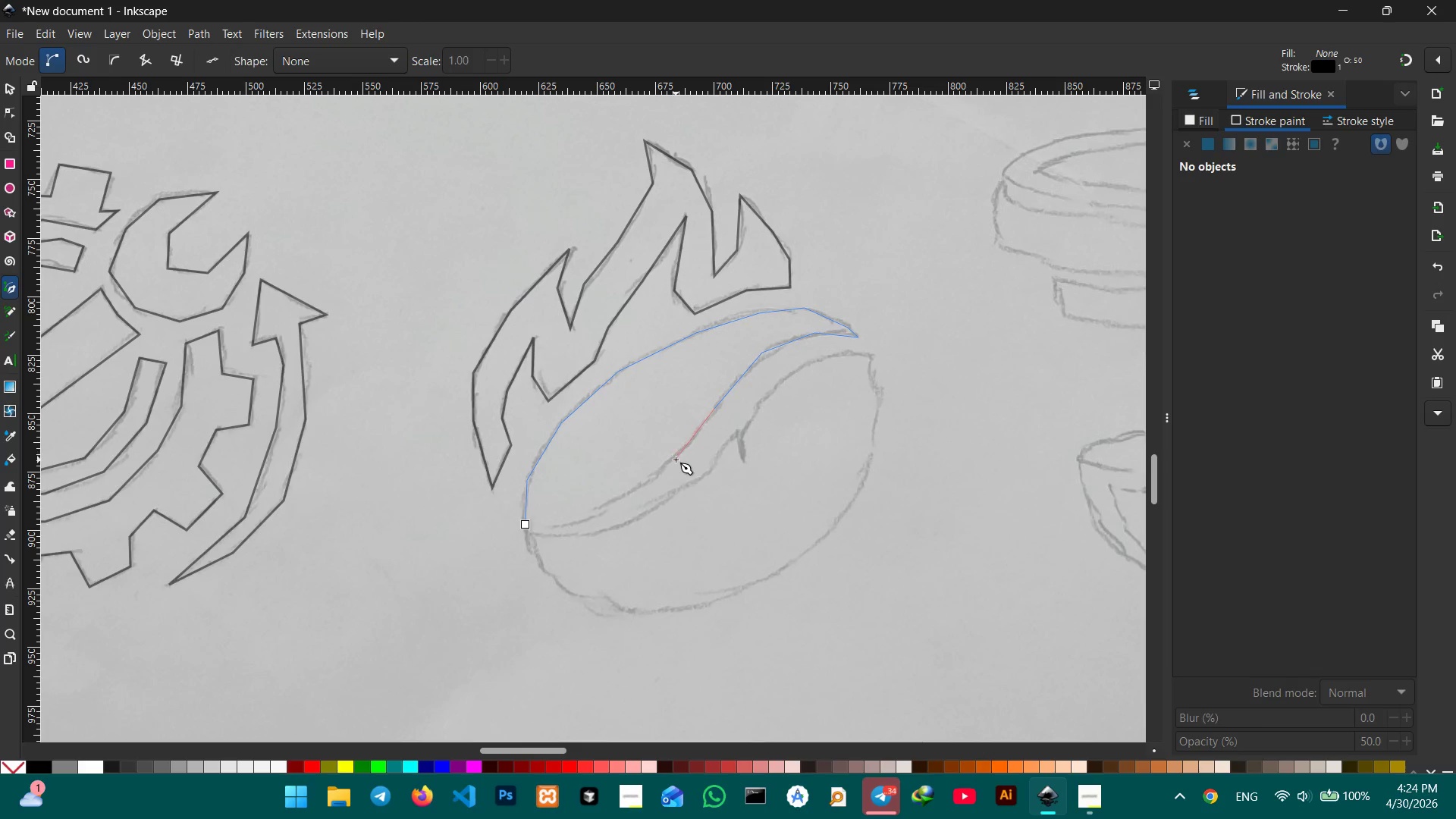 
left_click([676, 460])
 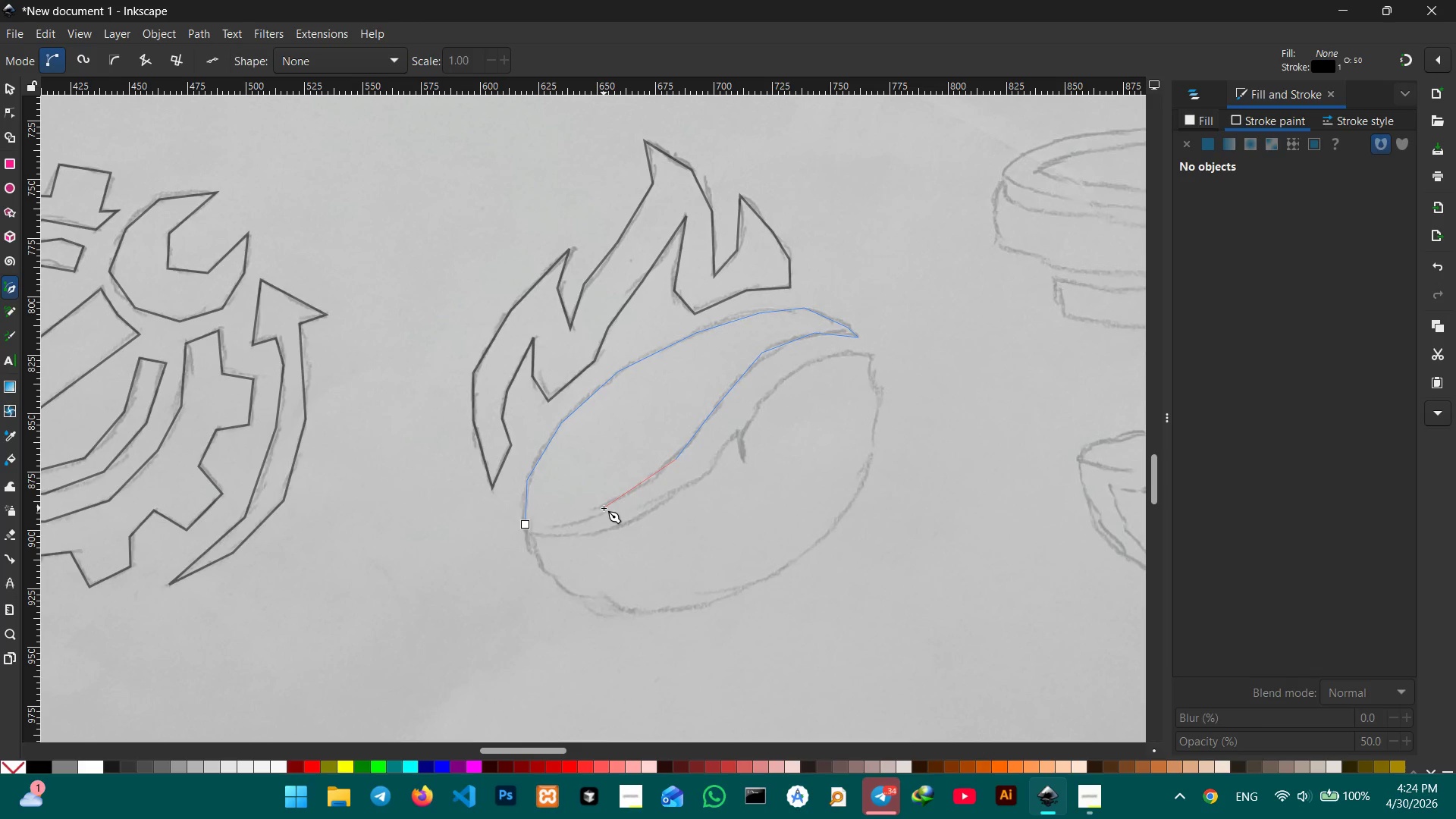 
left_click([604, 508])
 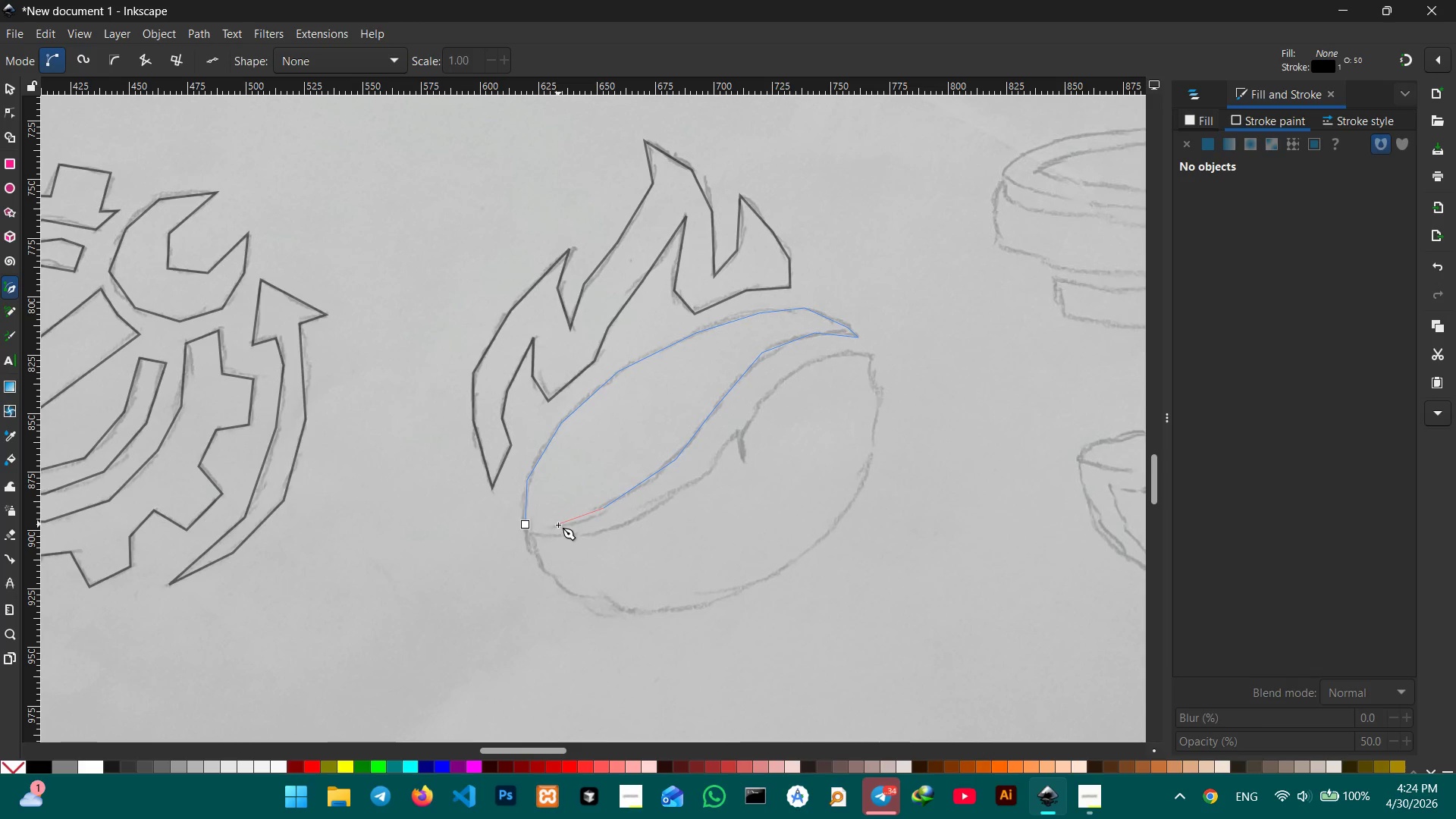 
left_click([558, 525])
 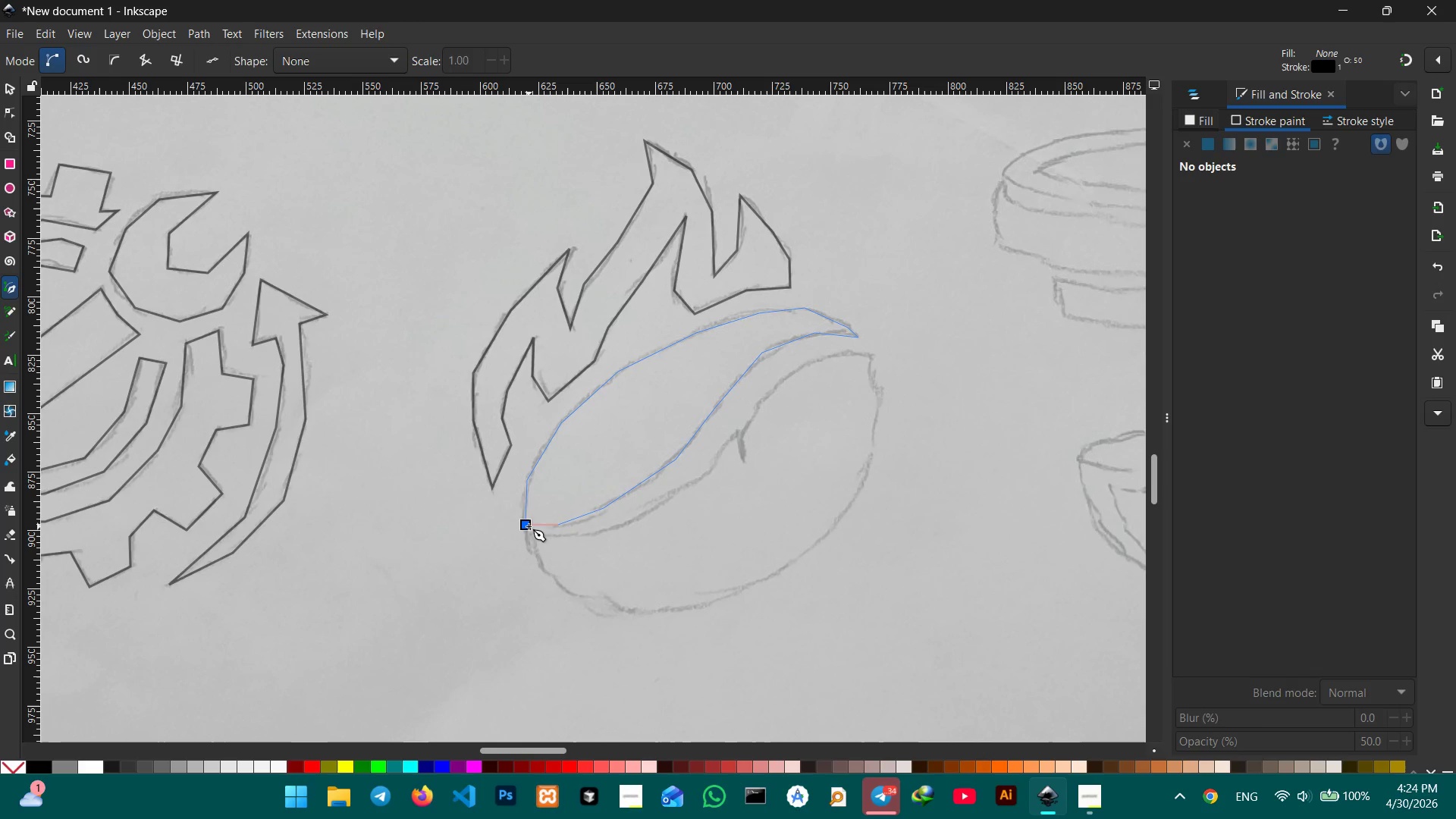 
left_click([529, 526])
 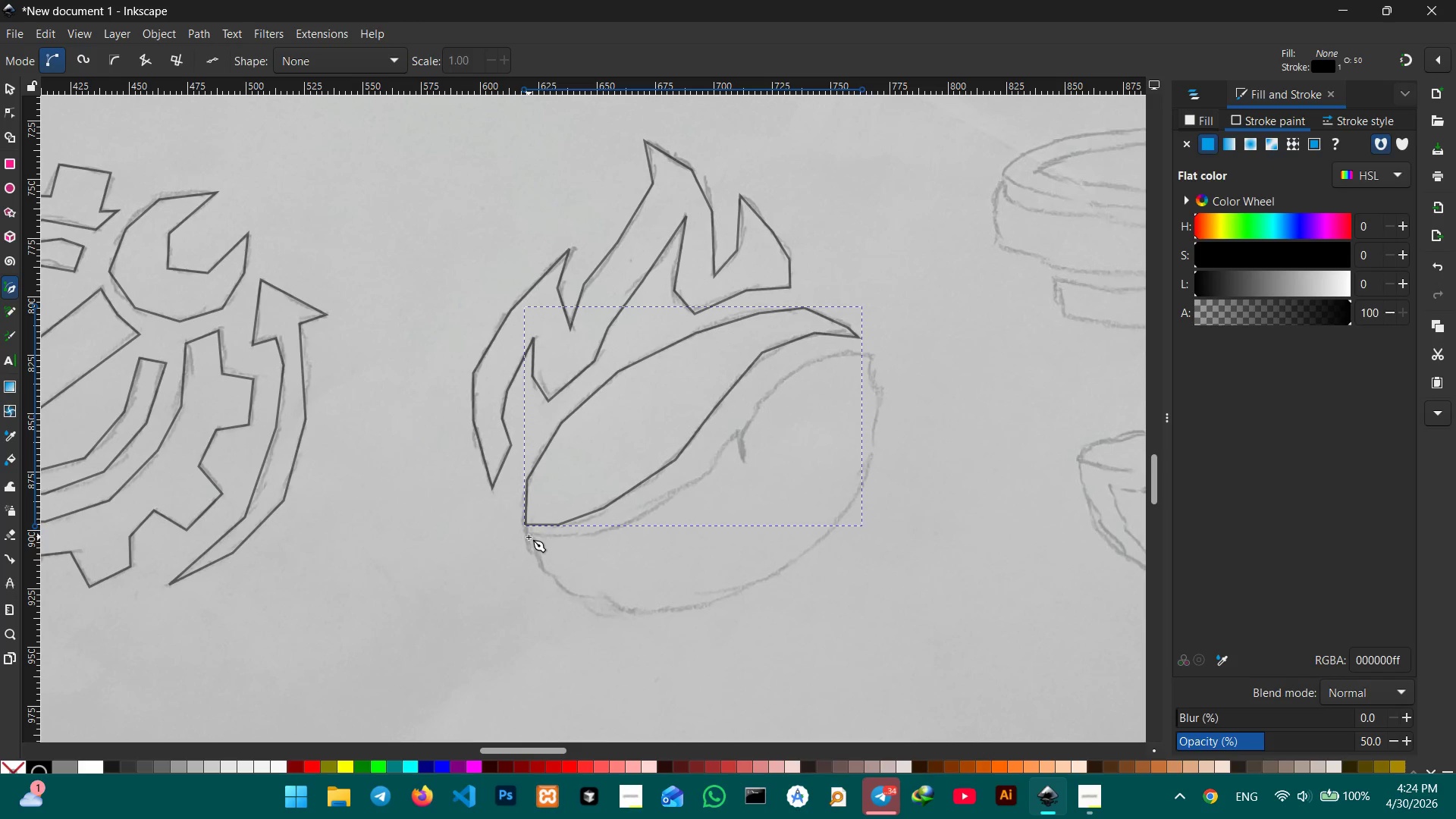 
left_click([529, 537])
 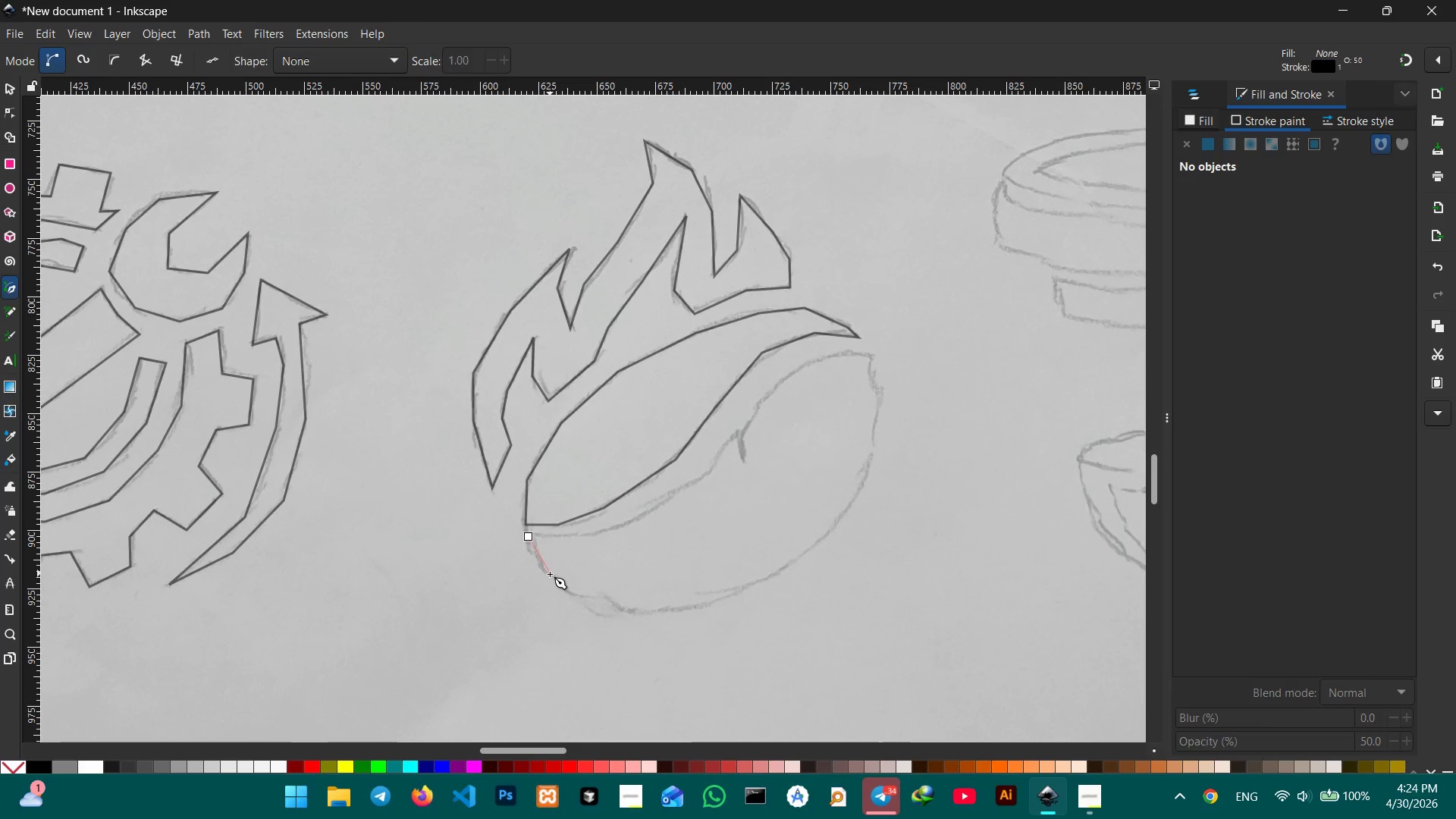 
left_click([550, 576])
 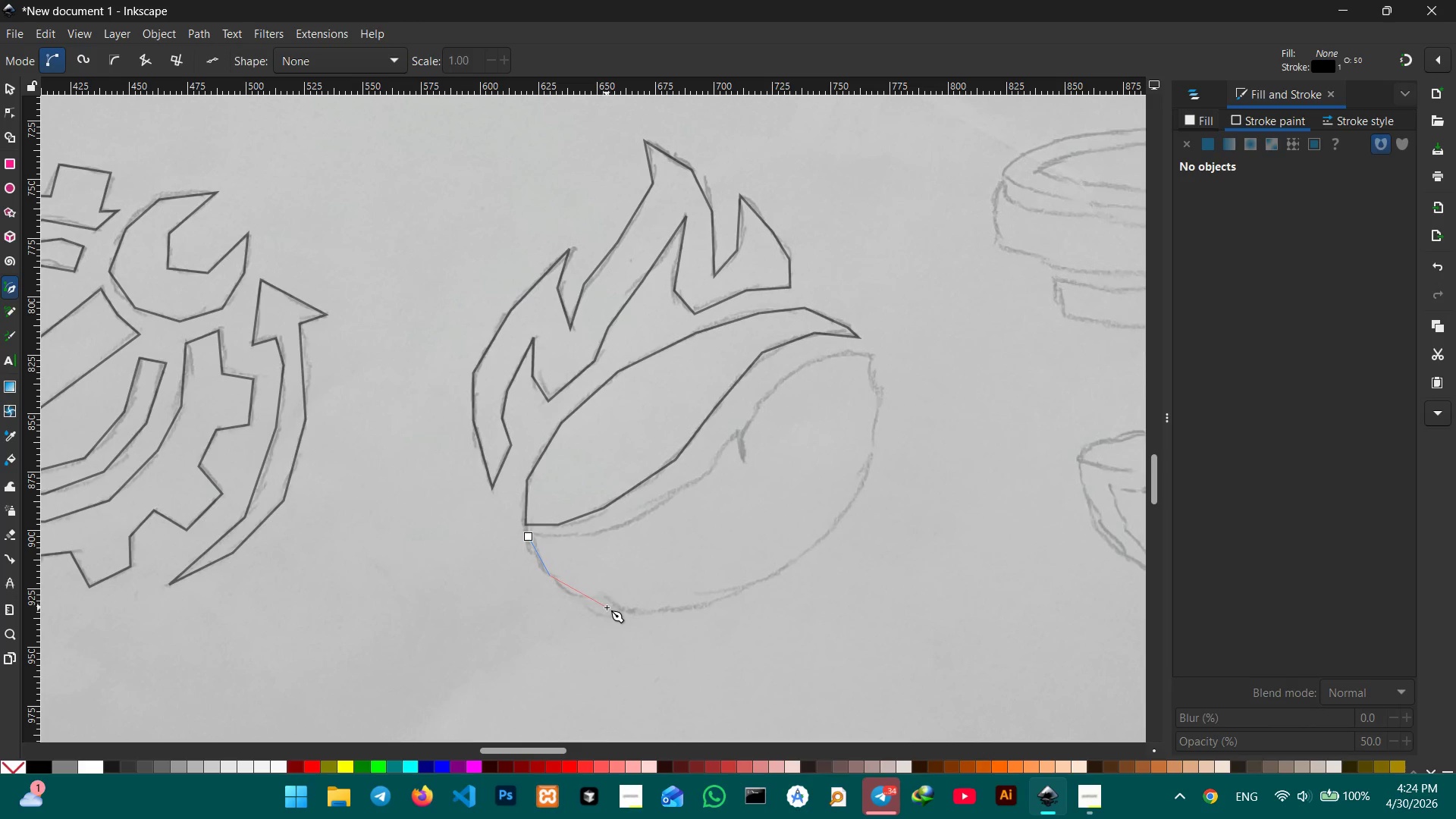 
left_click([607, 608])
 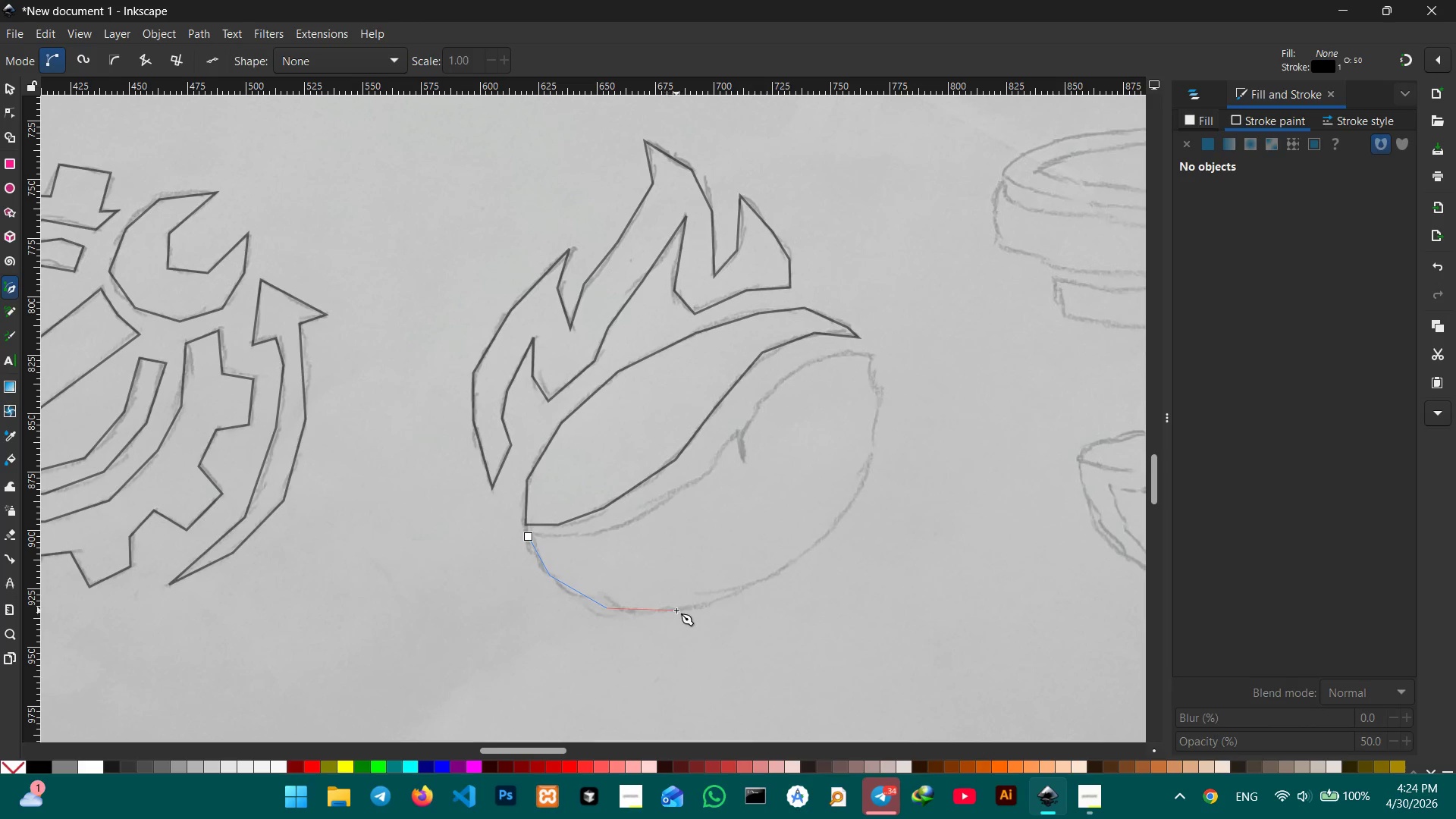 
left_click_drag(start_coordinate=[676, 610], to_coordinate=[685, 610])
 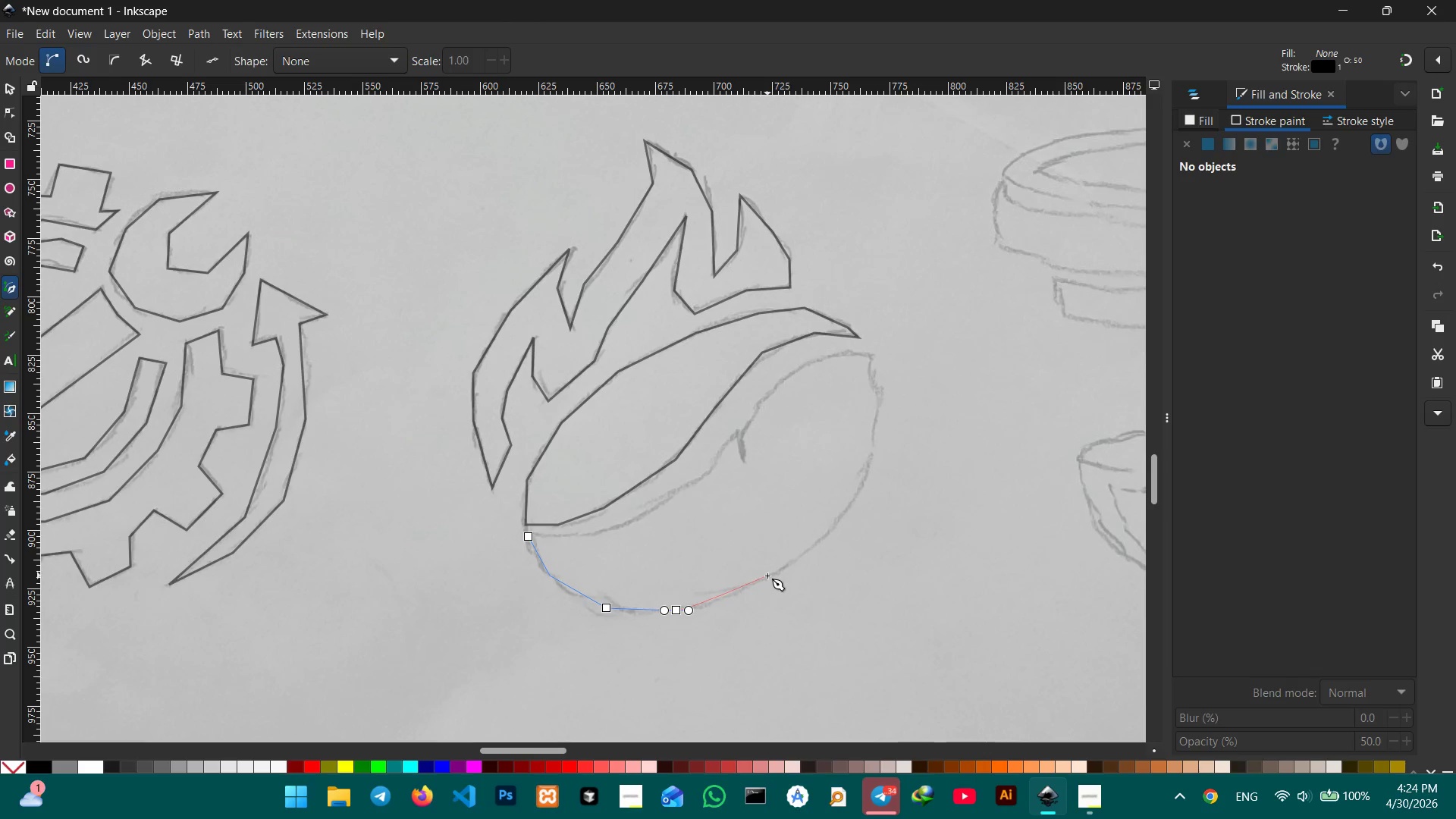 
left_click([767, 576])
 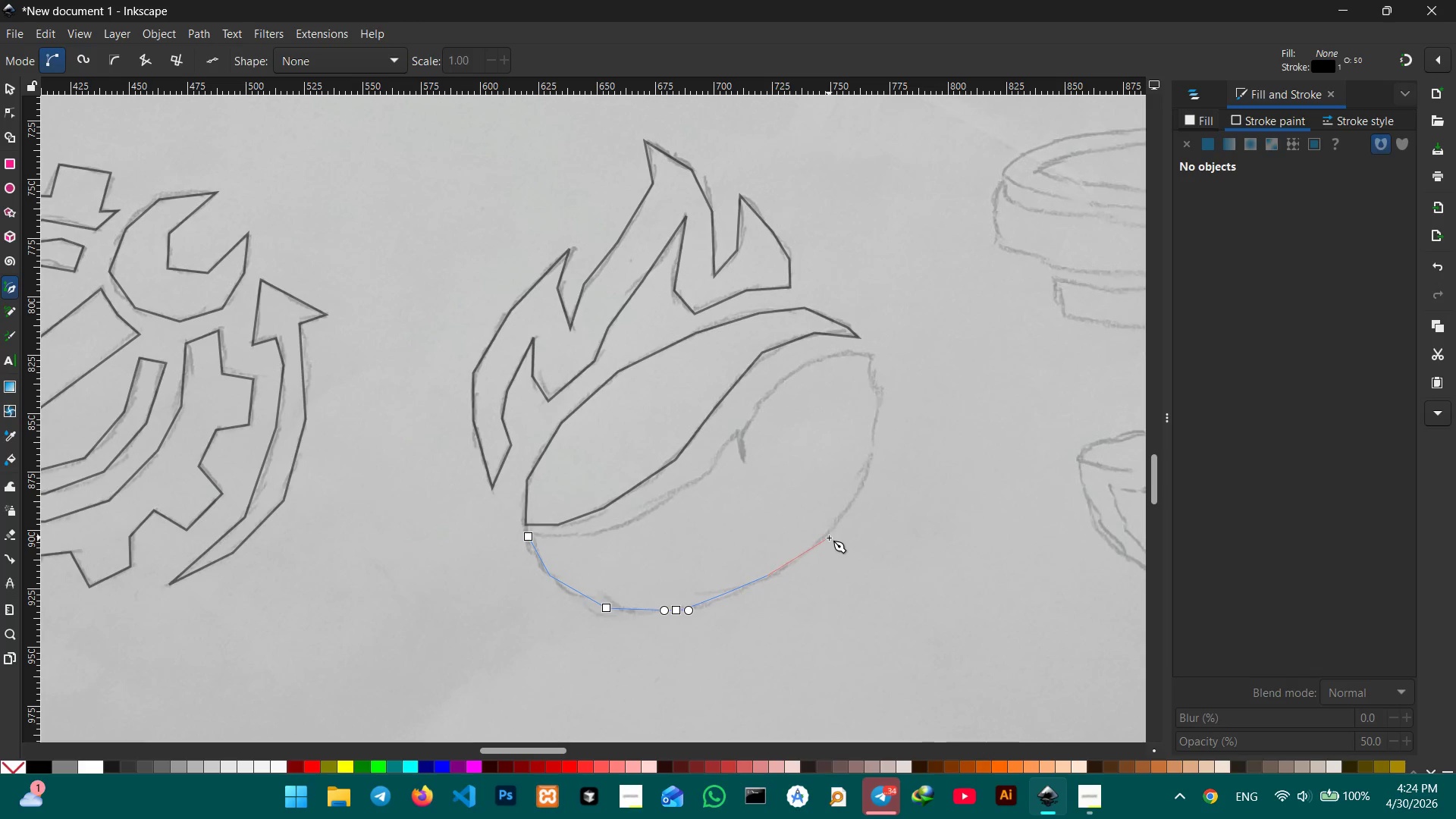 
left_click([829, 533])
 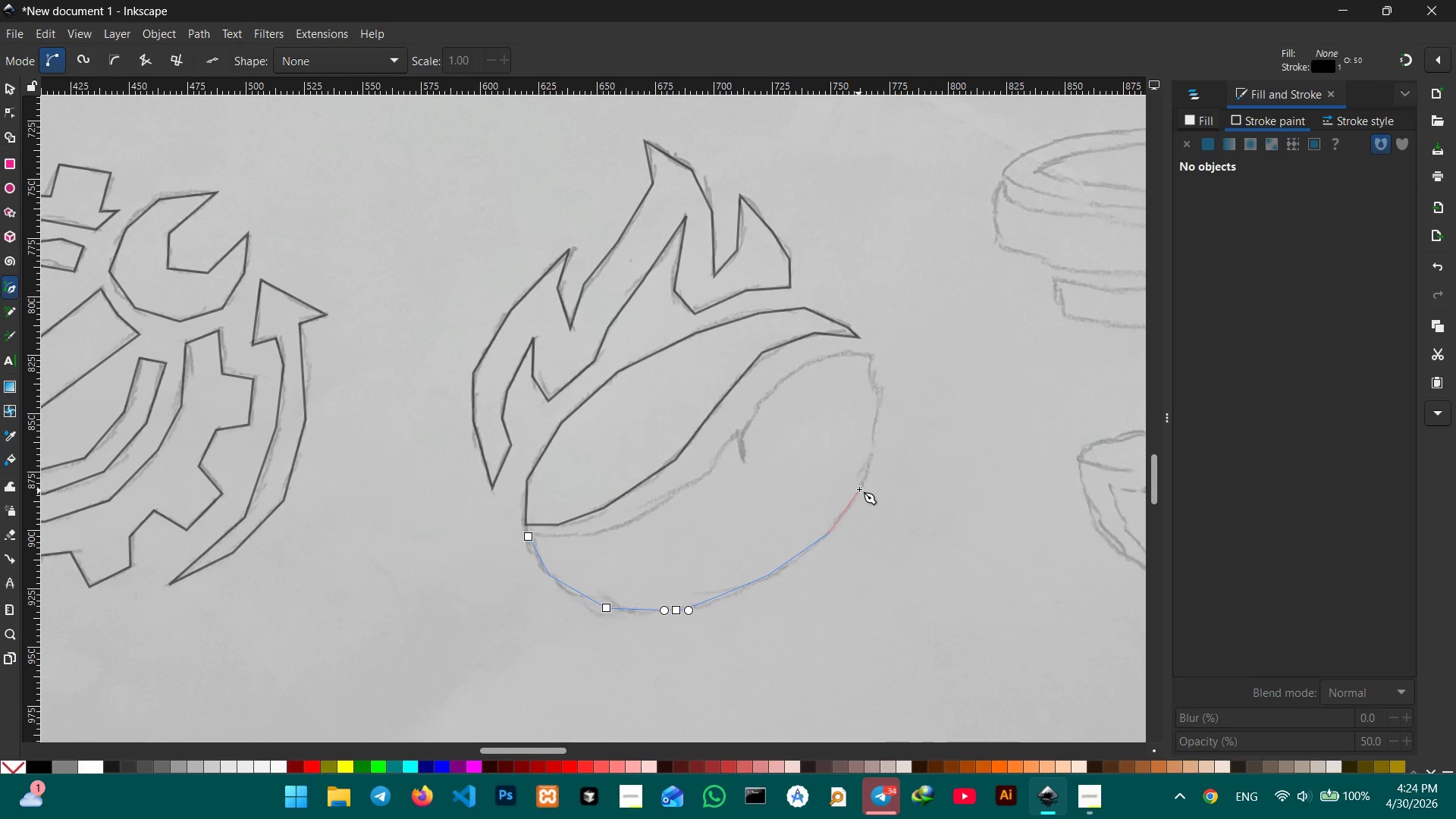 
left_click([865, 478])
 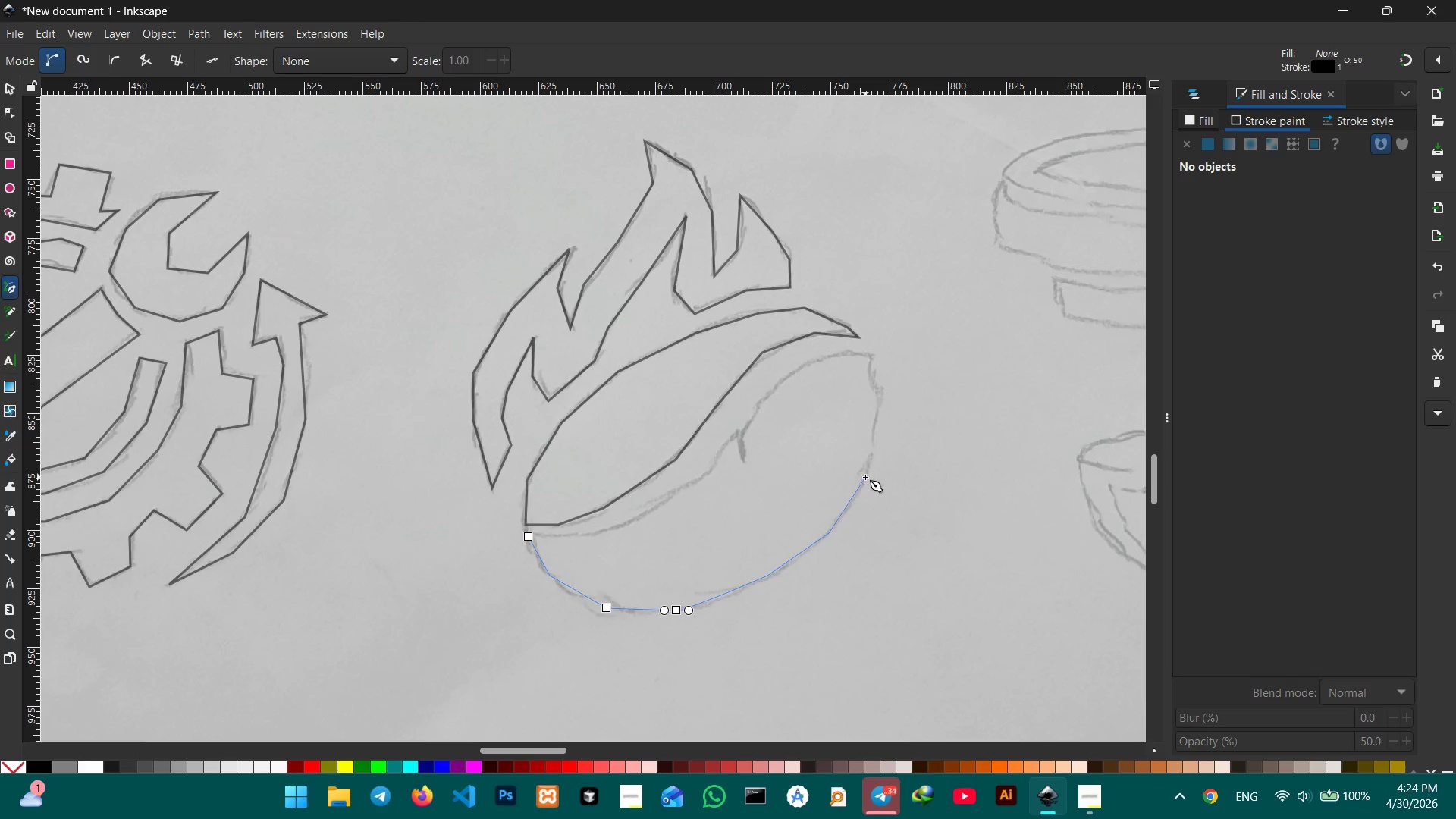 
right_click([865, 477])
 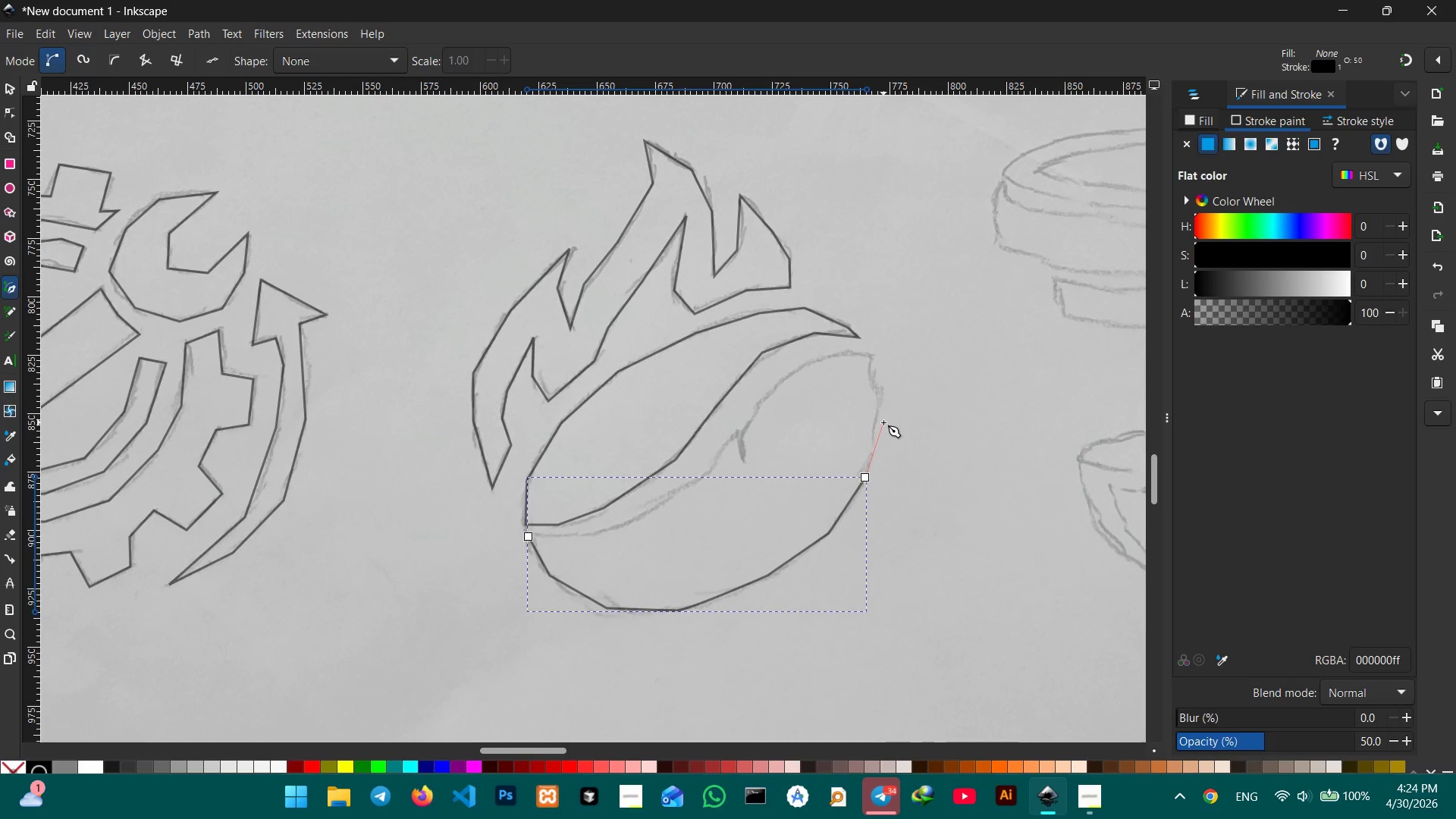 
left_click([882, 407])
 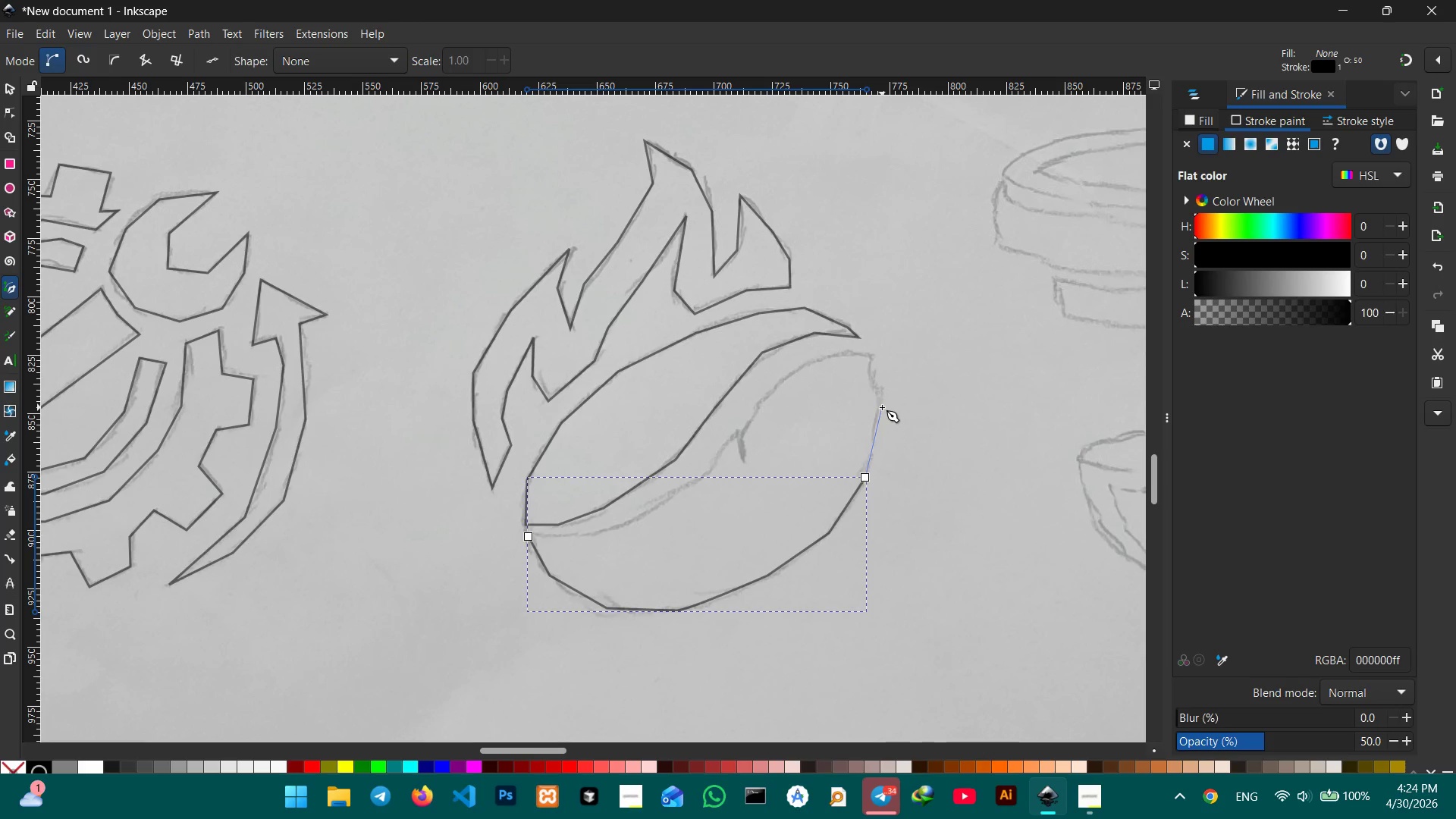 
key(Control+Z)
 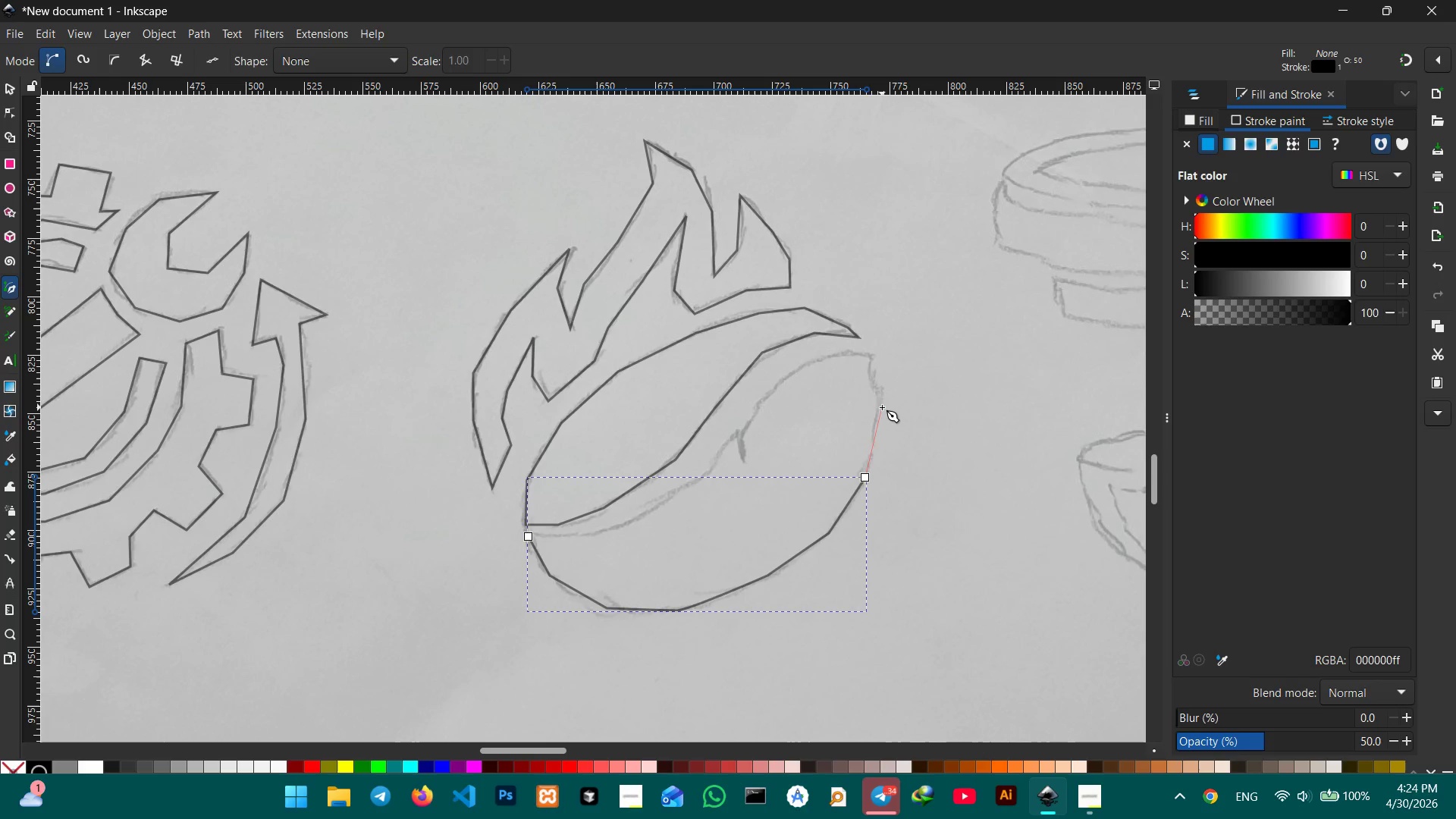 
key(Control+Z)
 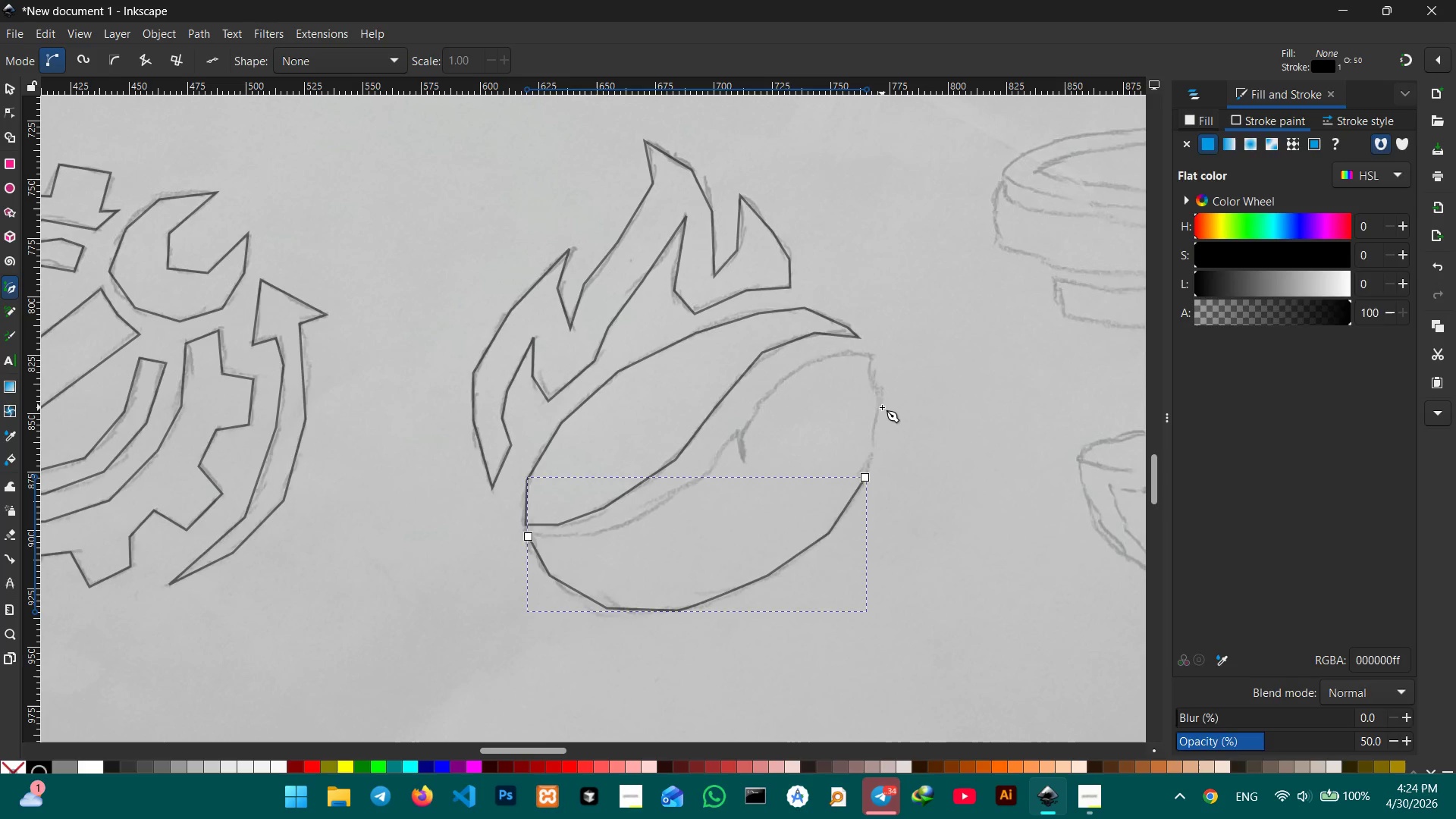 
key(Control+Z)
 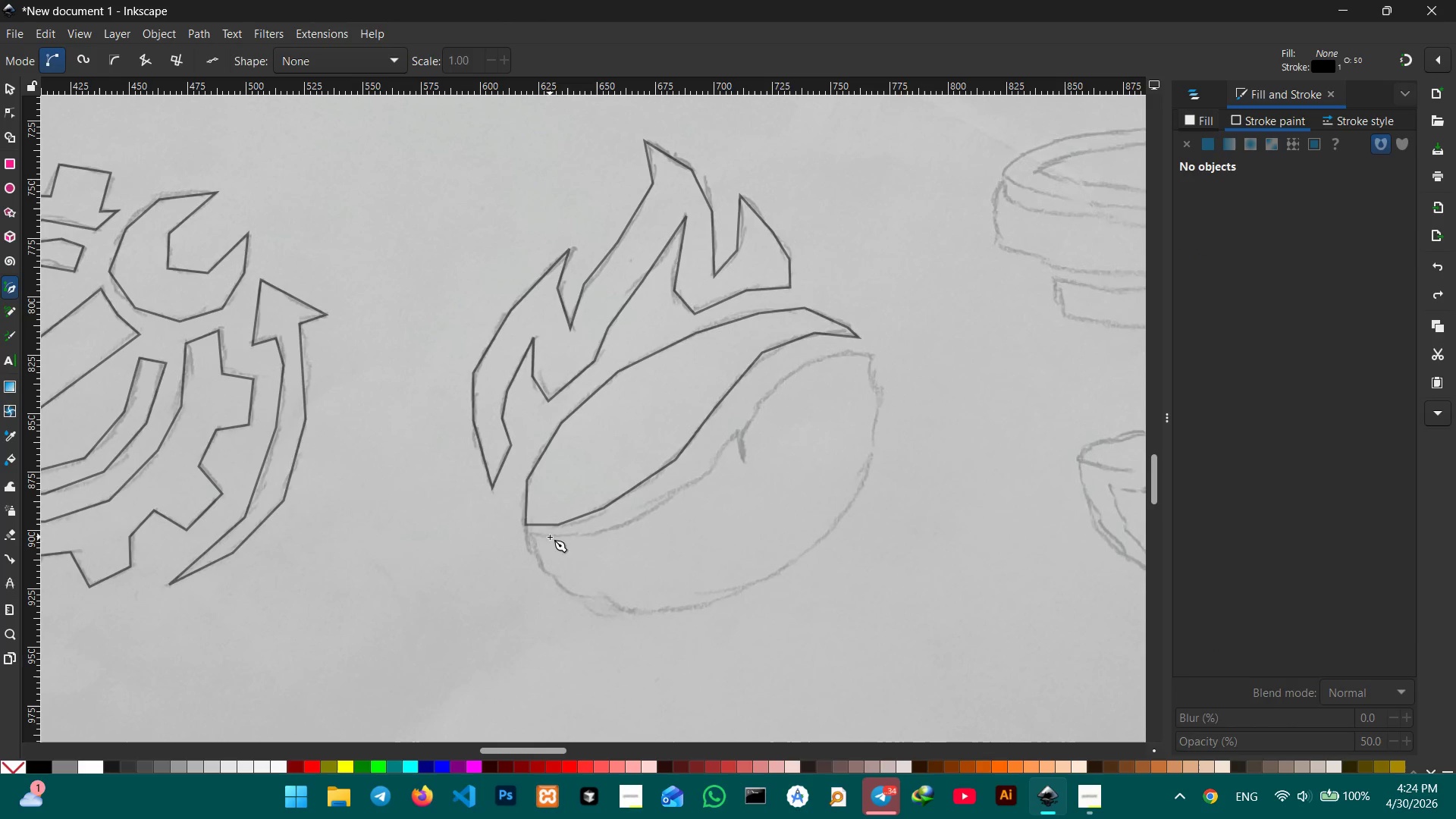 
left_click([530, 538])
 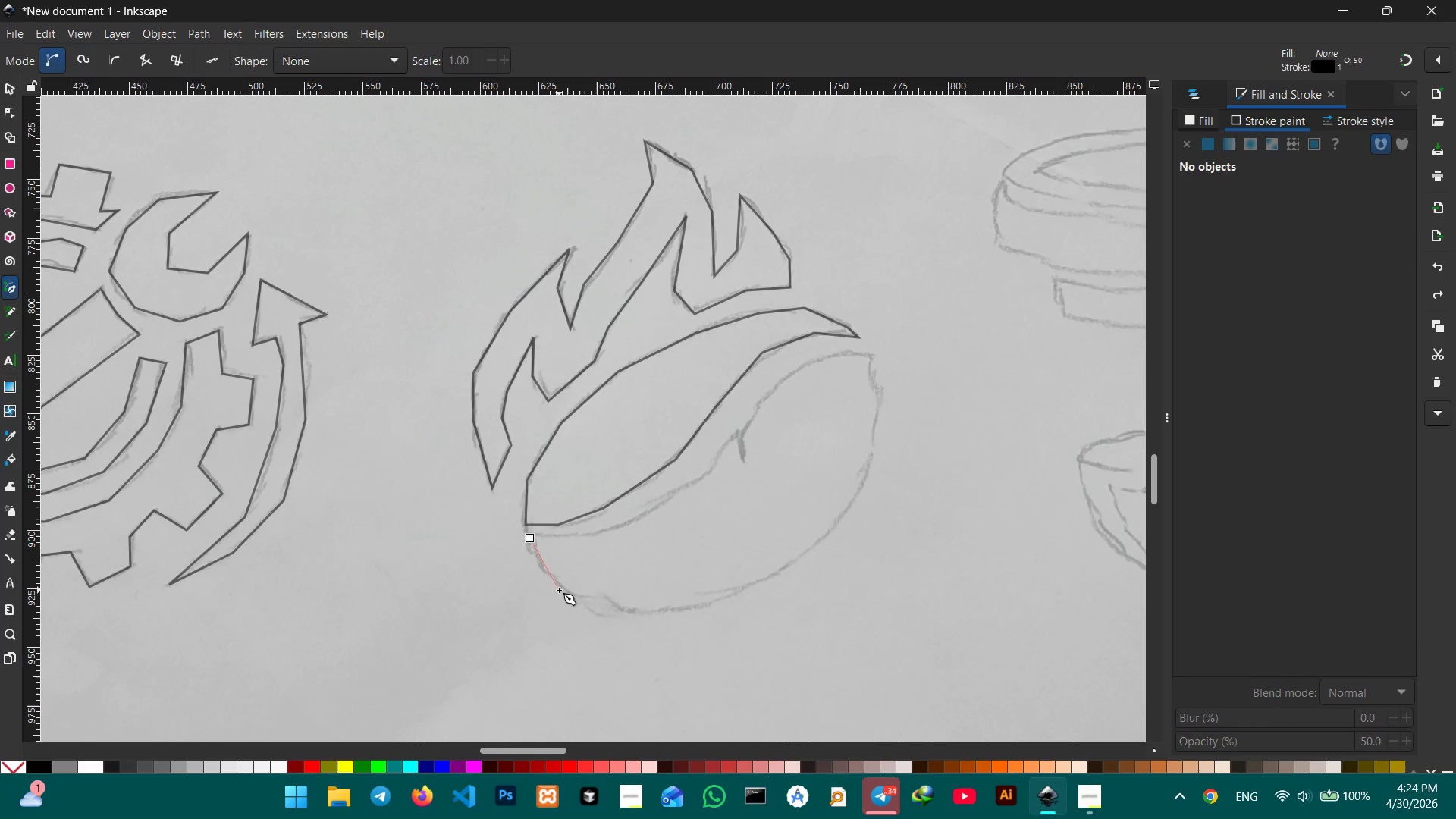 
left_click([559, 590])
 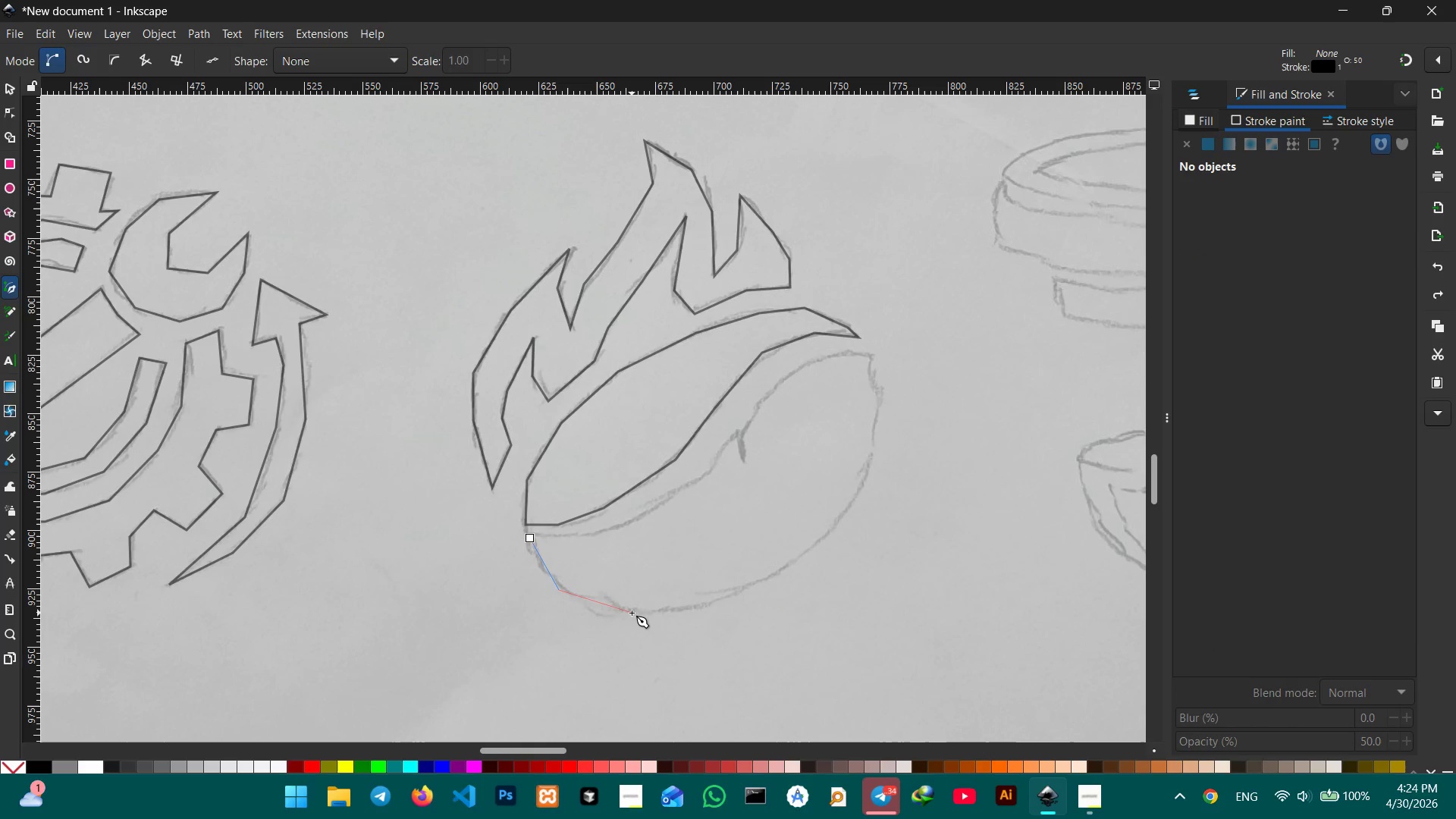 
left_click([632, 613])
 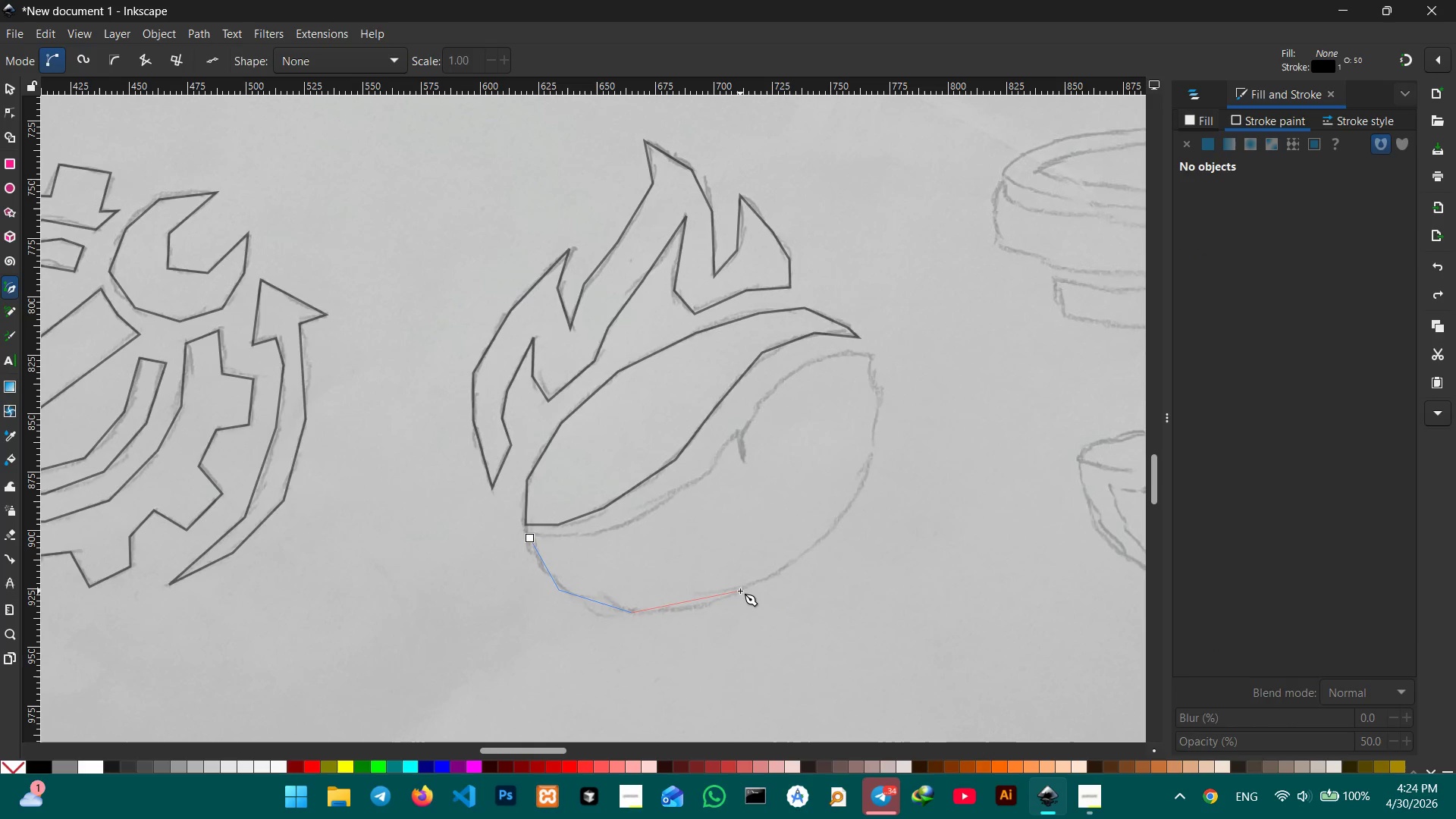 
left_click([740, 591])
 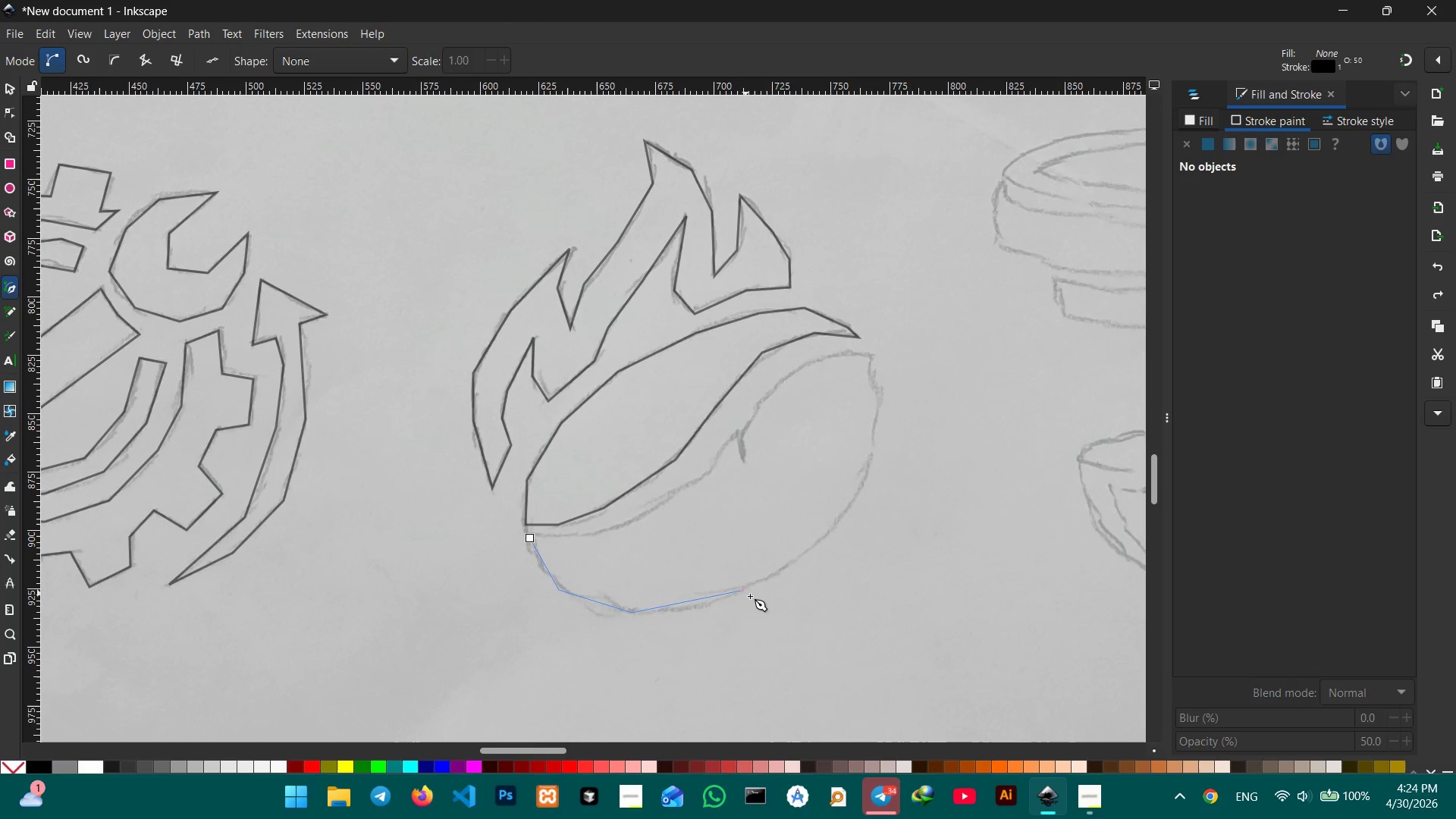 
wait(7.47)
 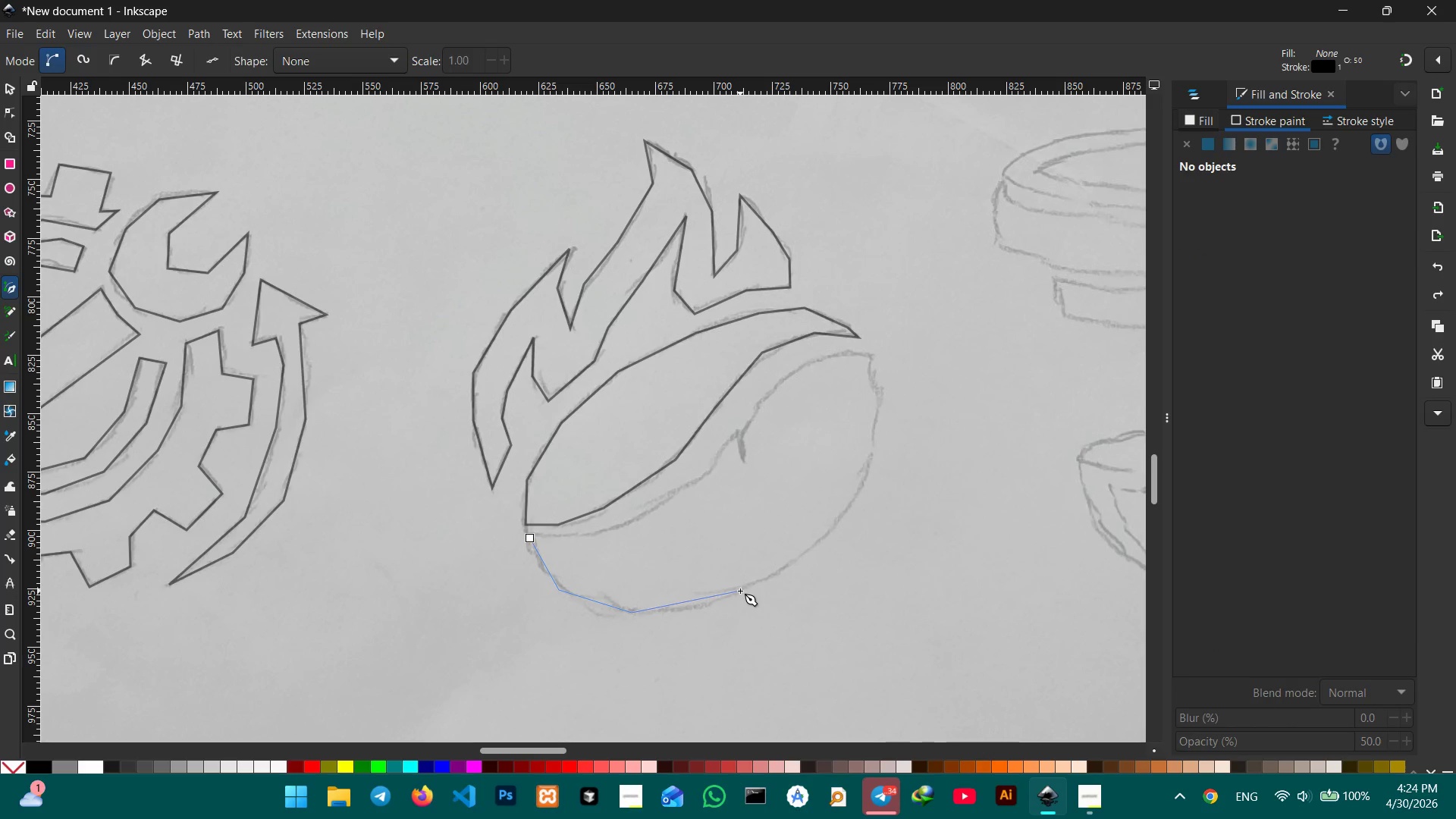 
left_click([807, 552])
 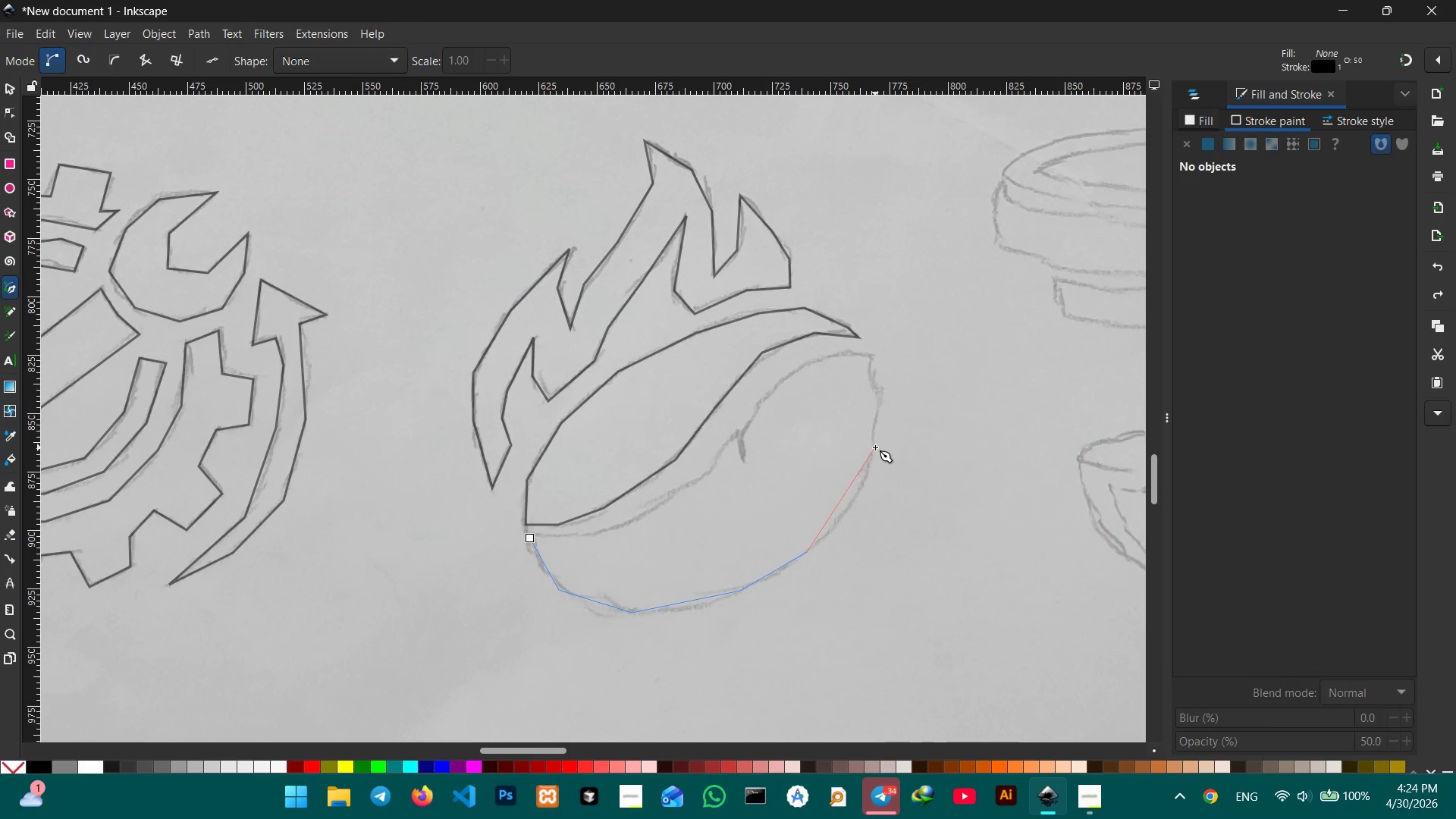 
wait(8.84)
 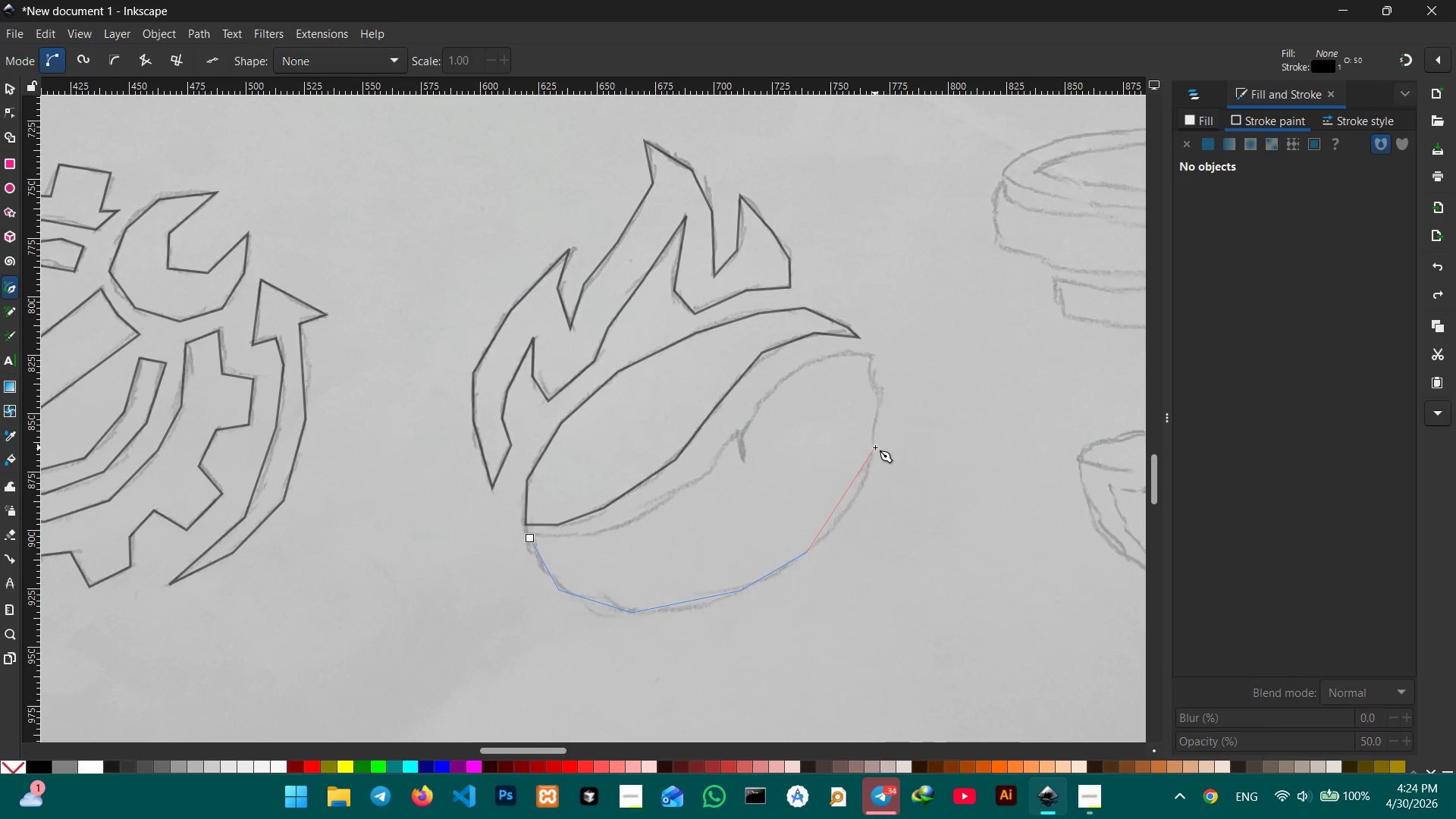 
left_click([852, 503])
 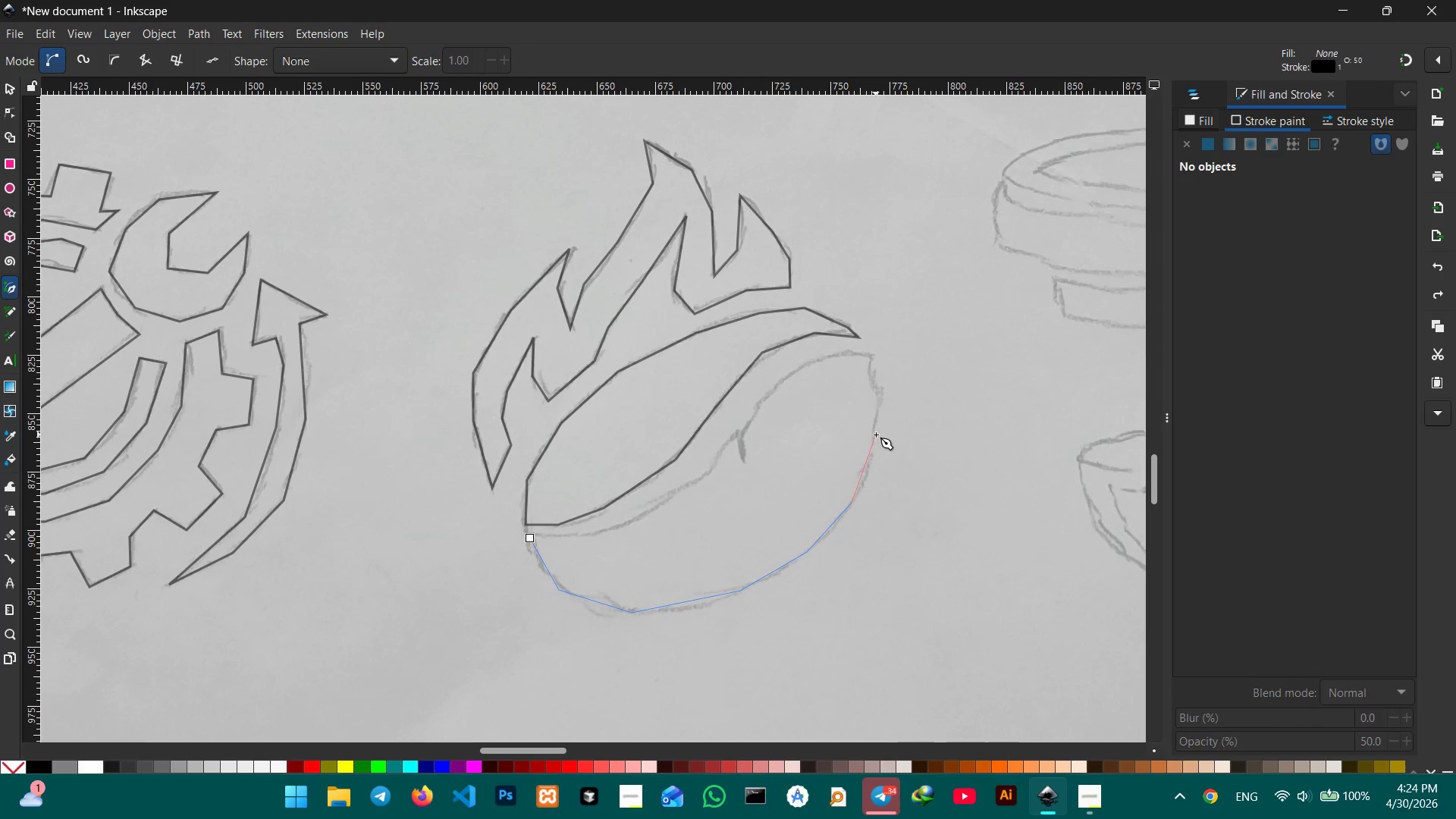 
left_click([876, 435])
 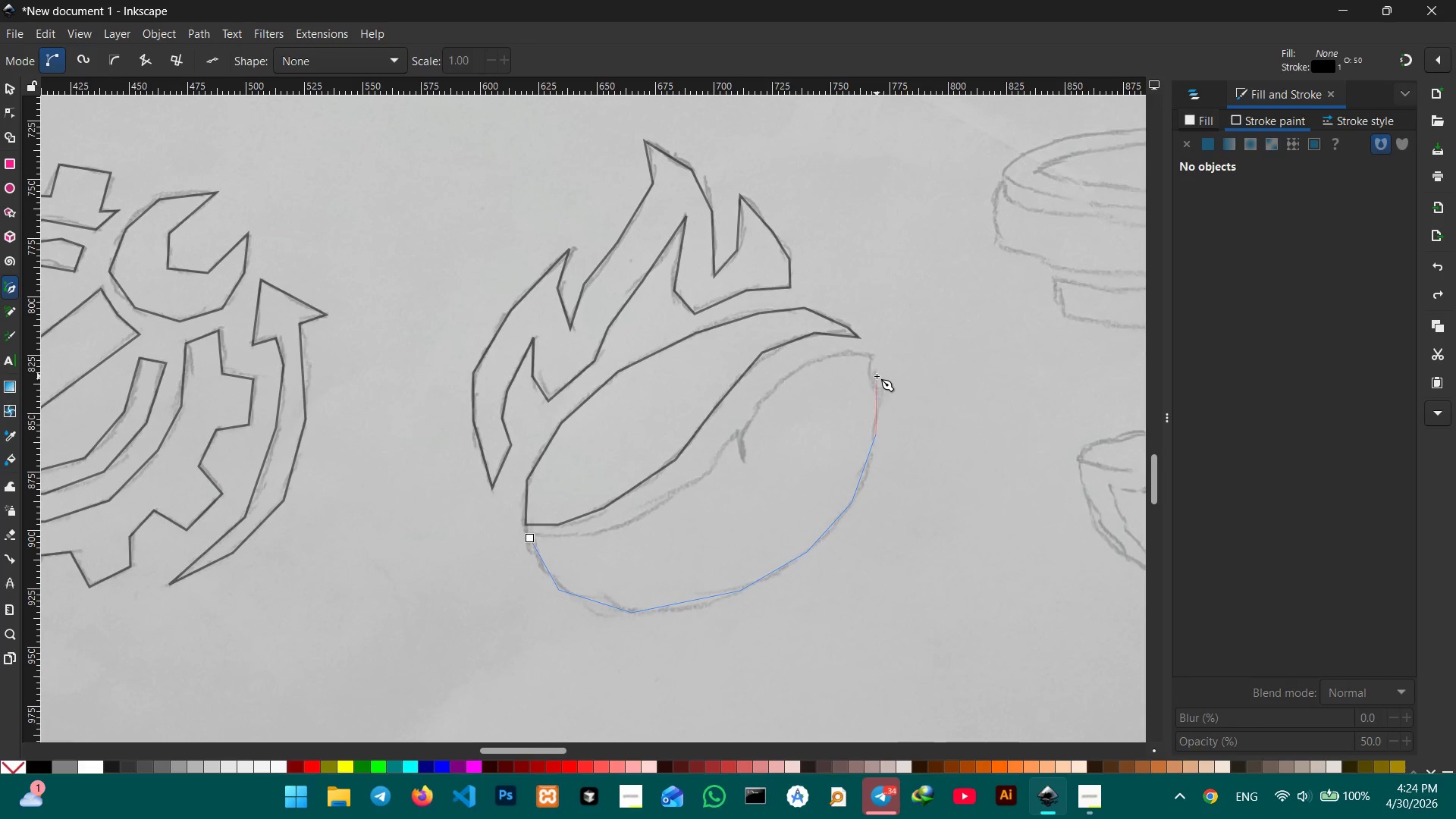 
left_click([874, 376])
 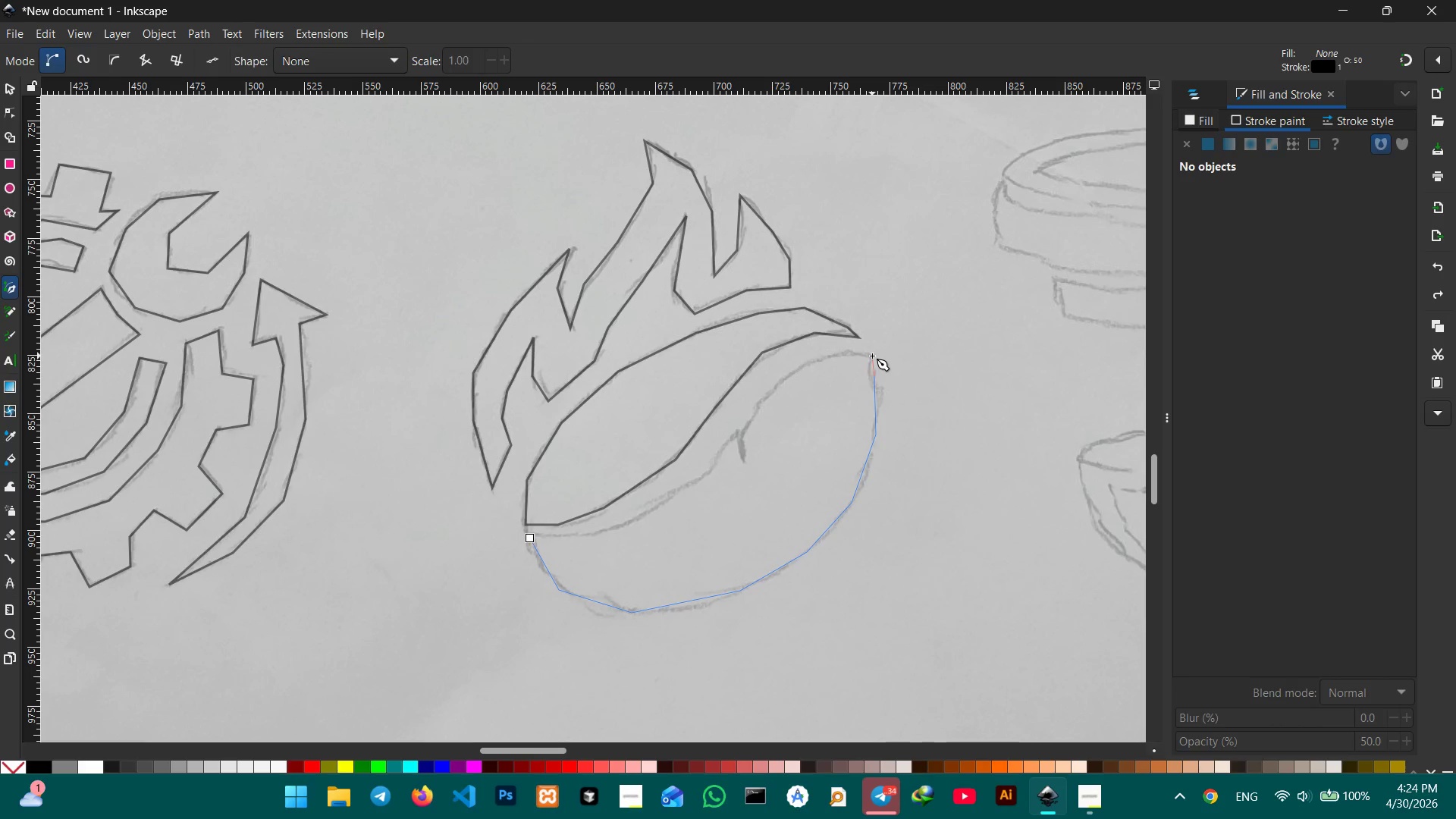 
left_click([872, 356])
 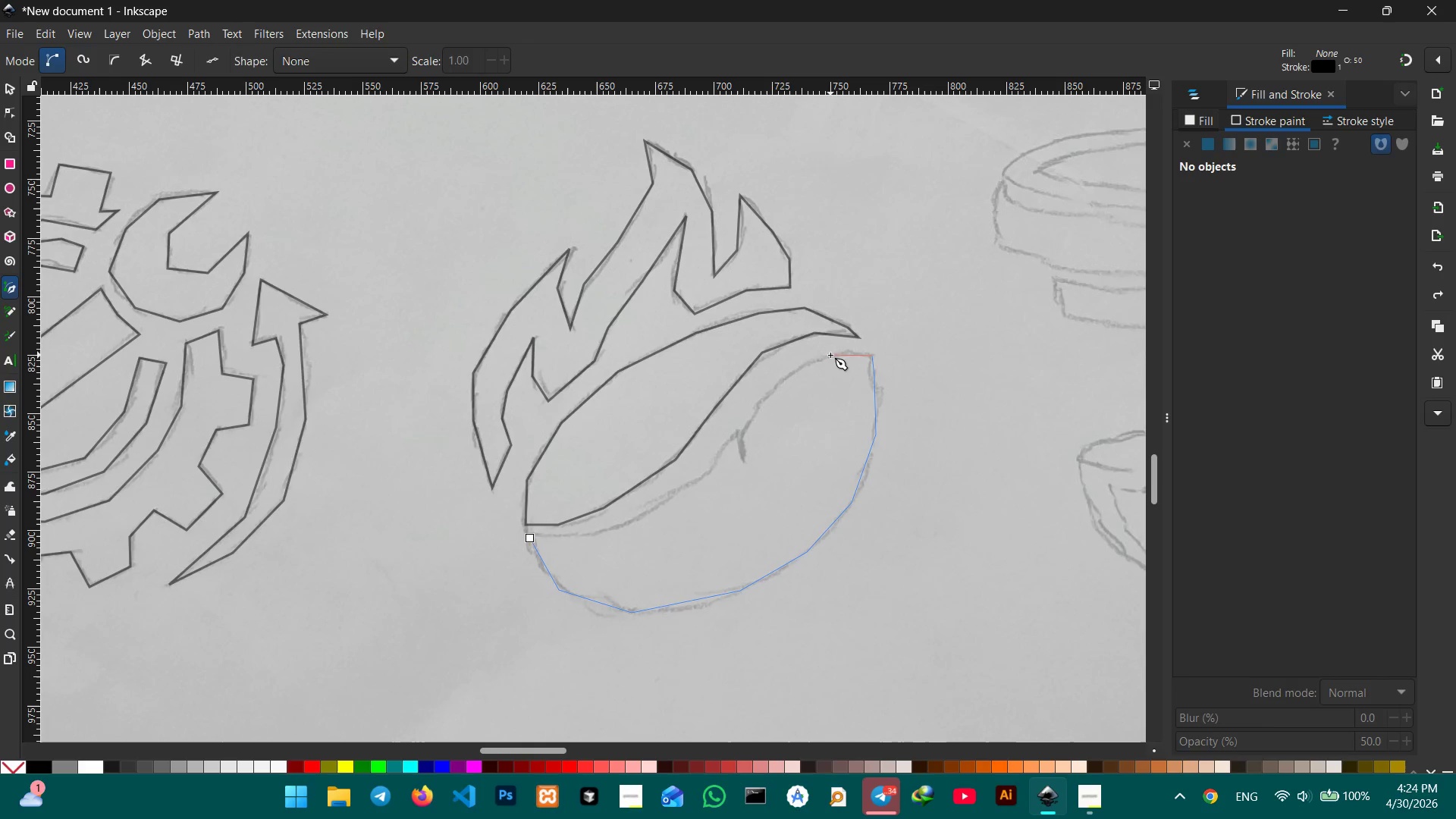 
left_click([830, 355])
 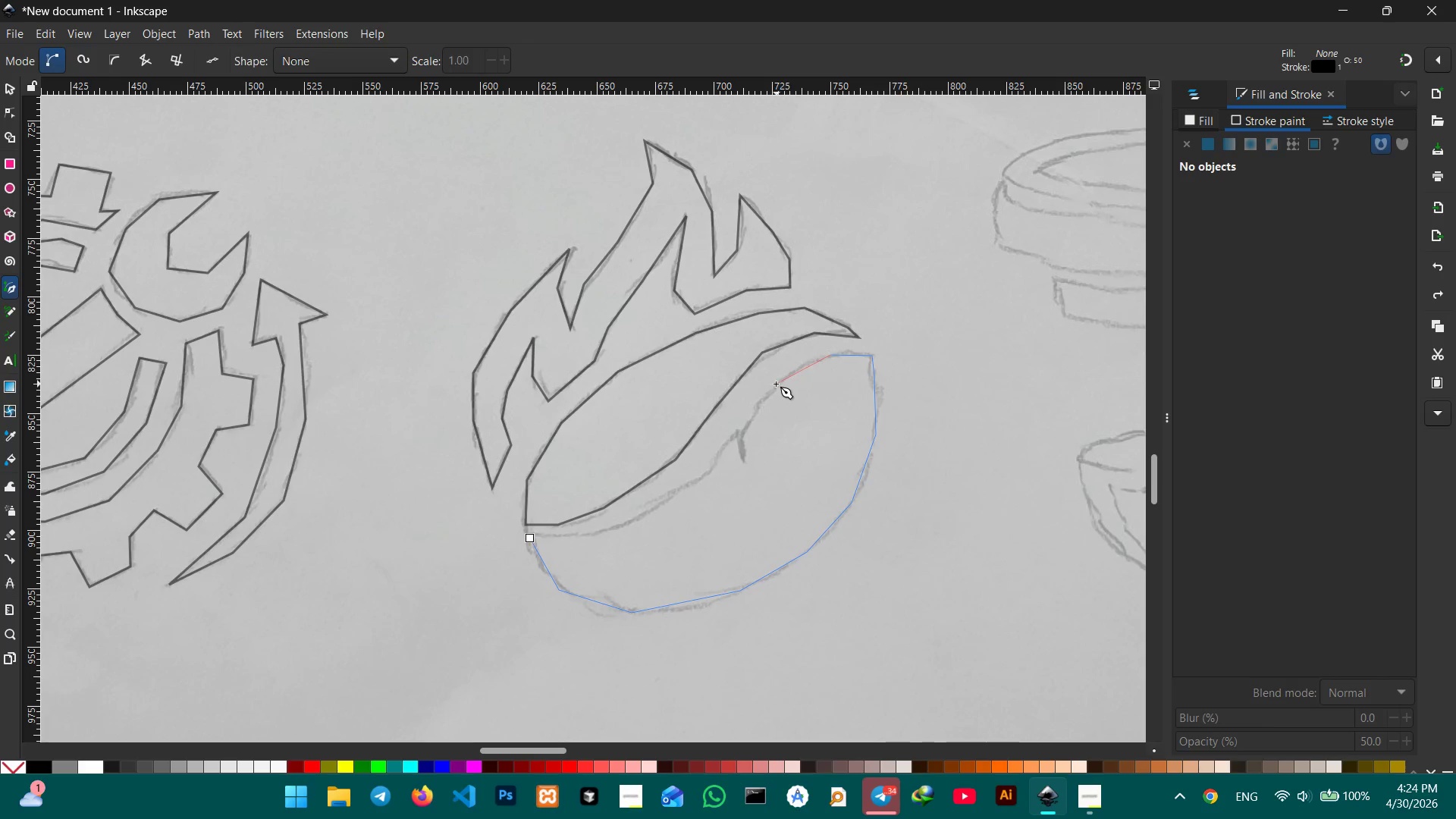 
left_click([776, 384])
 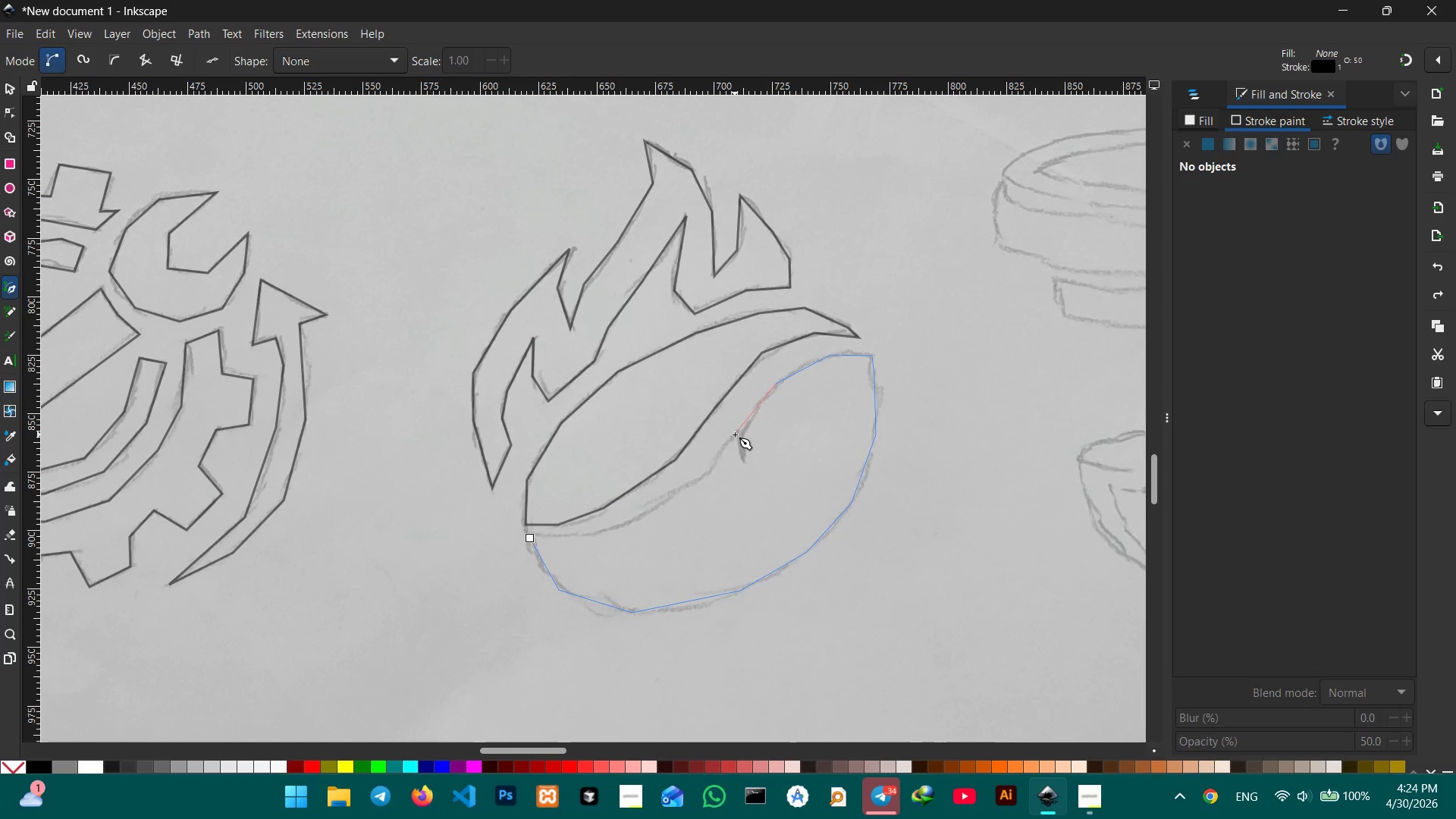 
left_click([736, 435])
 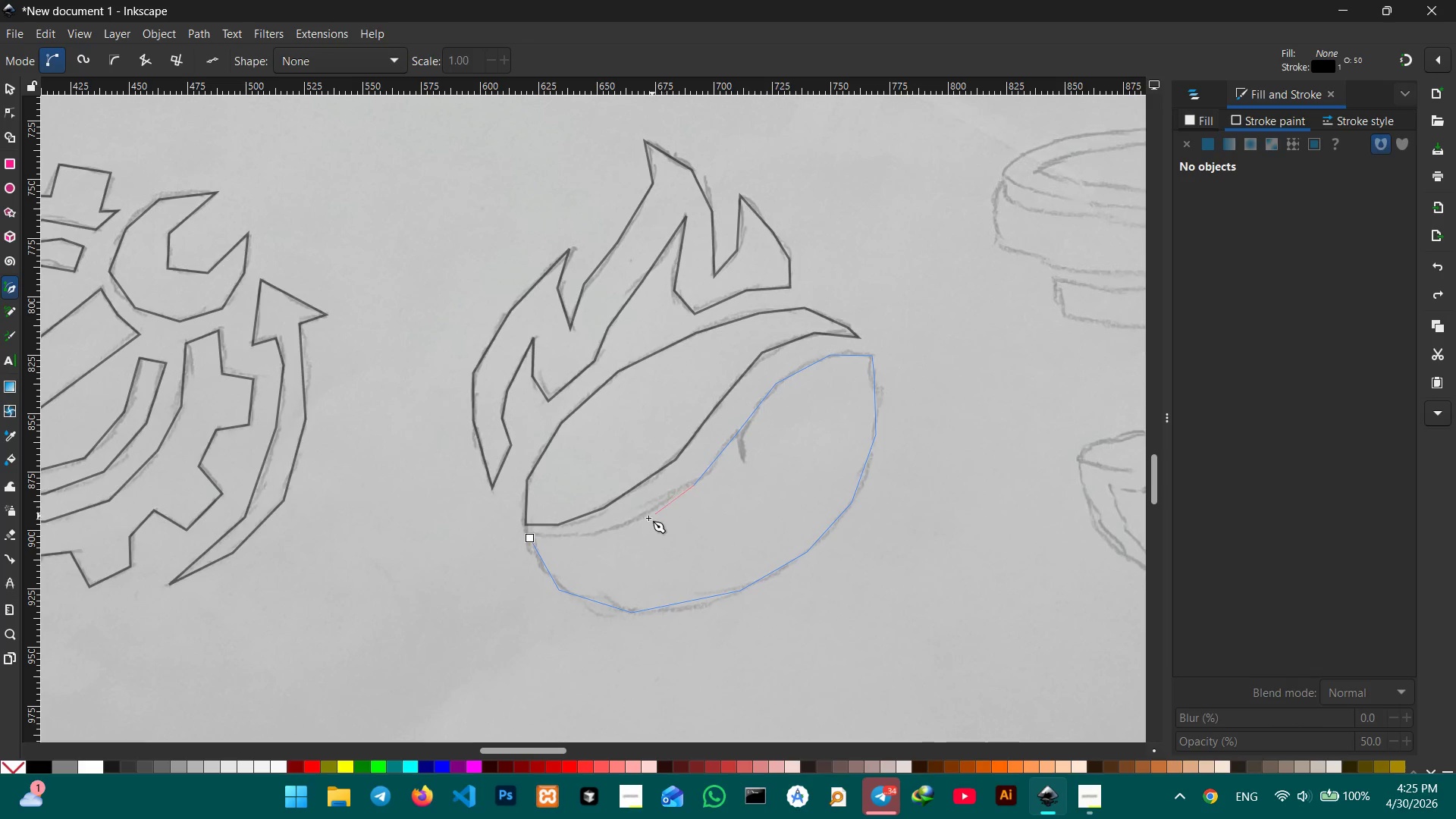 
left_click([619, 526])
 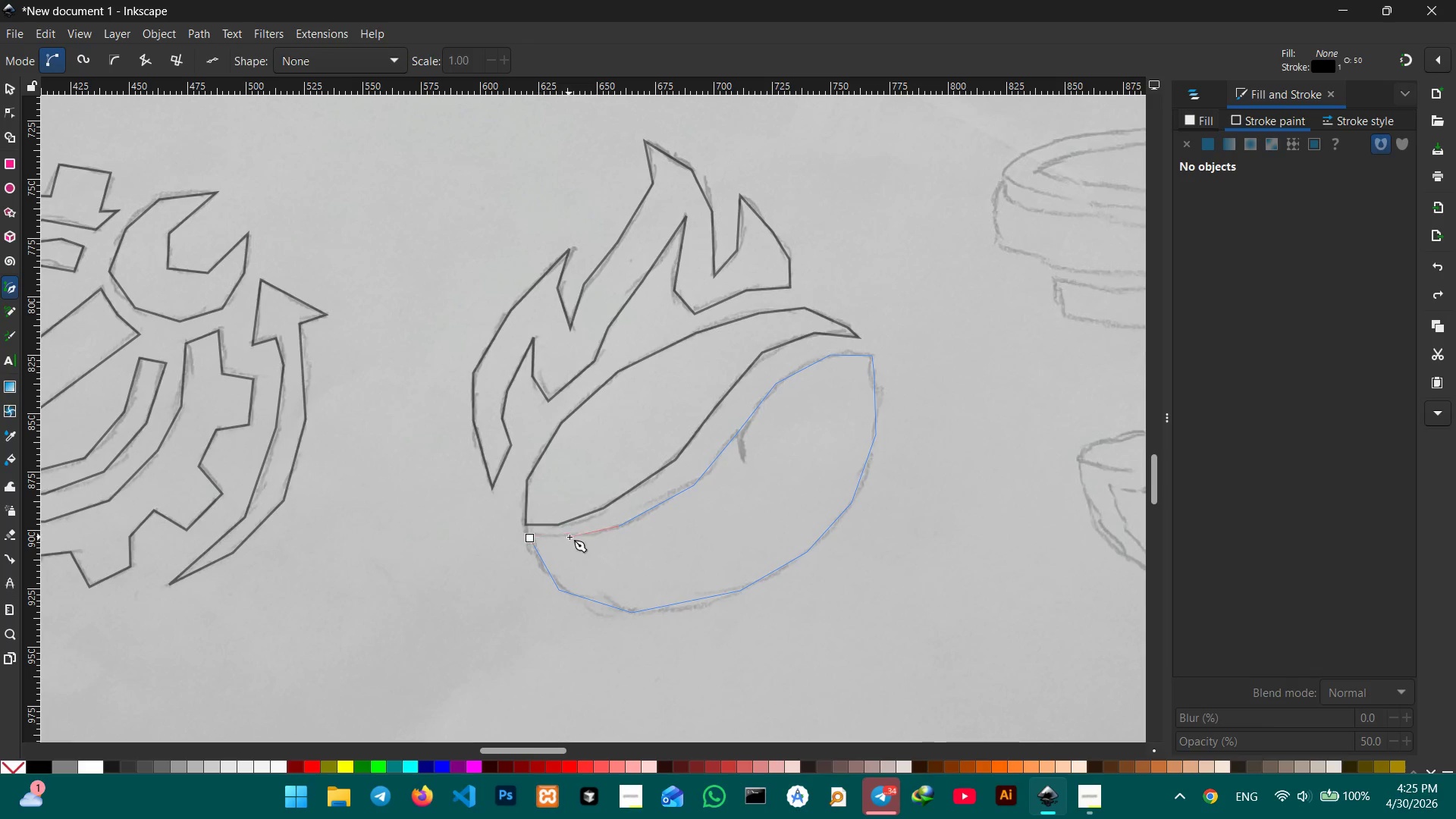 
left_click([571, 536])
 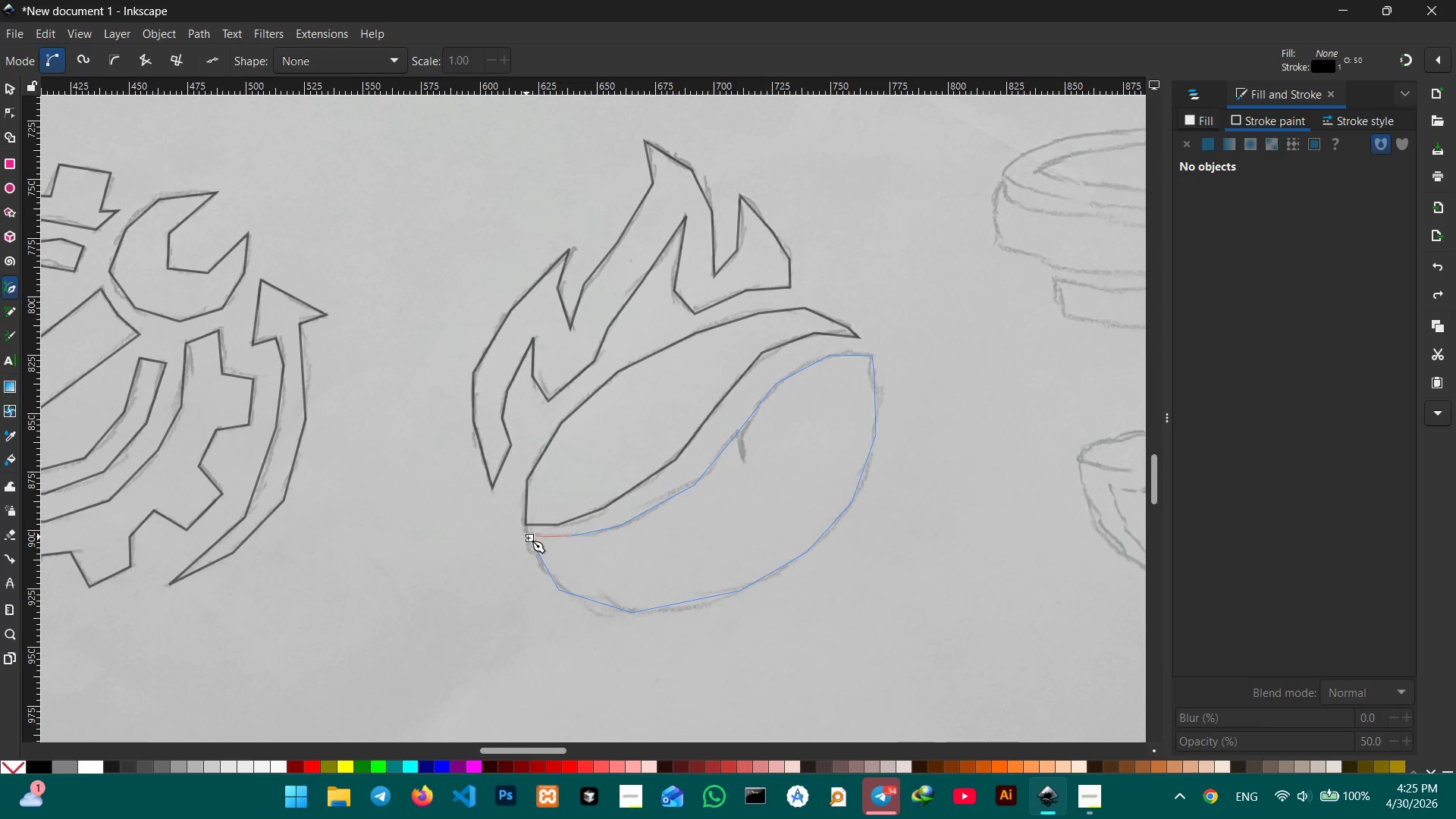 
left_click([528, 538])
 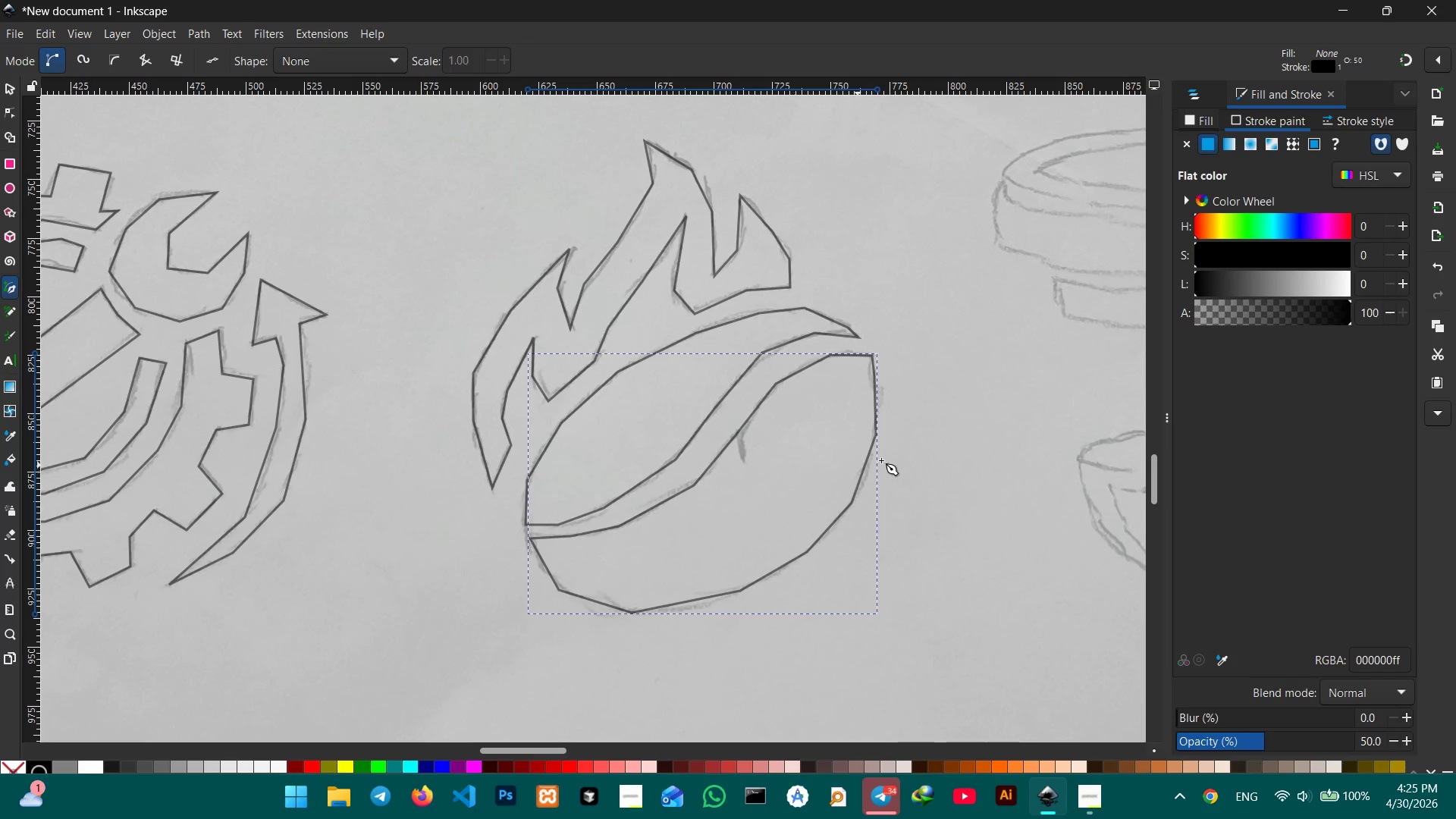 
hold_key(key=Space, duration=1.51)
 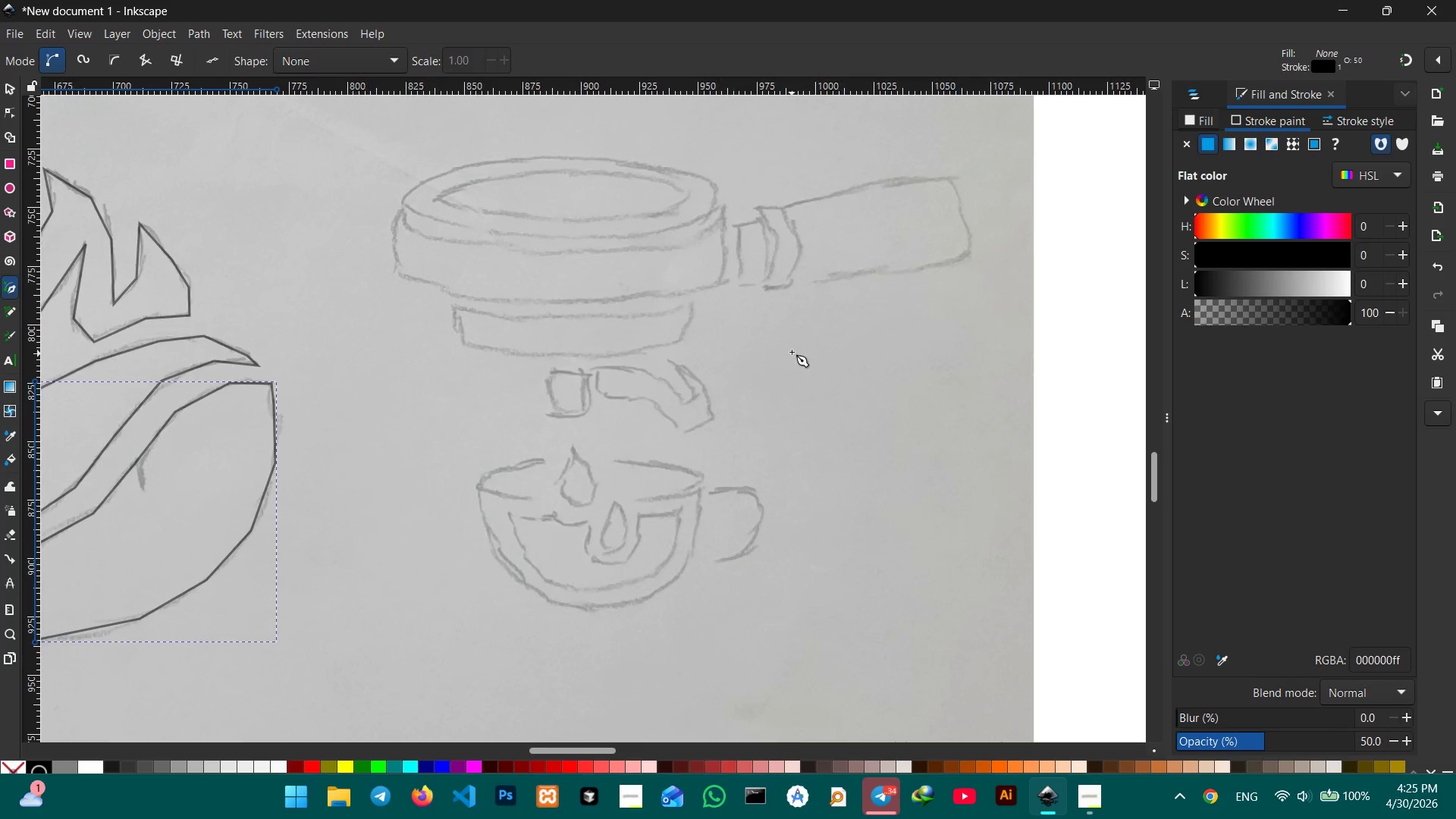 
left_click_drag(start_coordinate=[958, 452], to_coordinate=[396, 470])
 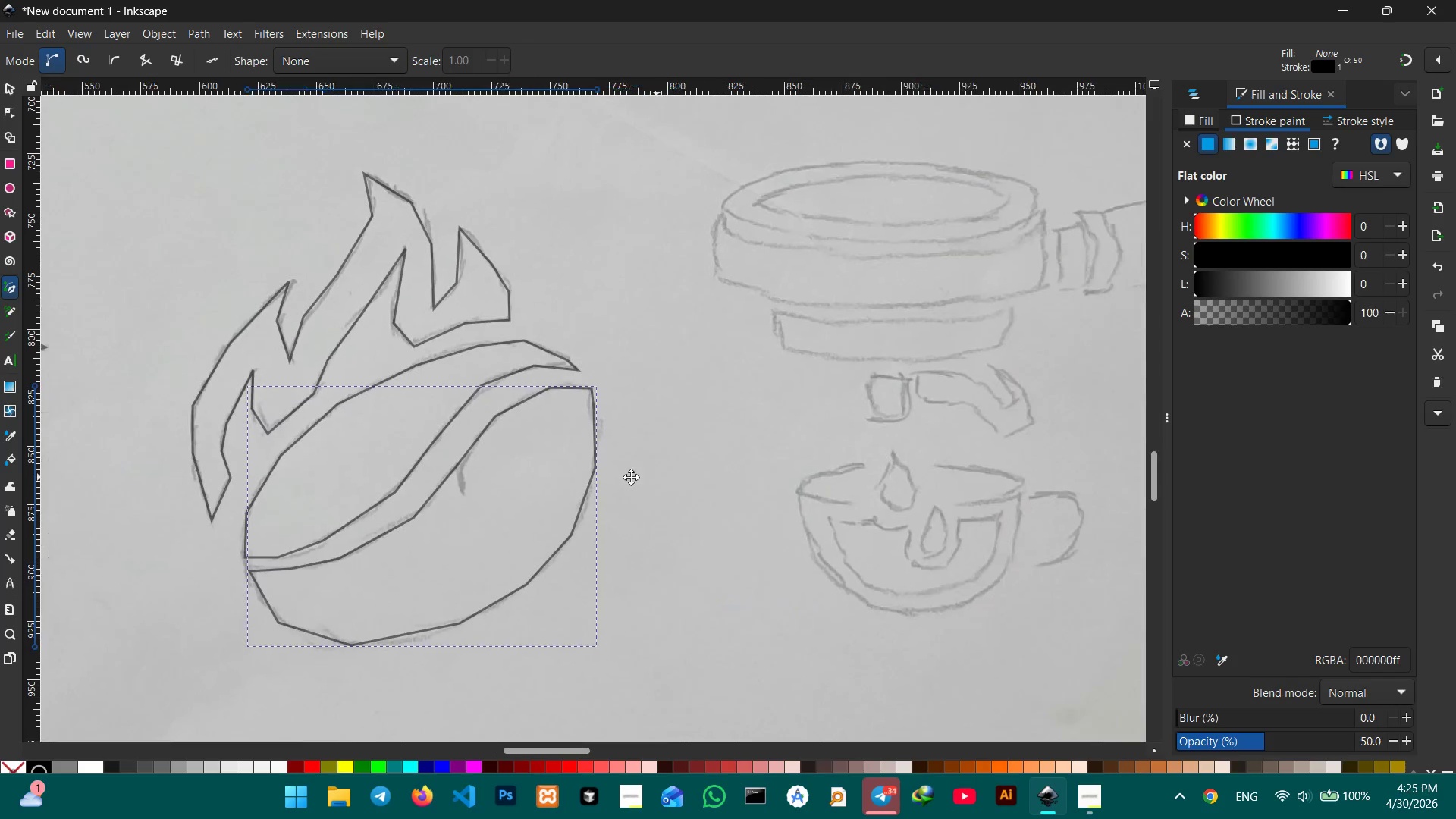 
left_click_drag(start_coordinate=[711, 481], to_coordinate=[337, 472])
 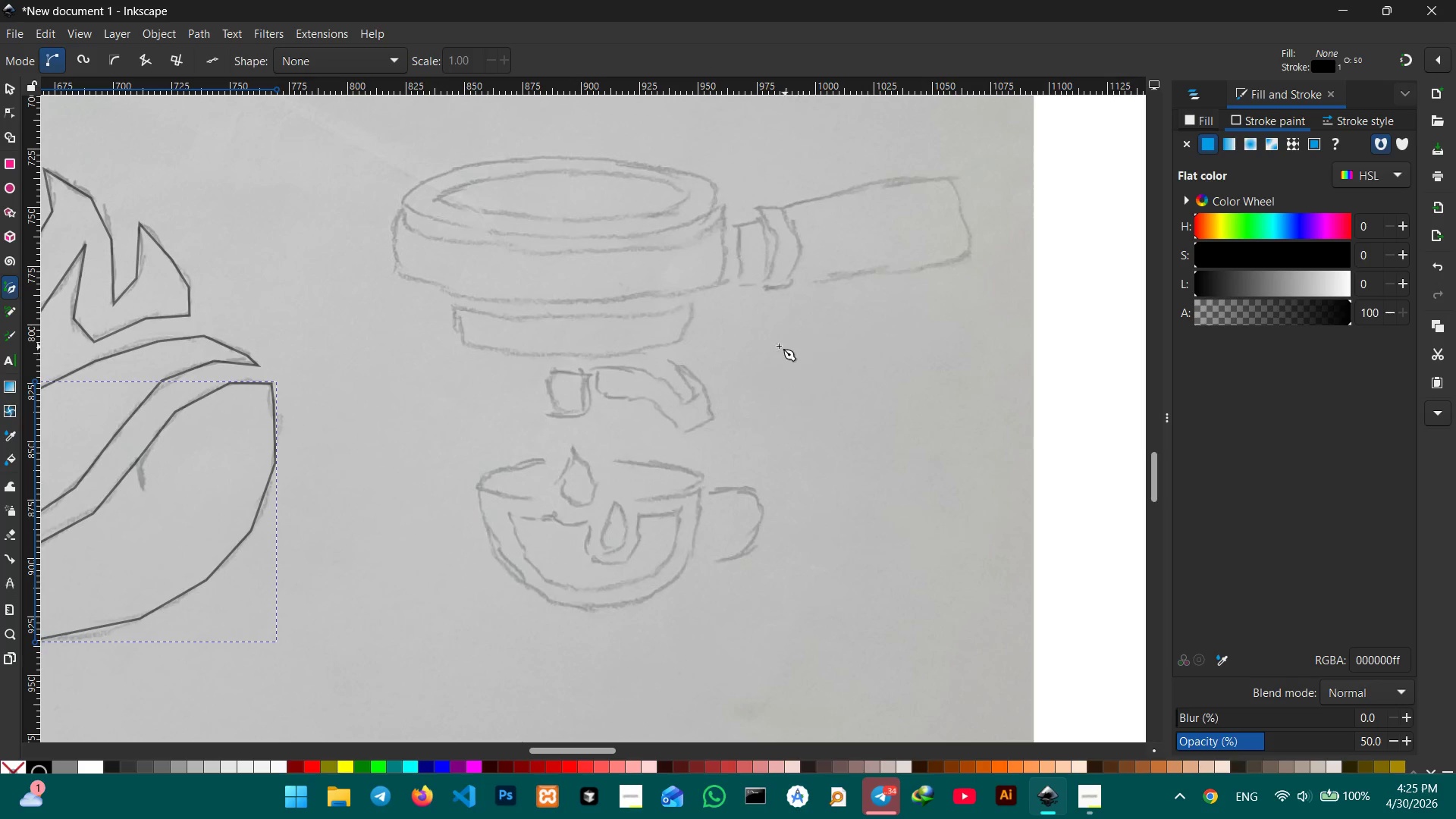 
key(Space)
 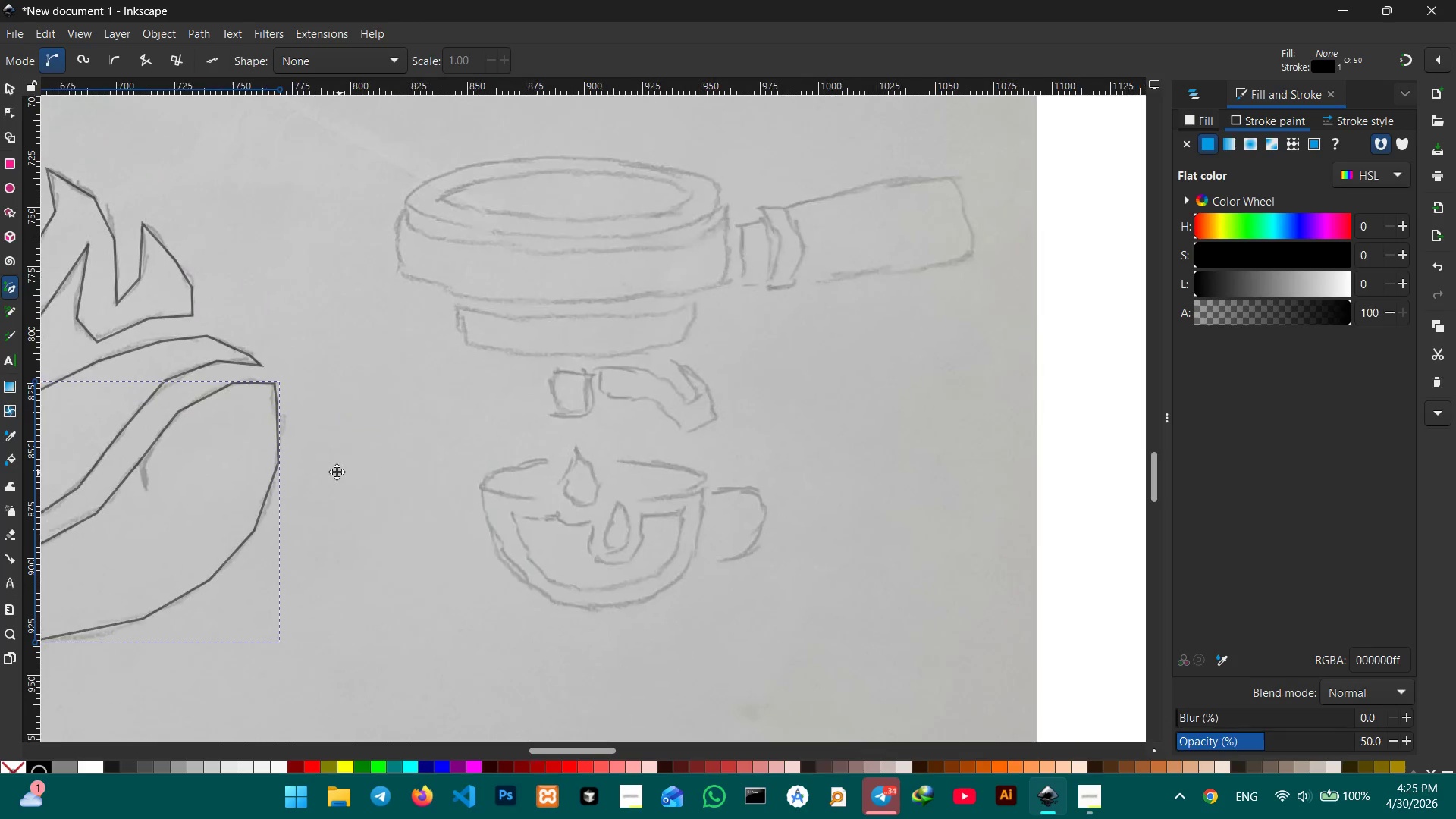 
key(Space)
 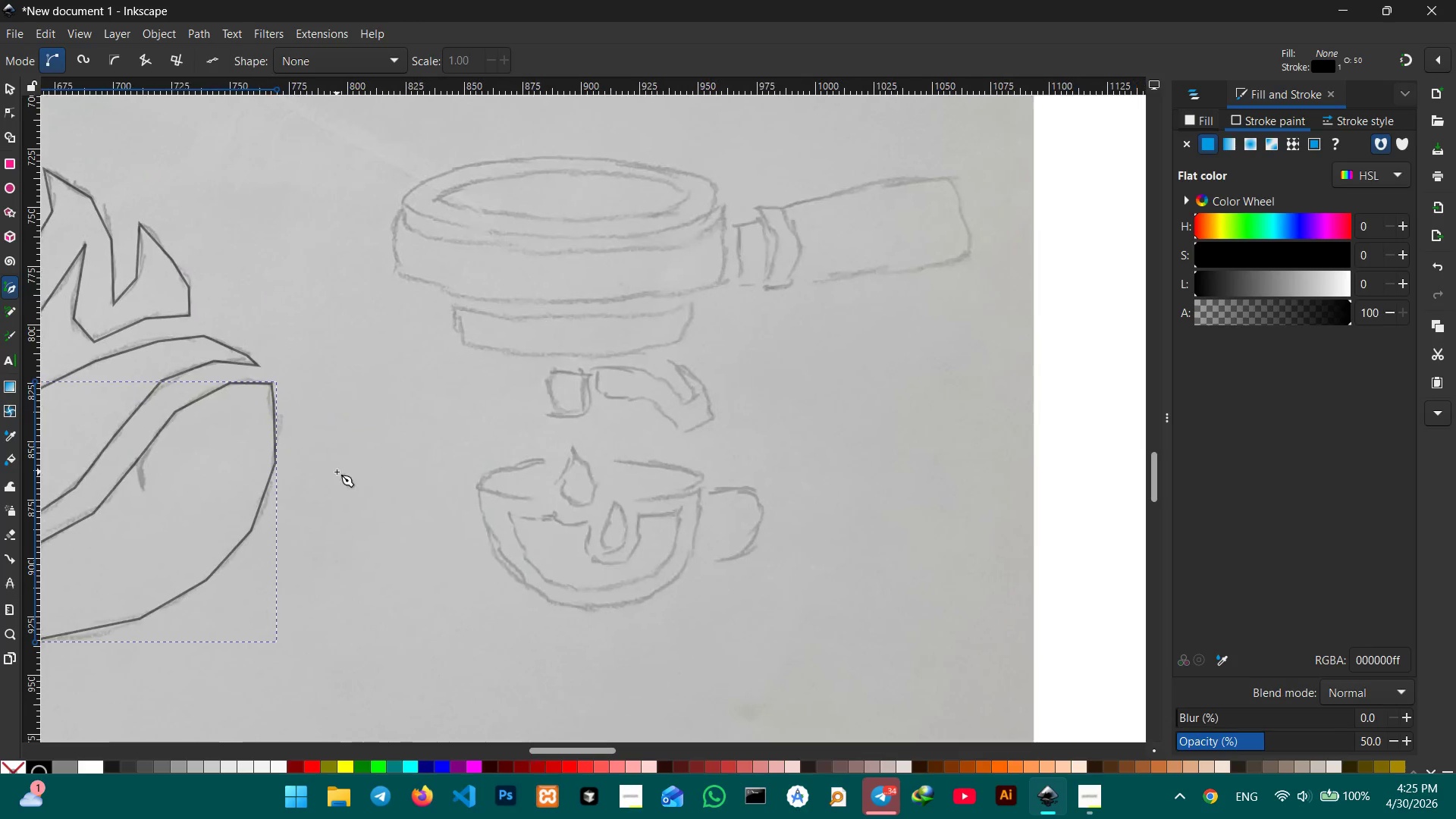 
key(Space)
 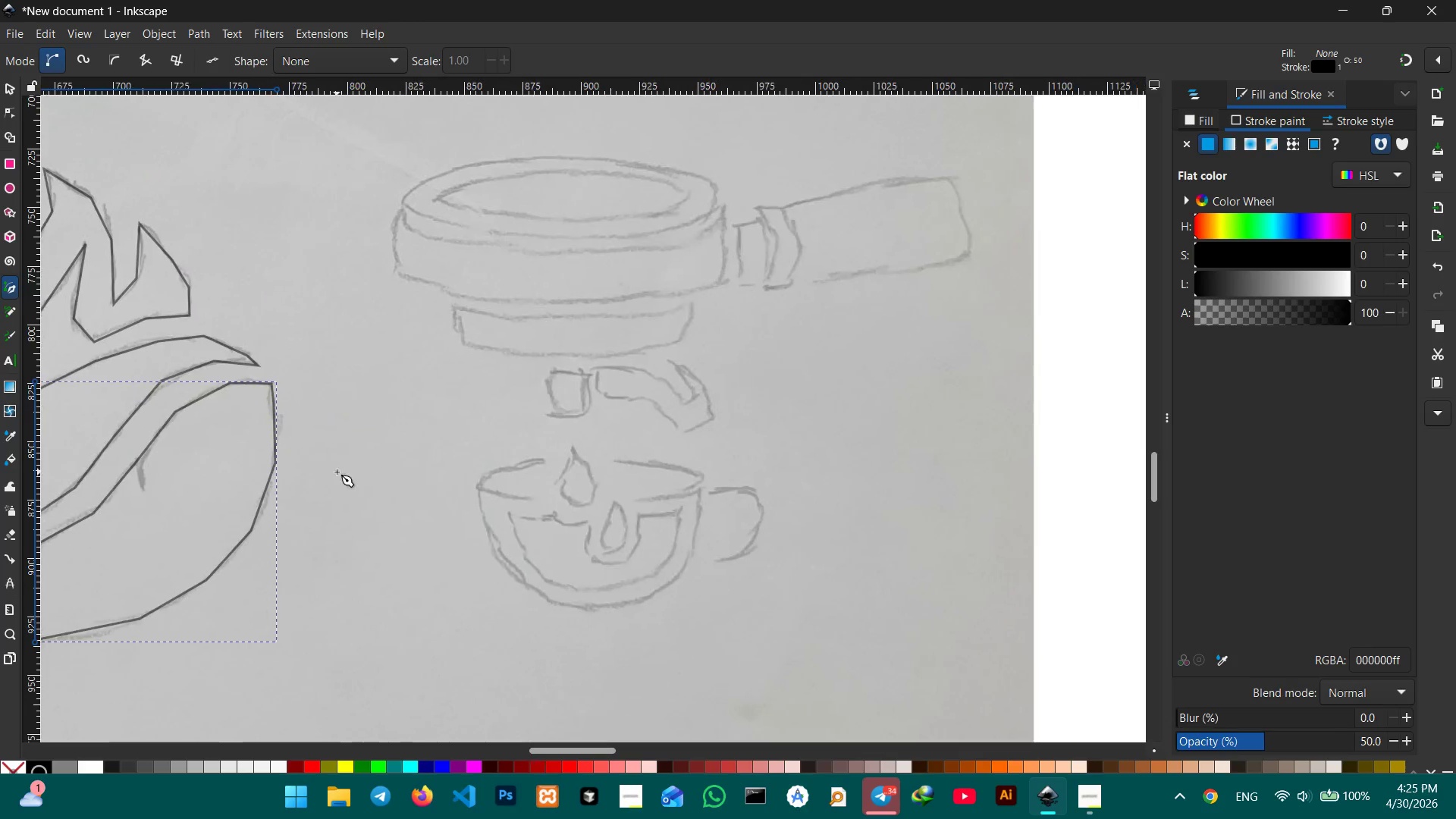 
key(Space)
 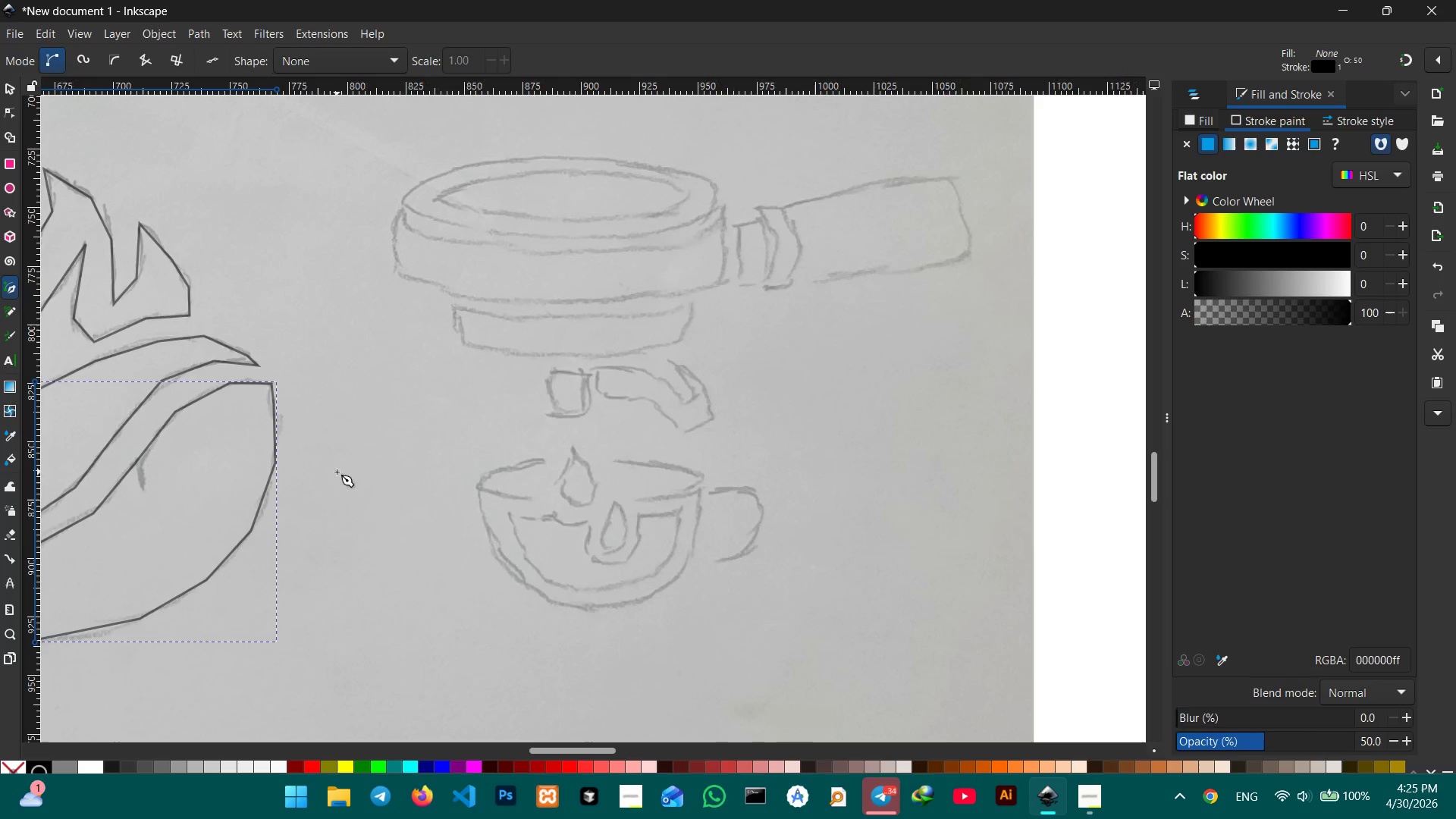 
key(Space)
 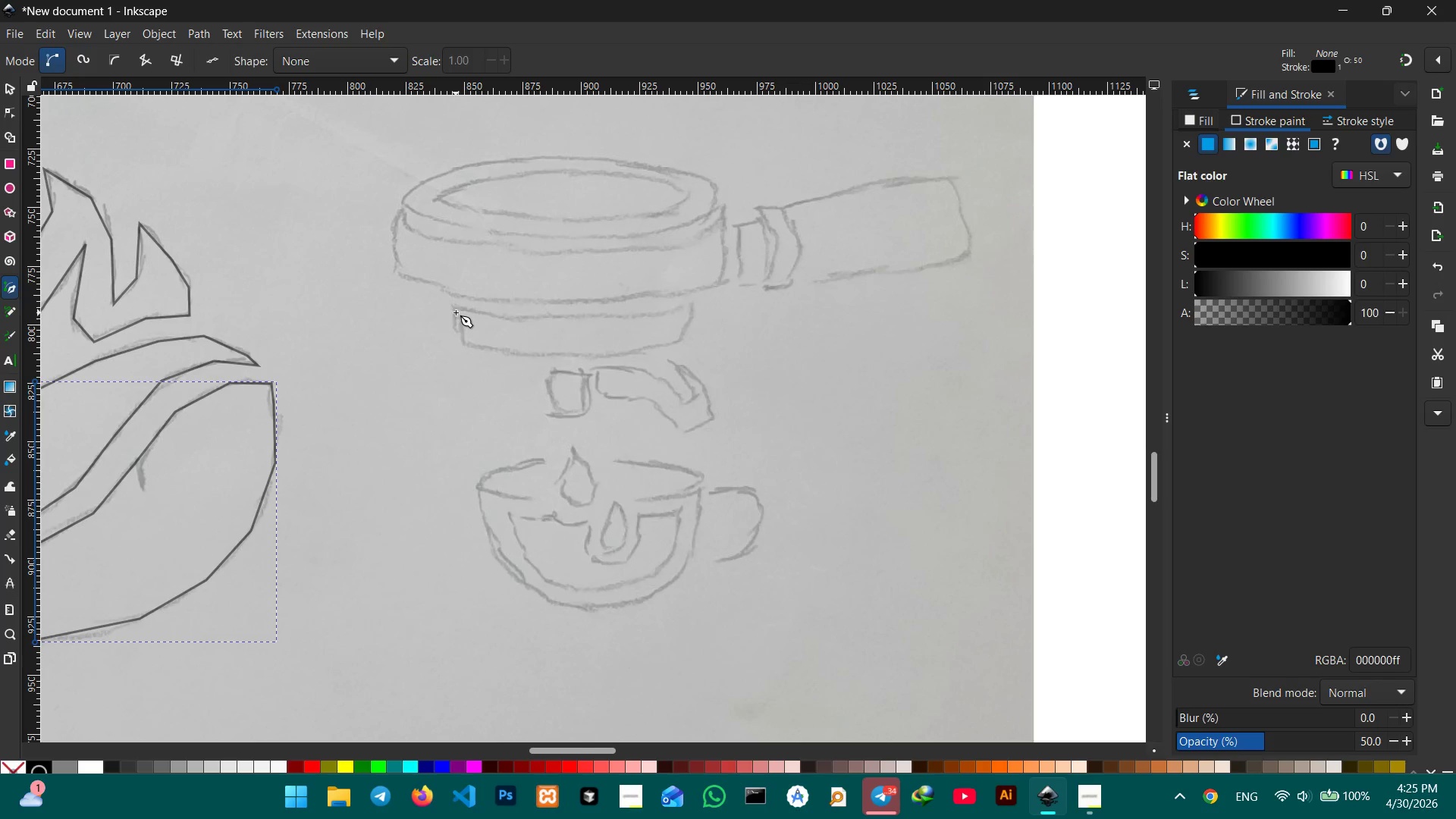 
left_click([453, 309])
 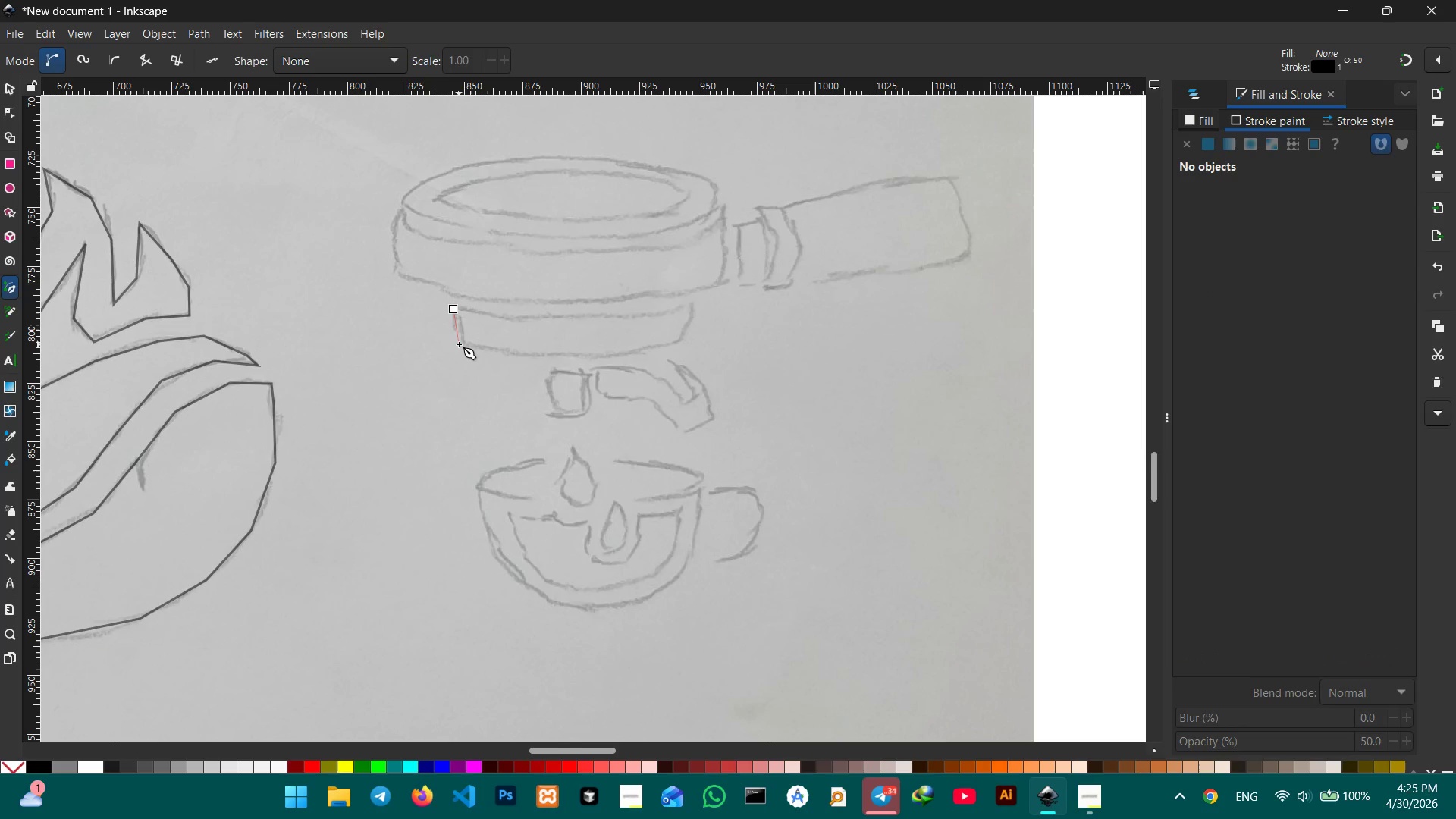 
left_click([459, 344])
 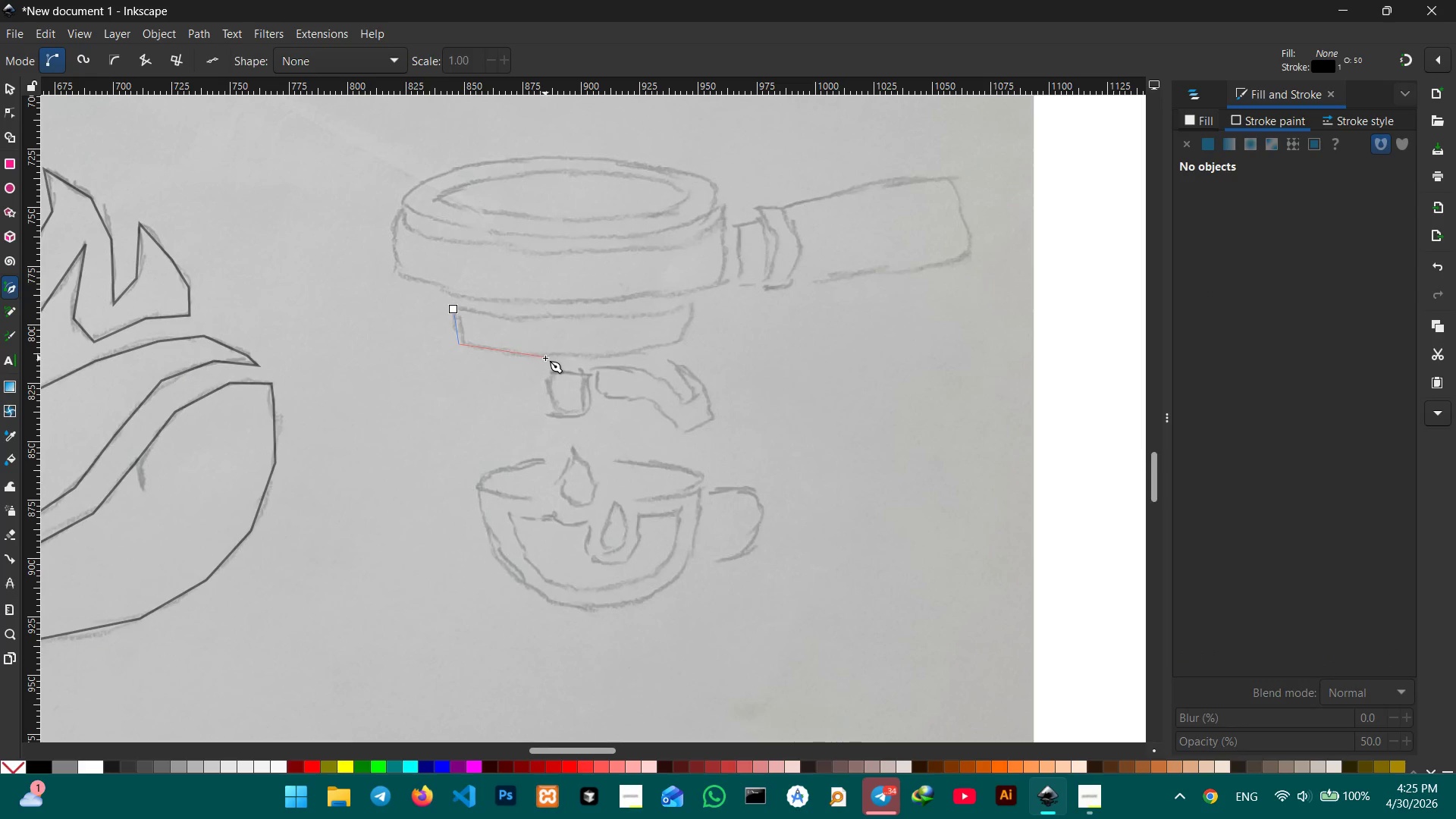 
left_click([545, 358])
 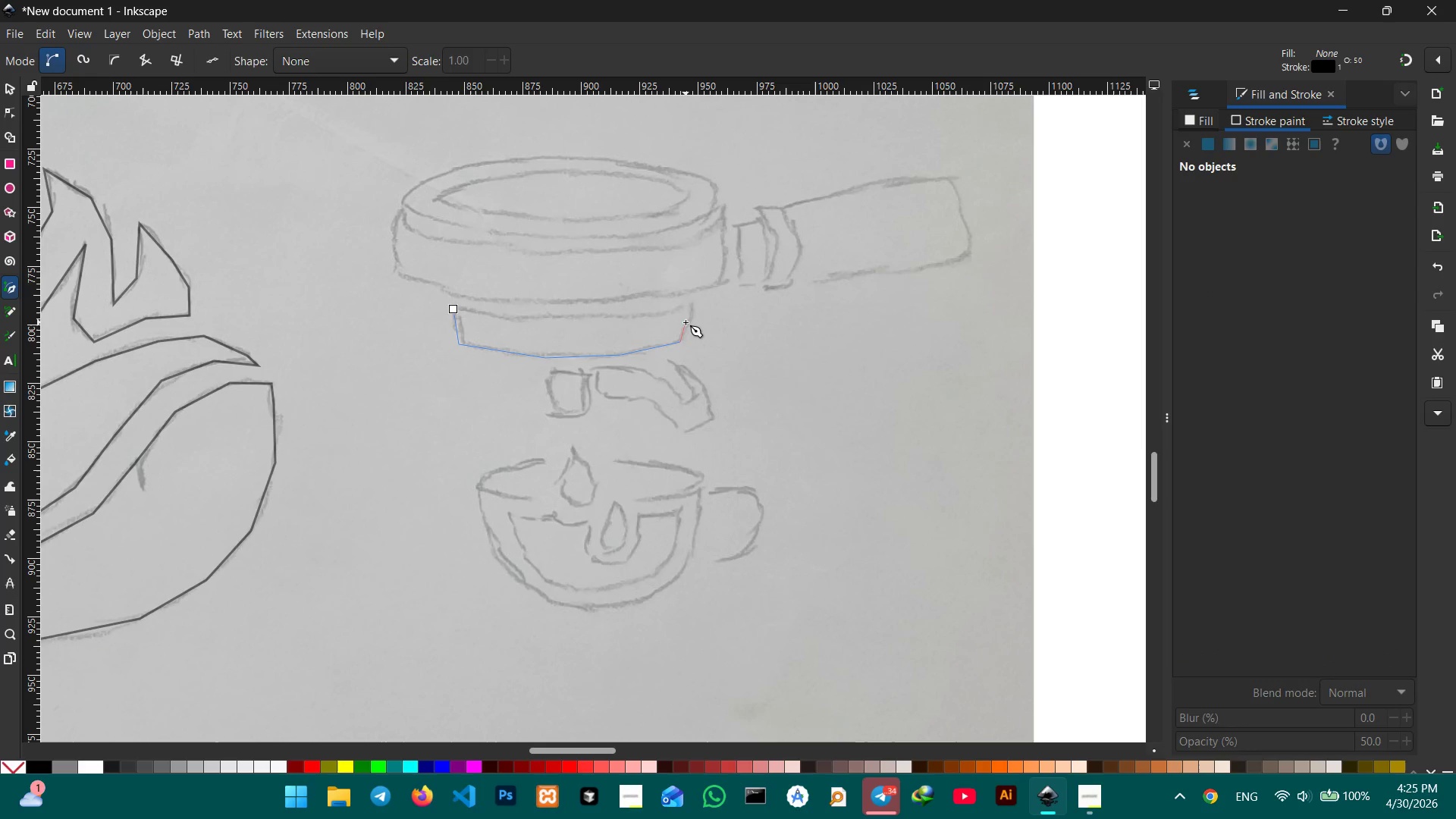 
left_click([692, 305])
 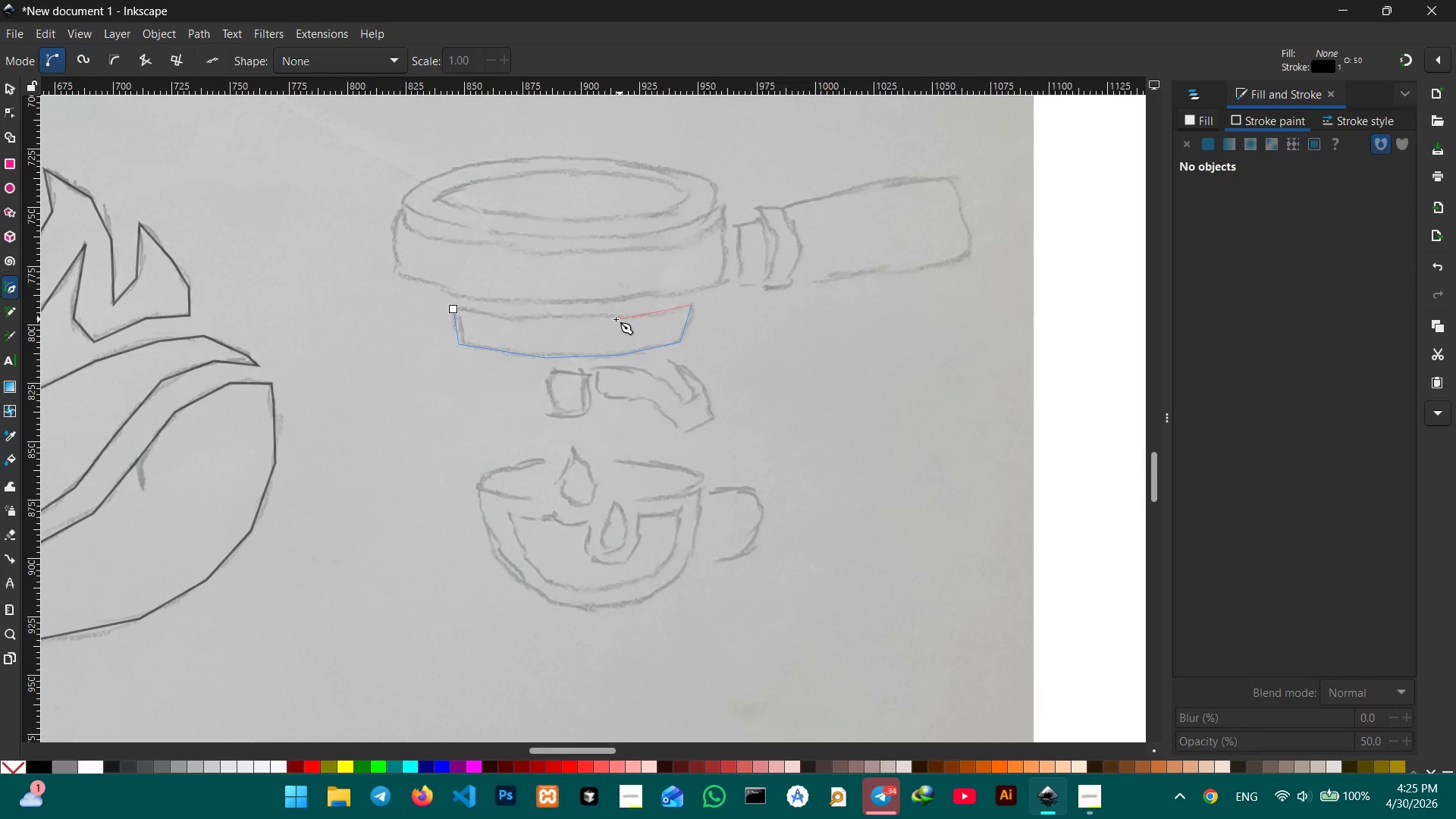 
left_click([614, 319])
 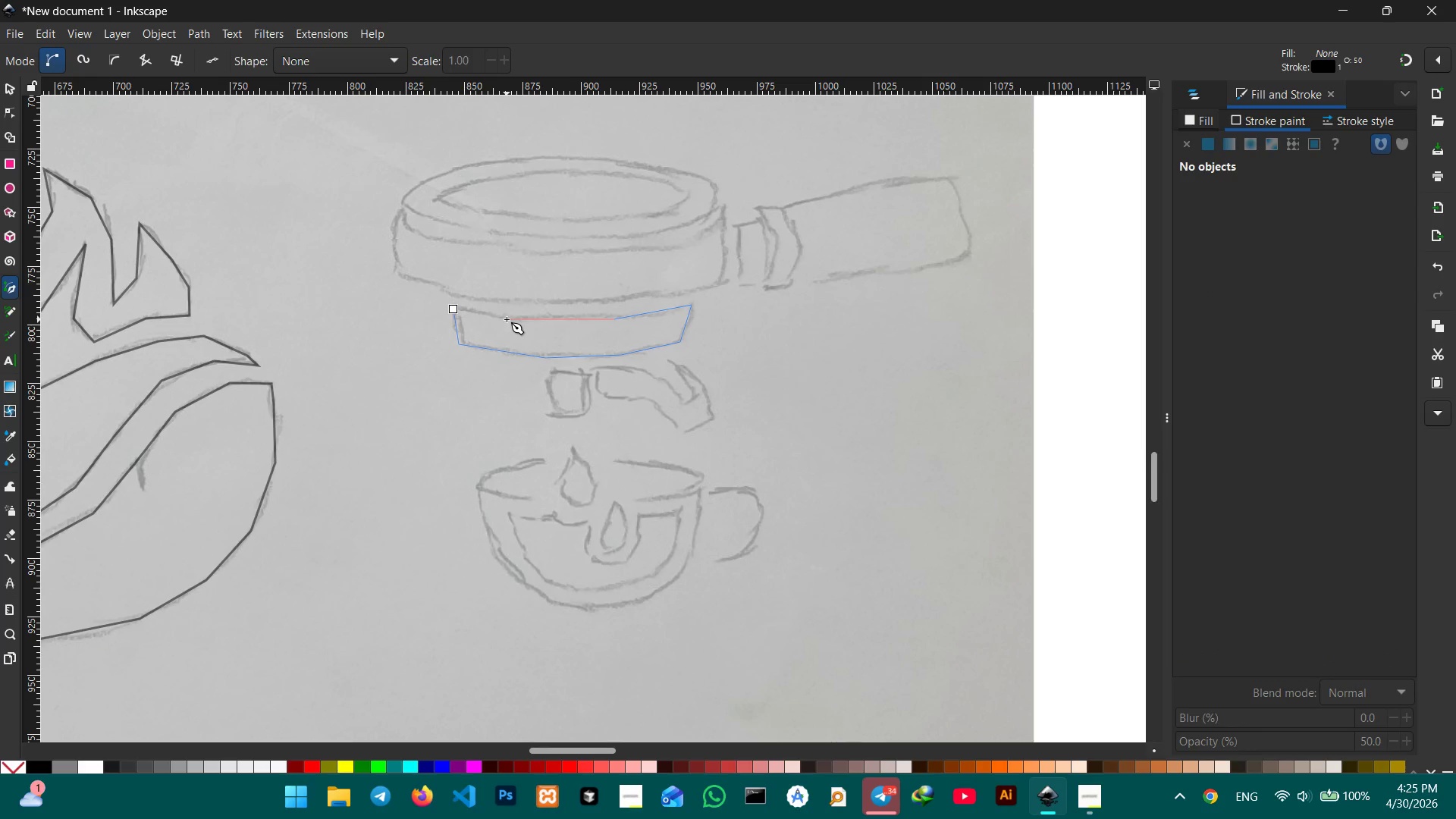 
left_click([507, 319])
 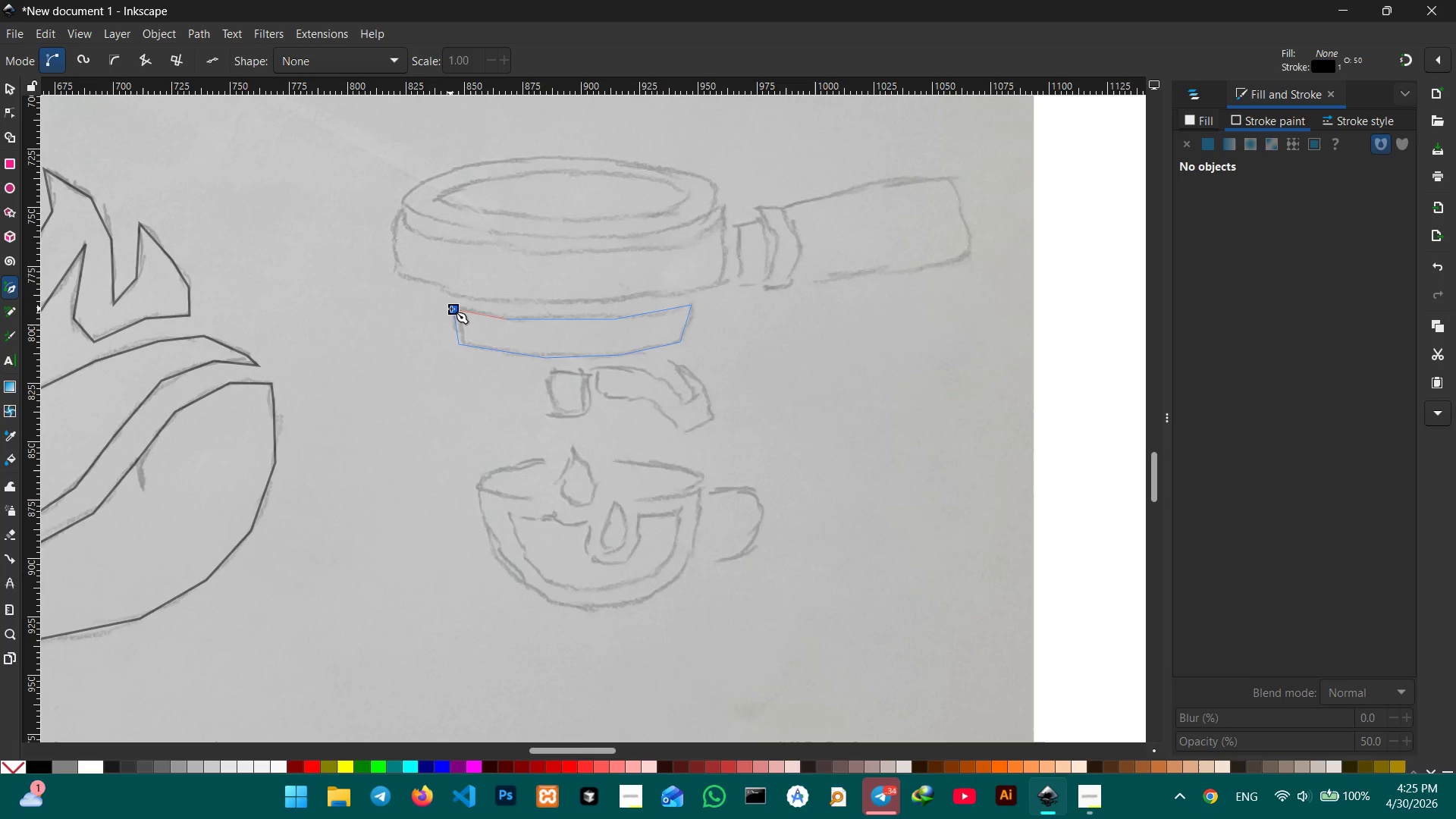 
left_click([452, 309])
 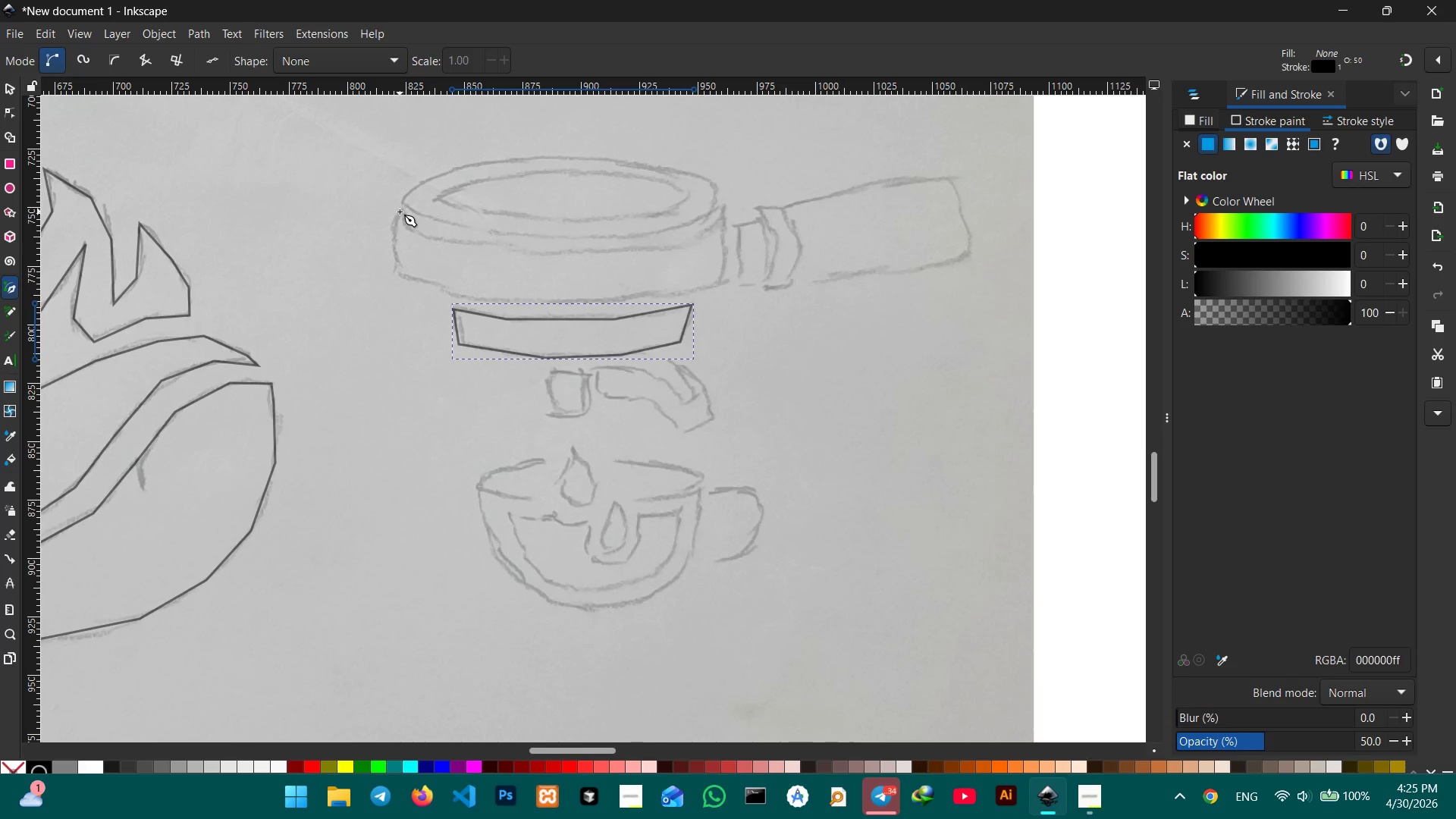 
left_click([403, 212])
 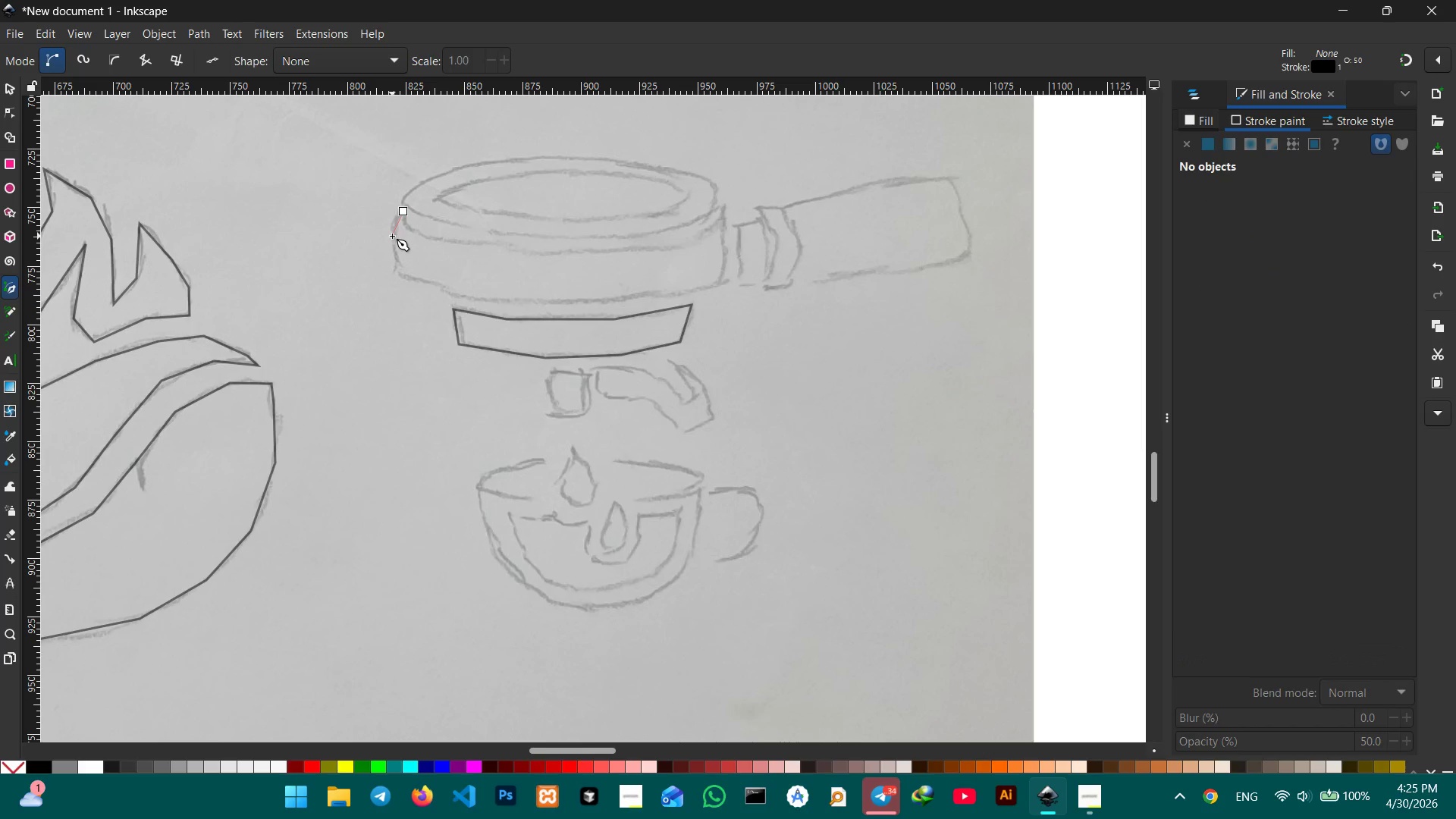 
left_click([392, 236])
 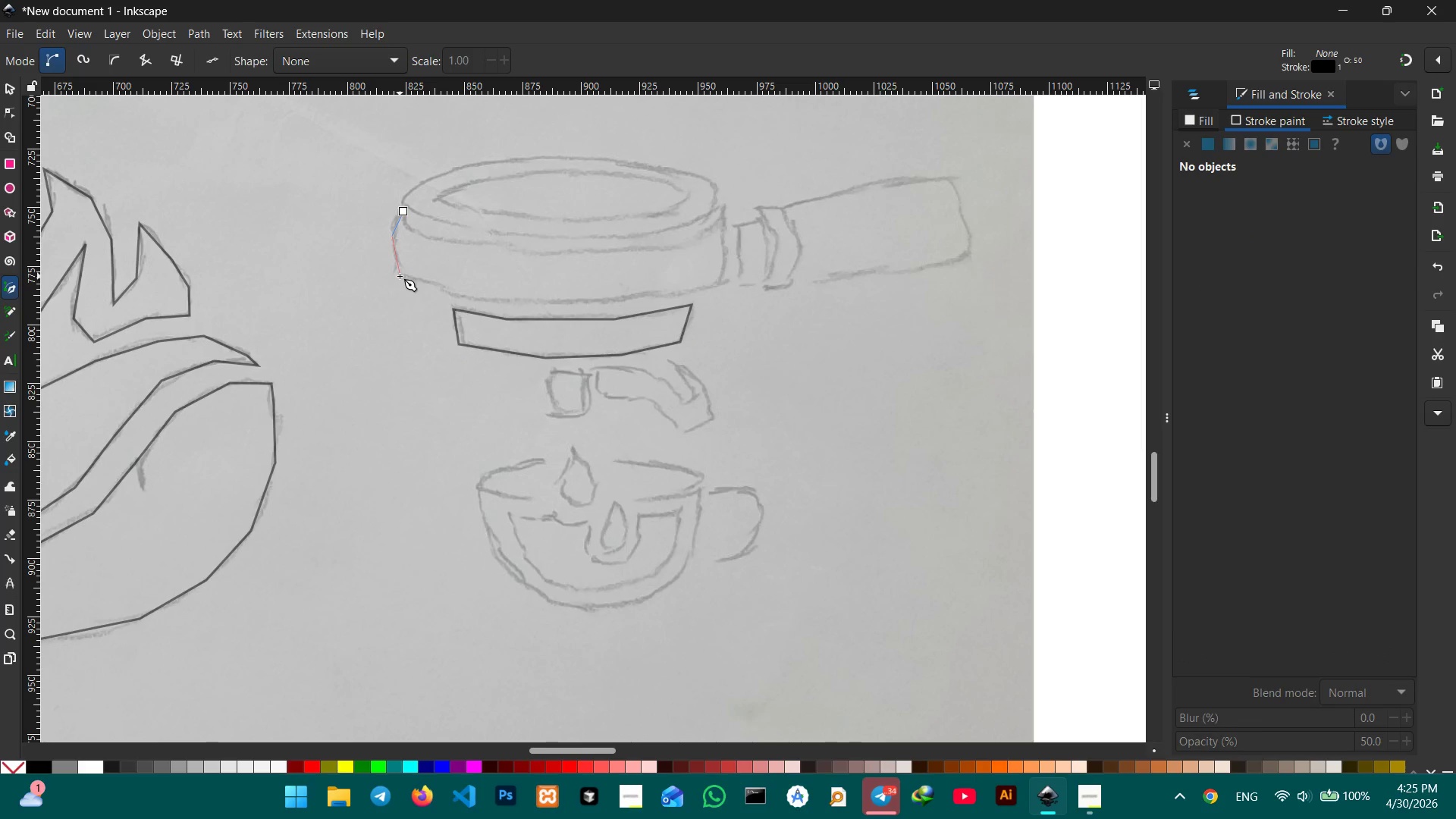 
left_click([400, 275])
 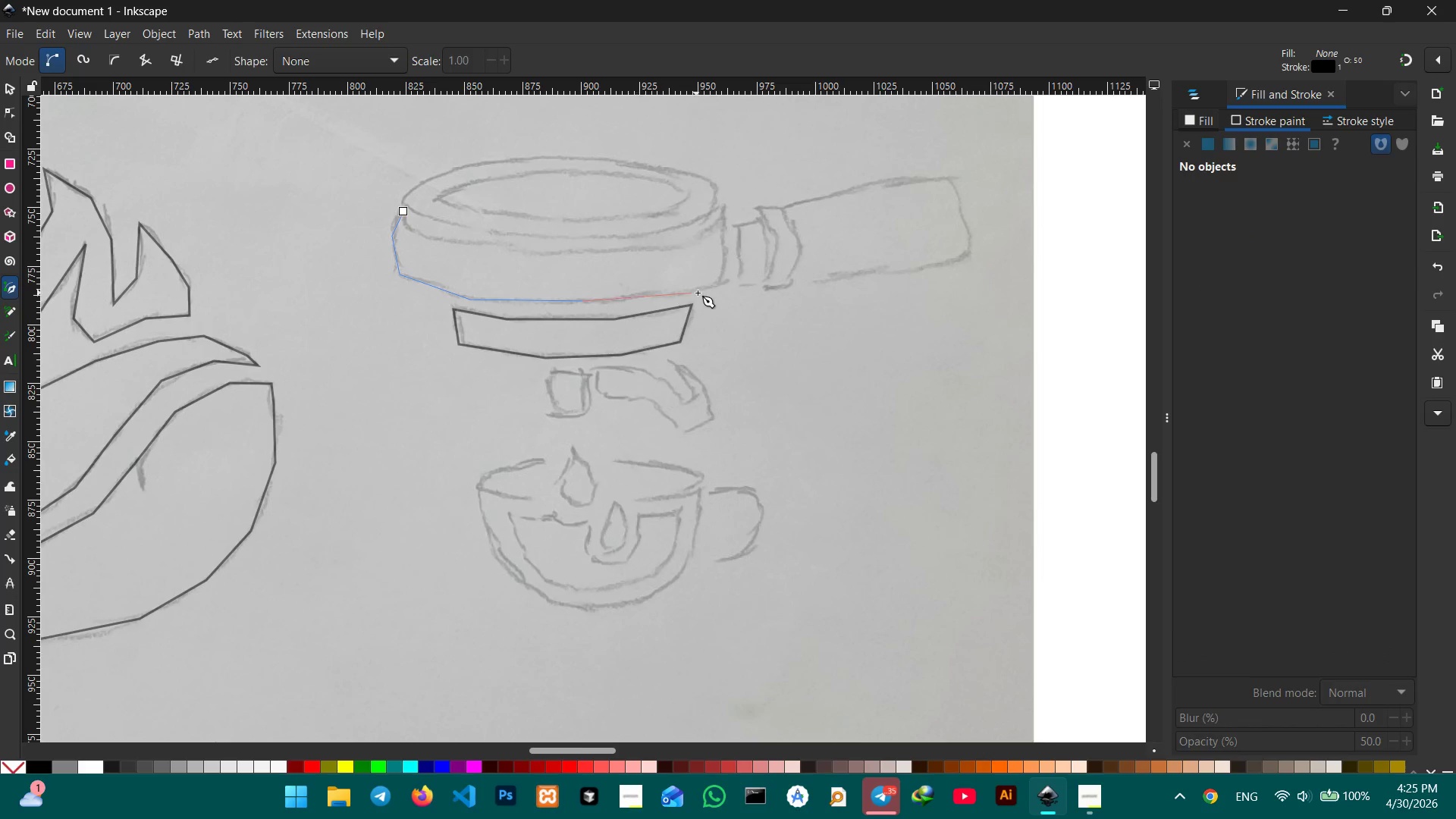 
left_click([683, 292])
 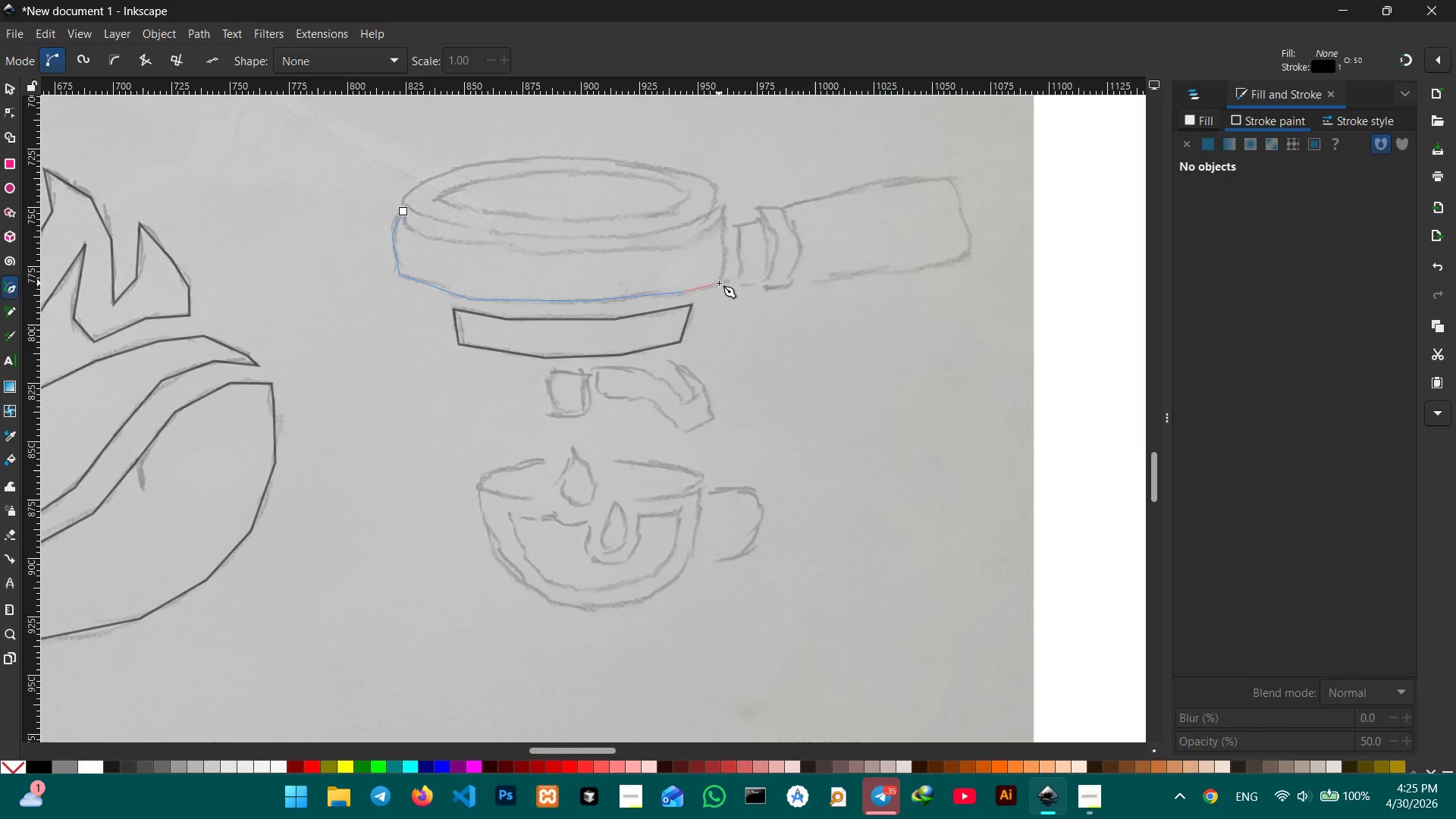 
left_click([719, 283])
 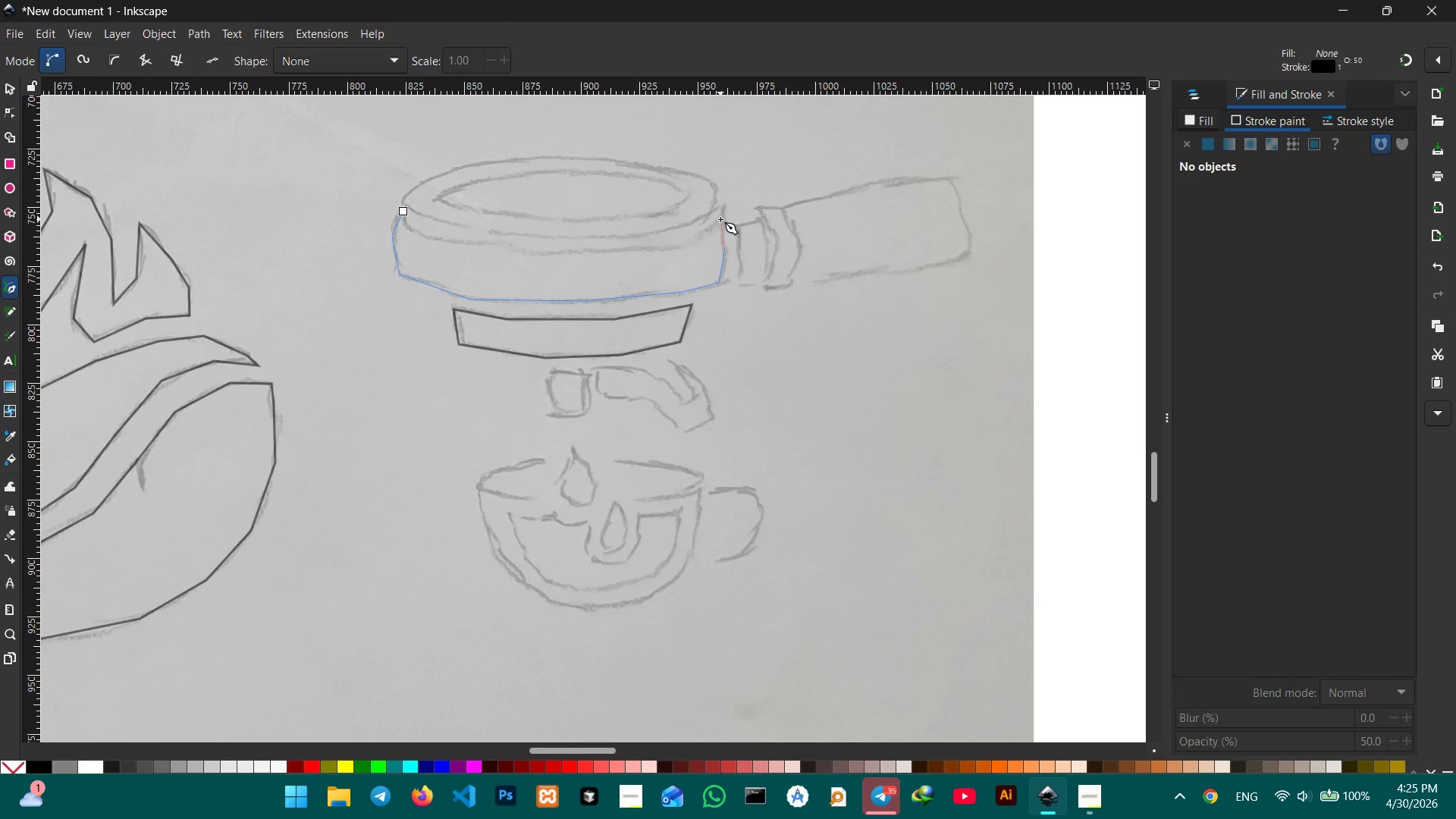 
left_click([723, 215])
 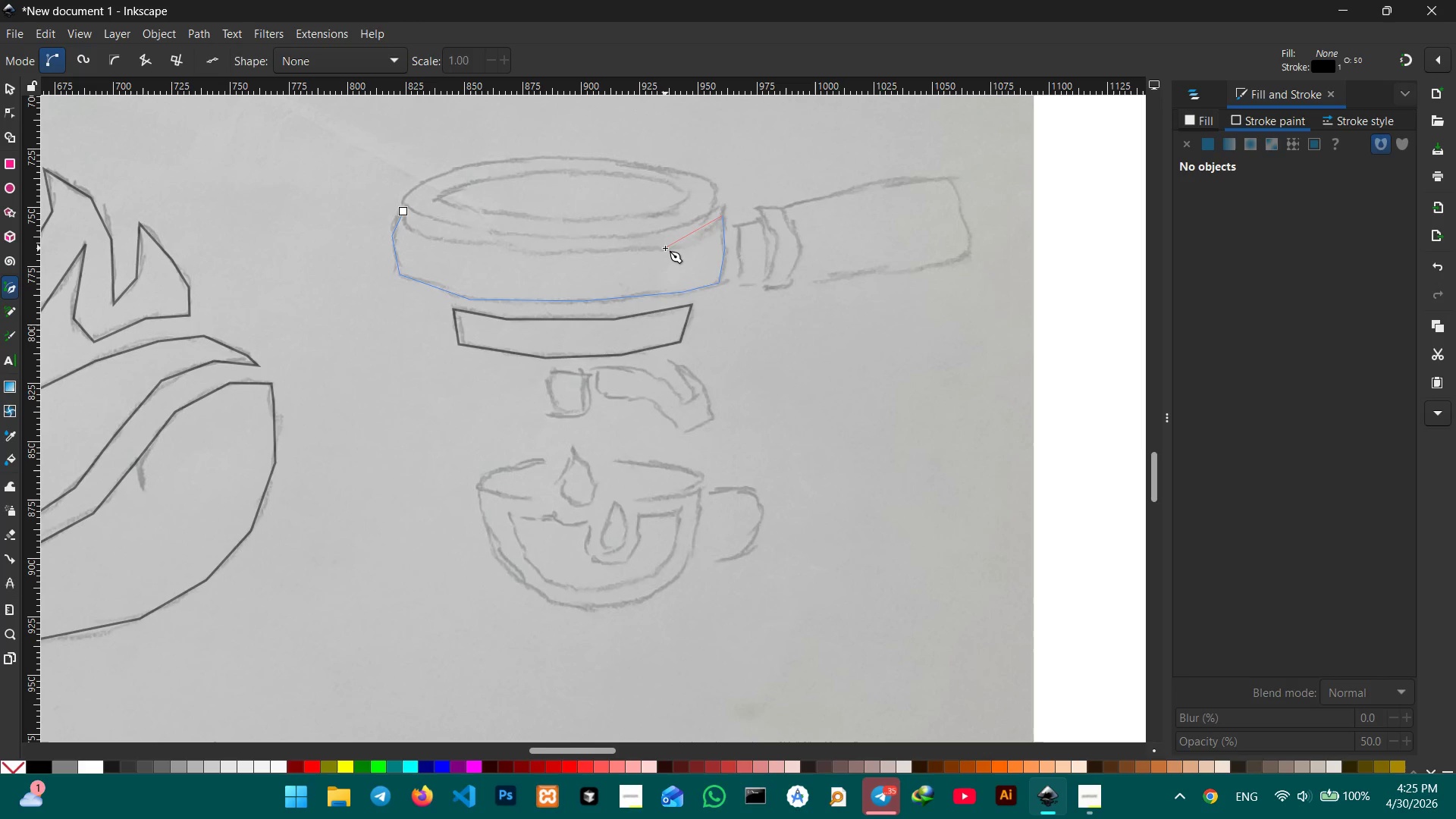 
left_click([665, 248])
 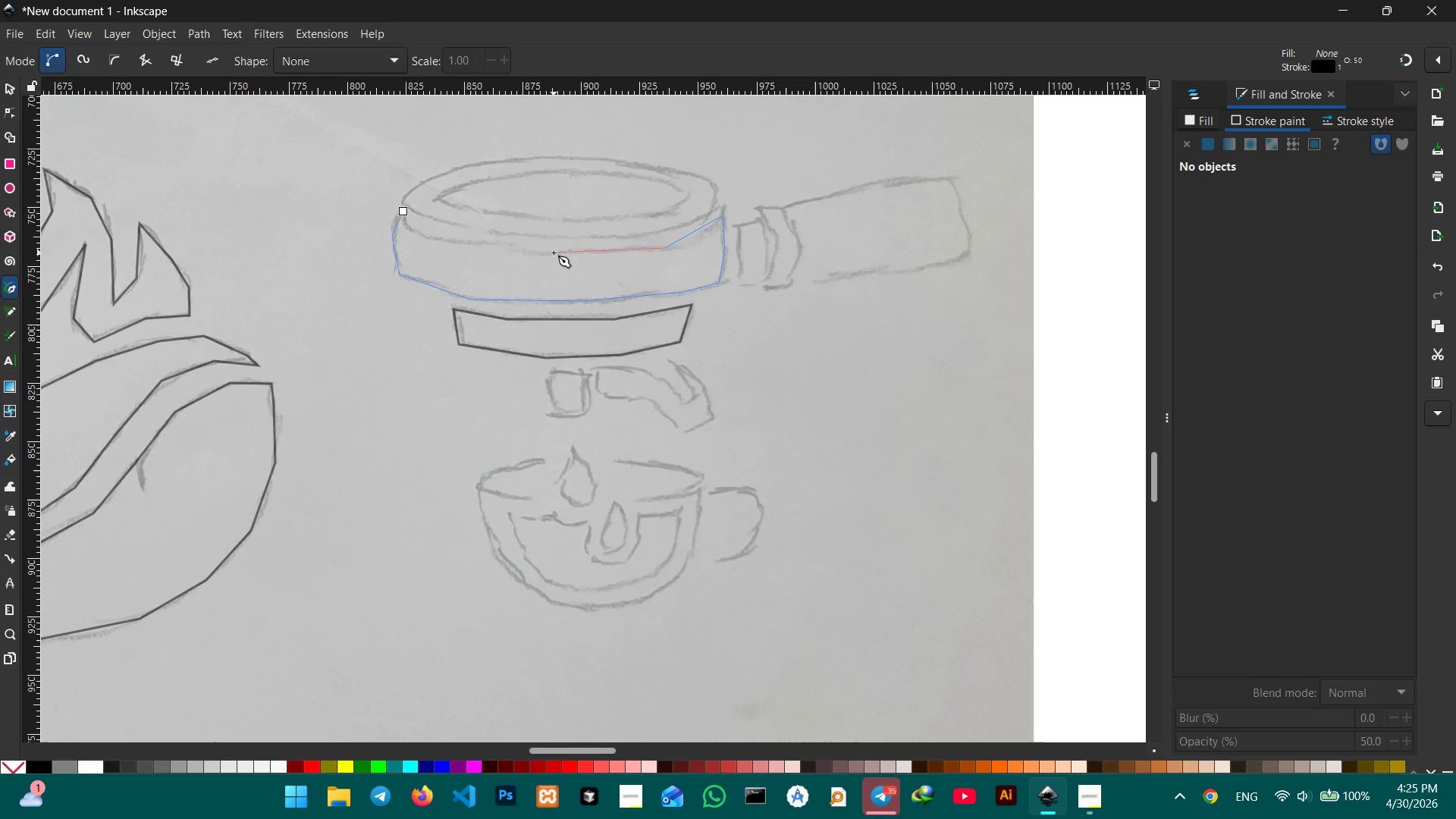 
left_click([554, 253])
 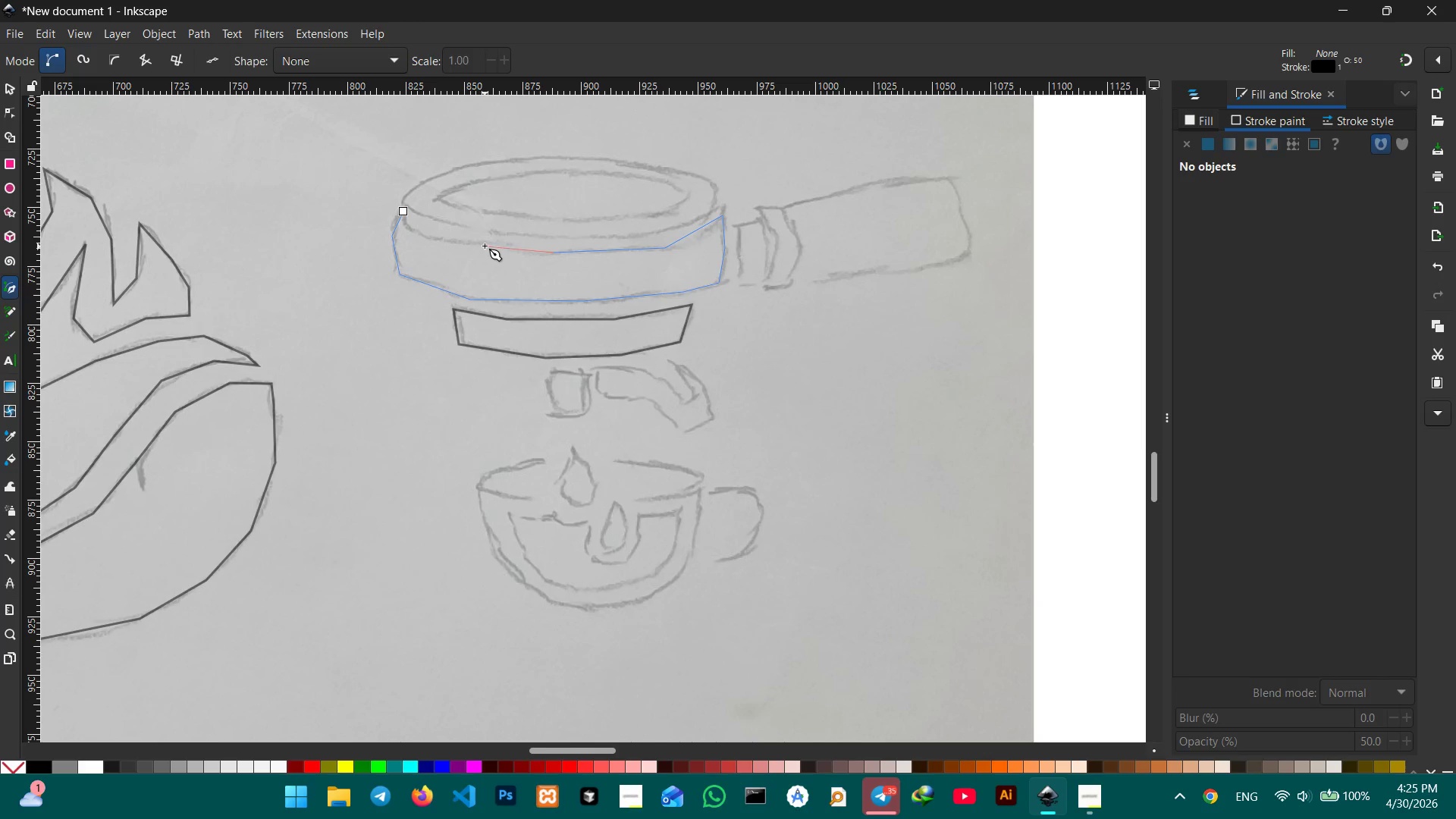 
left_click([485, 245])
 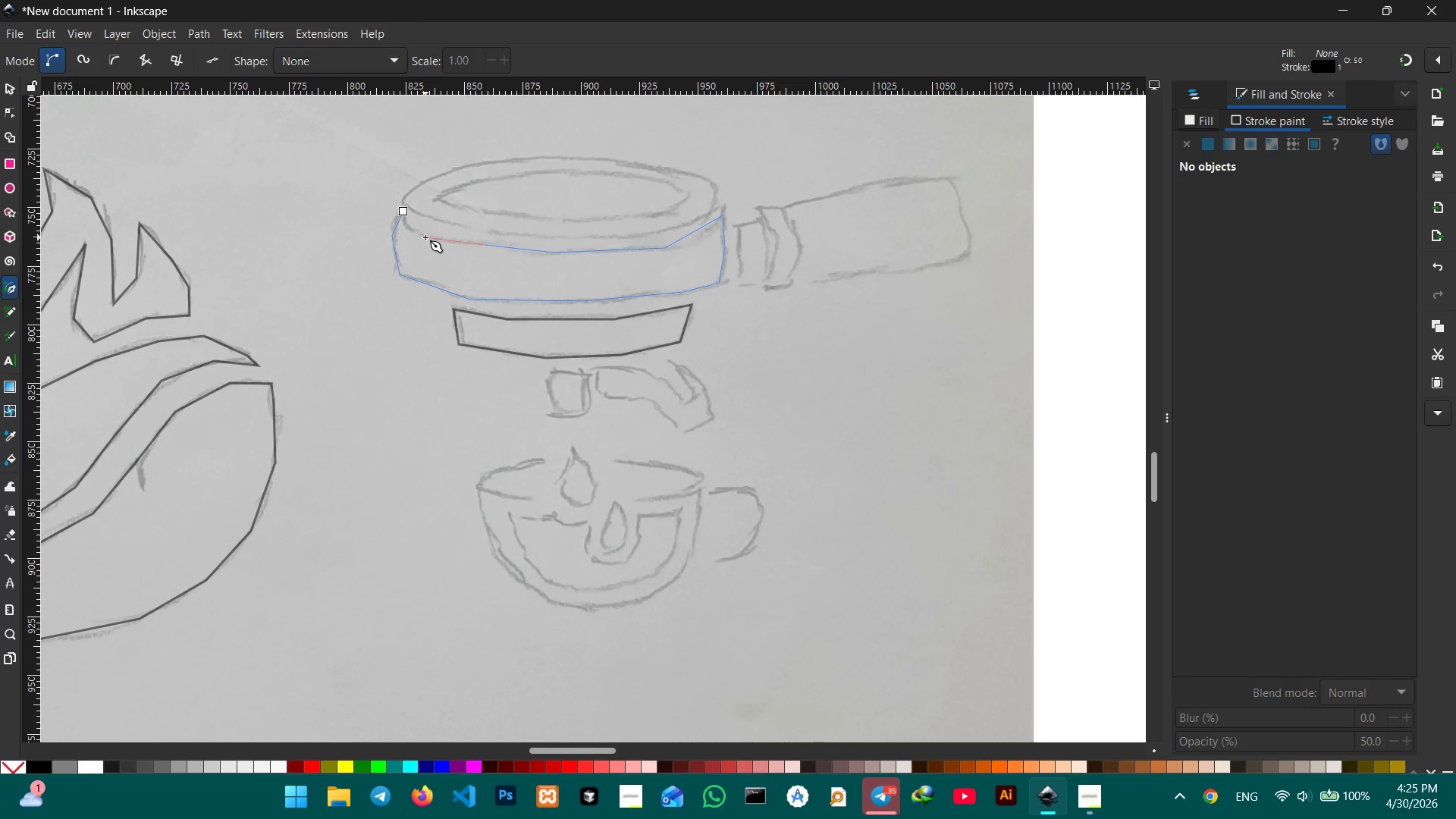 
left_click([425, 237])
 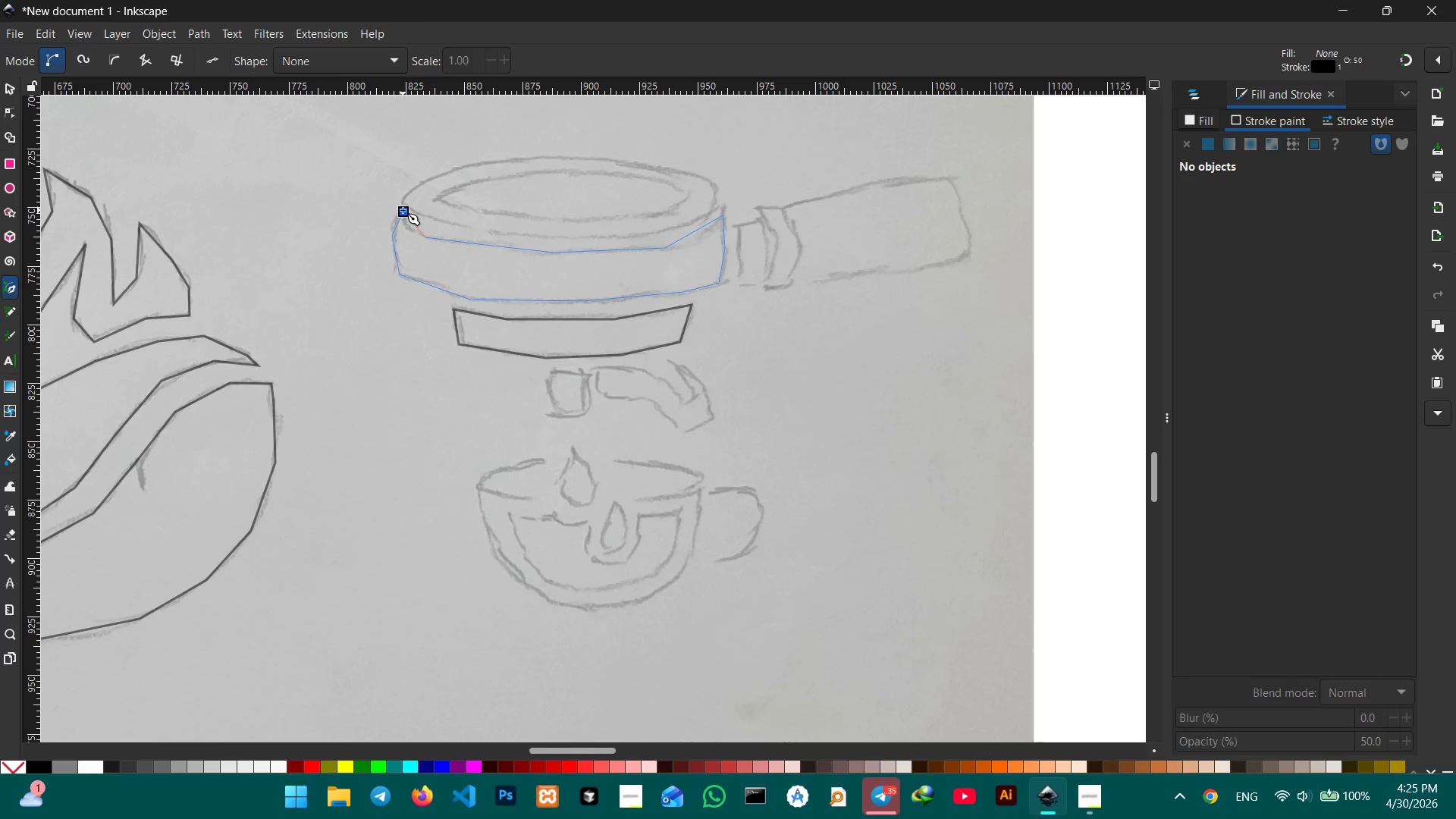 
left_click([403, 210])
 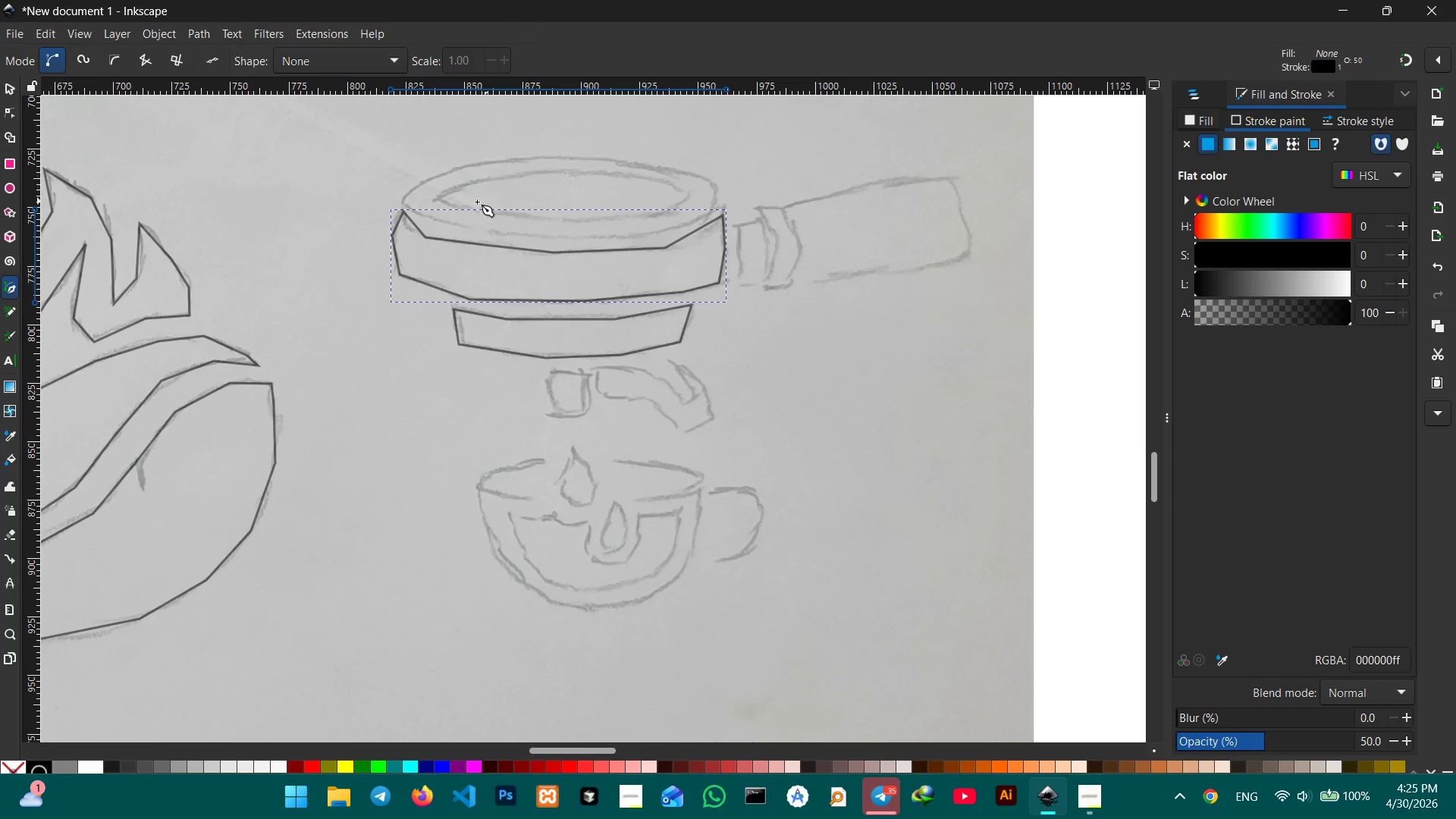 
wait(5.47)
 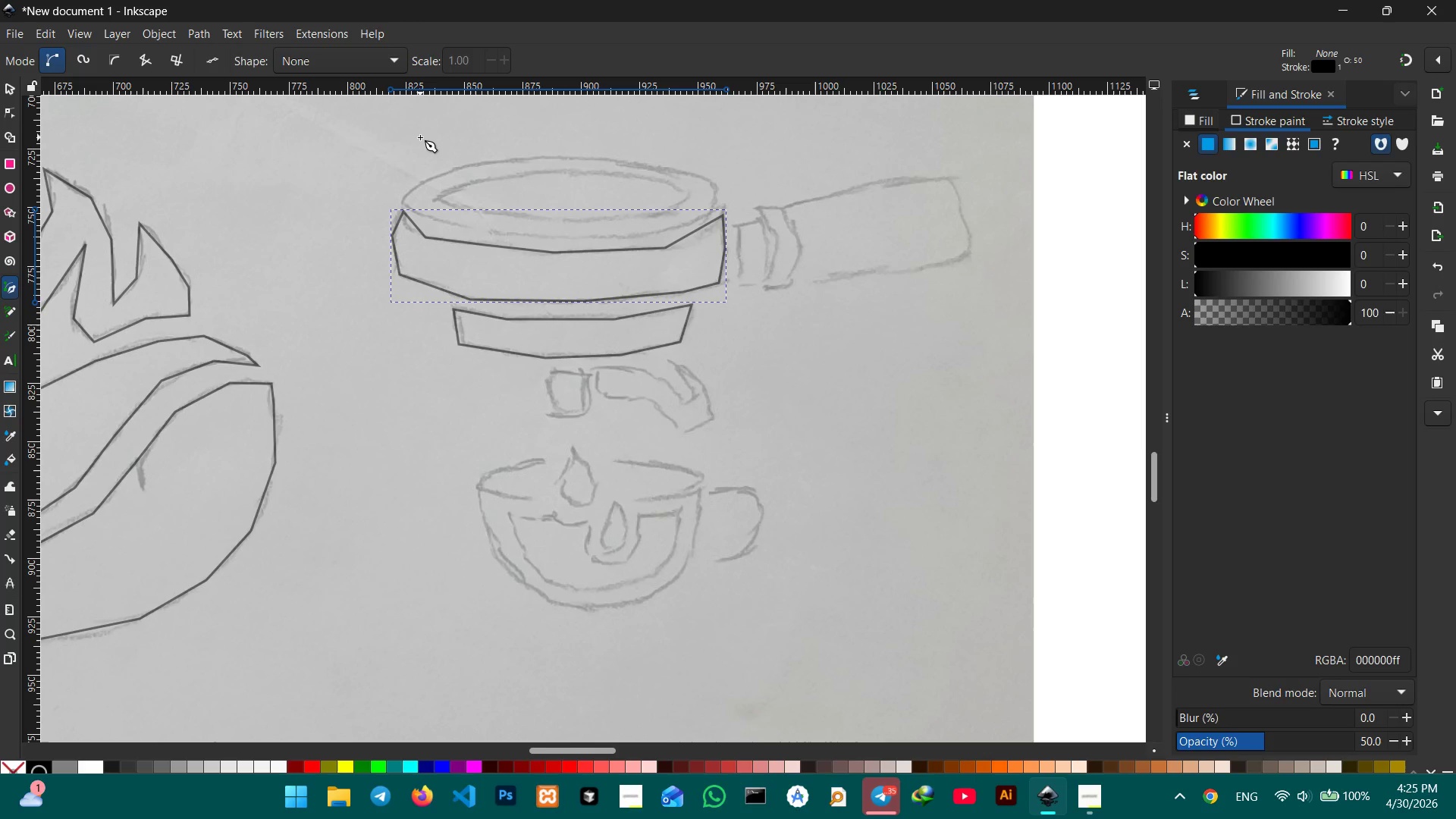 
left_click([403, 201])
 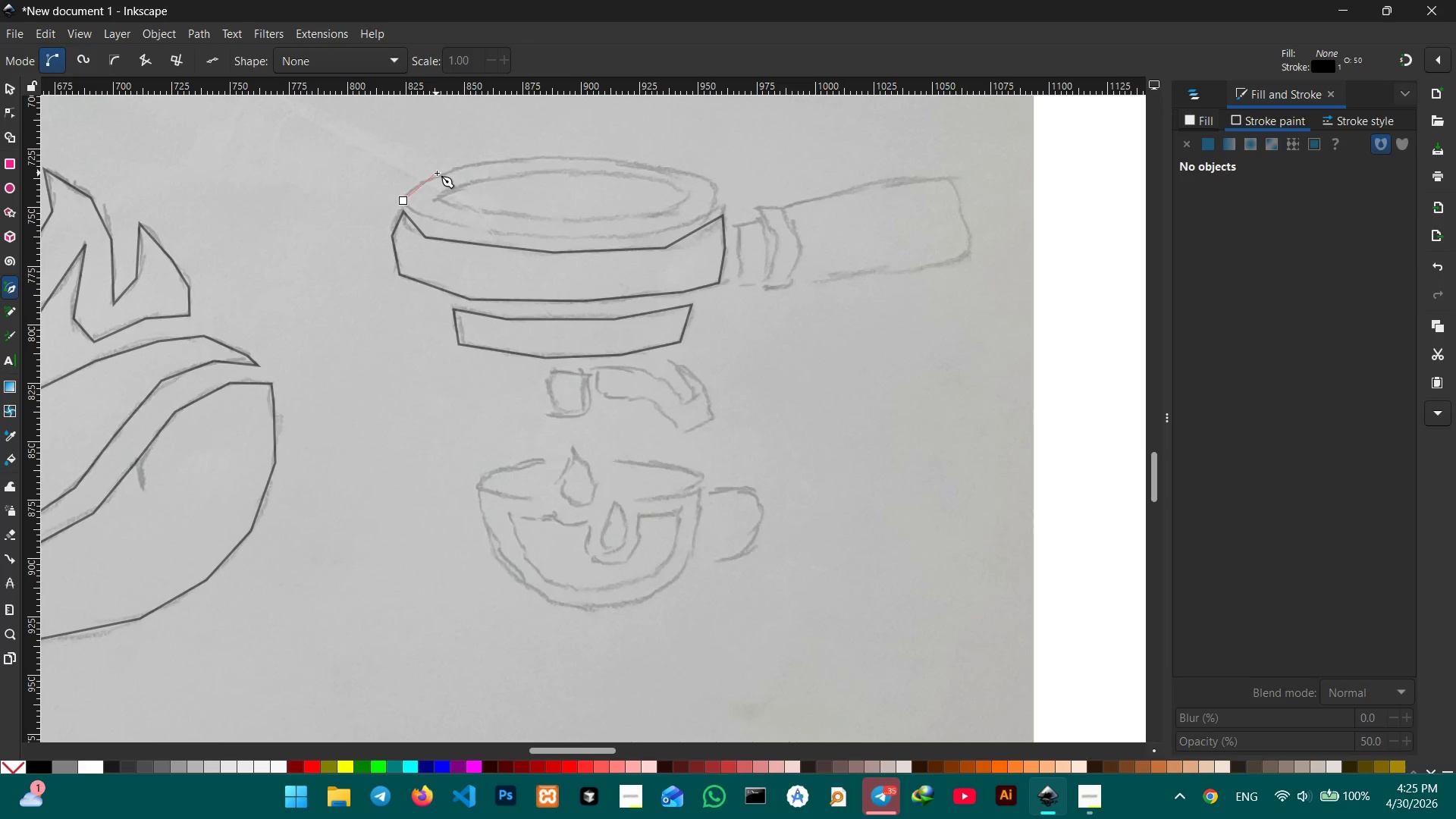 
left_click([438, 174])
 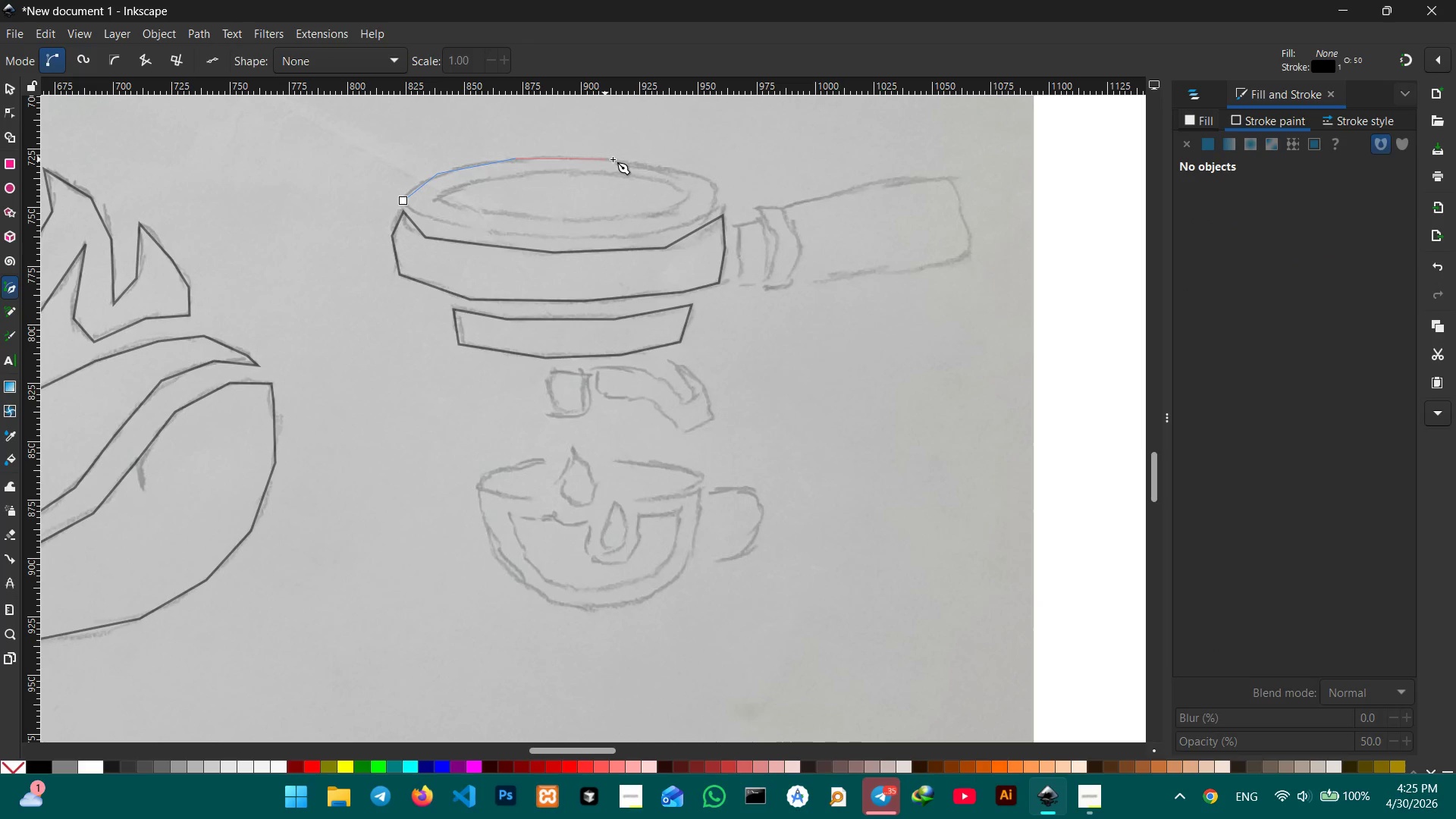 
left_click([610, 160])
 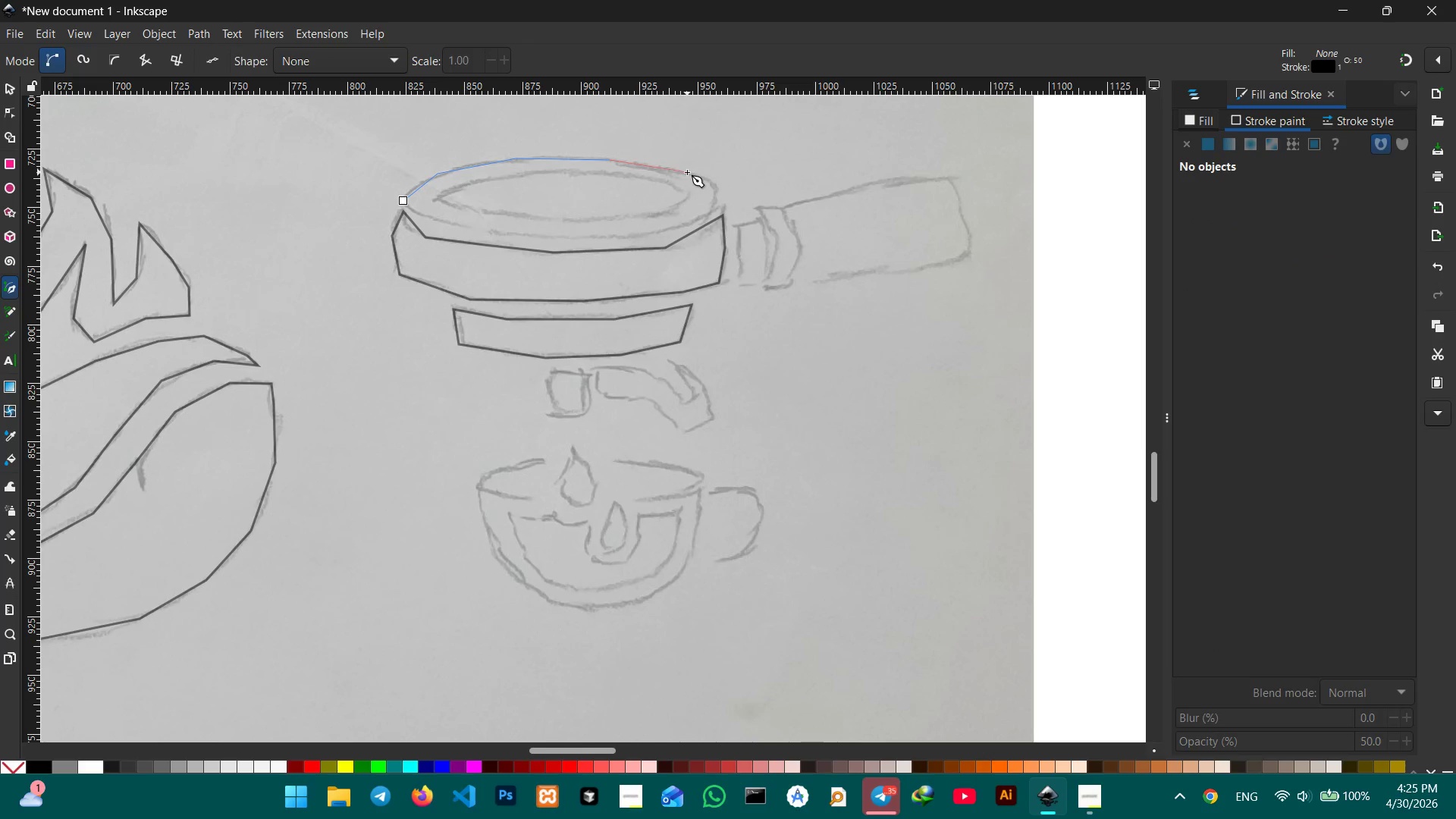 
left_click([687, 173])
 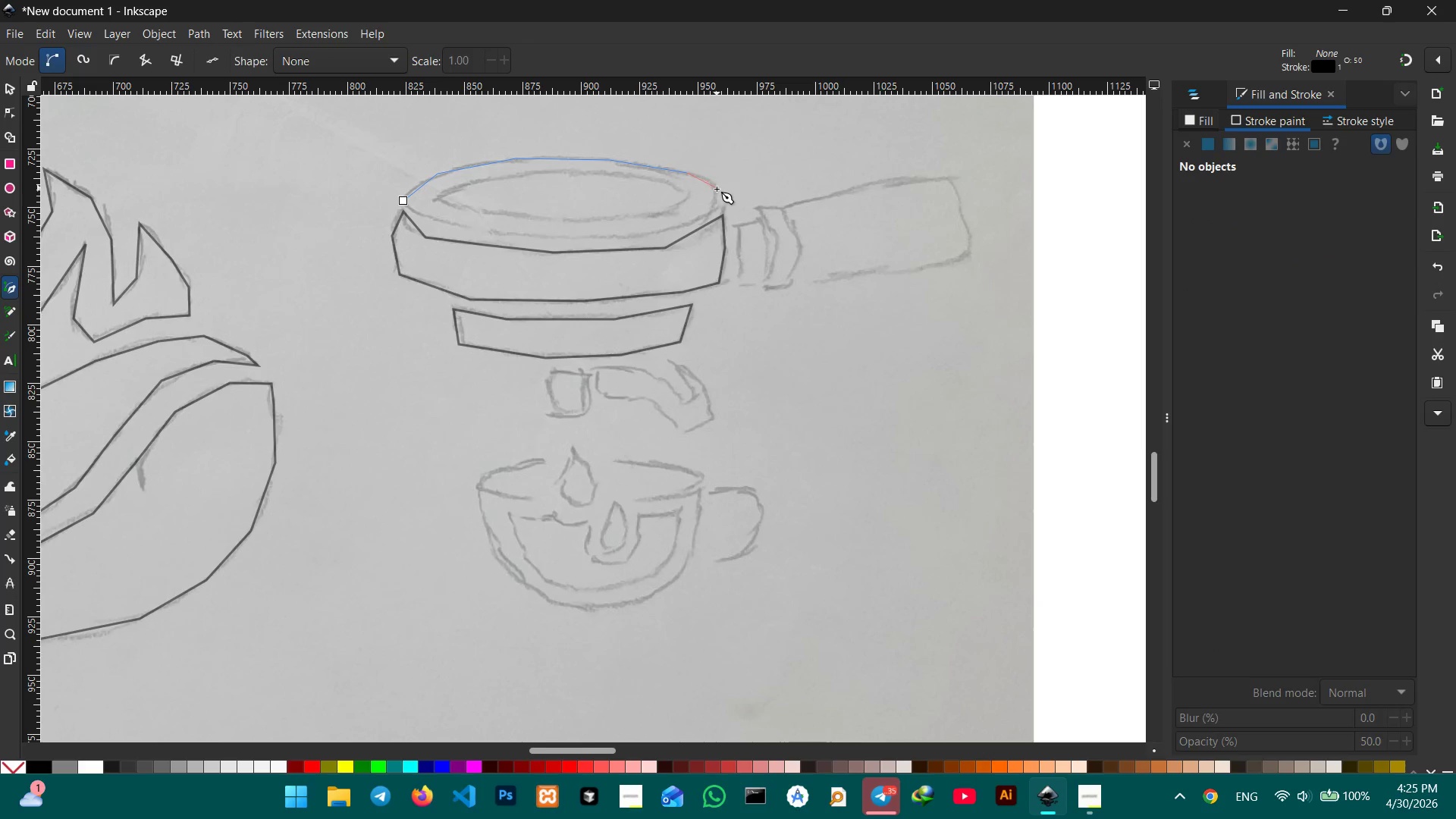 
left_click([717, 189])
 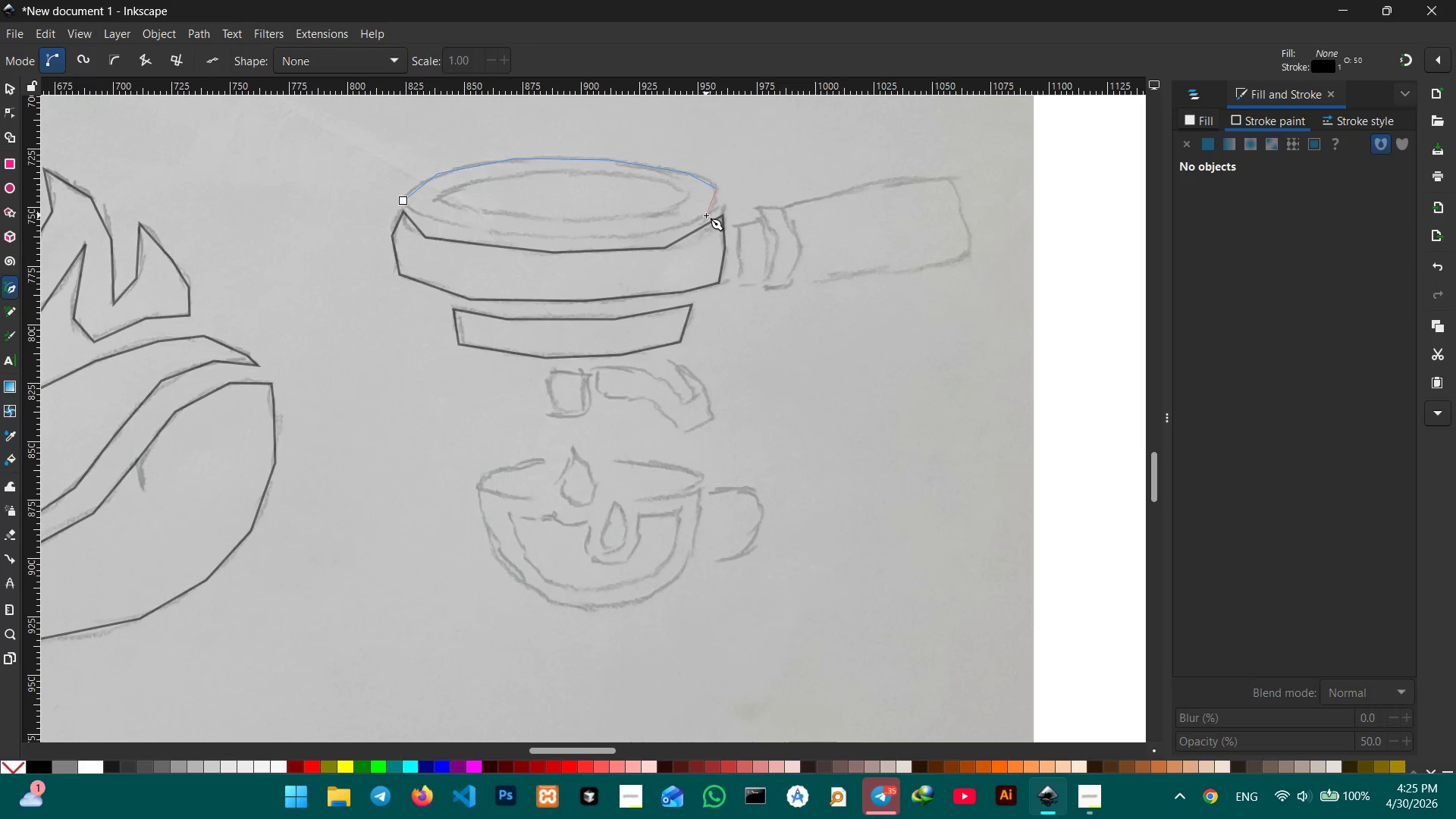 
left_click([706, 215])
 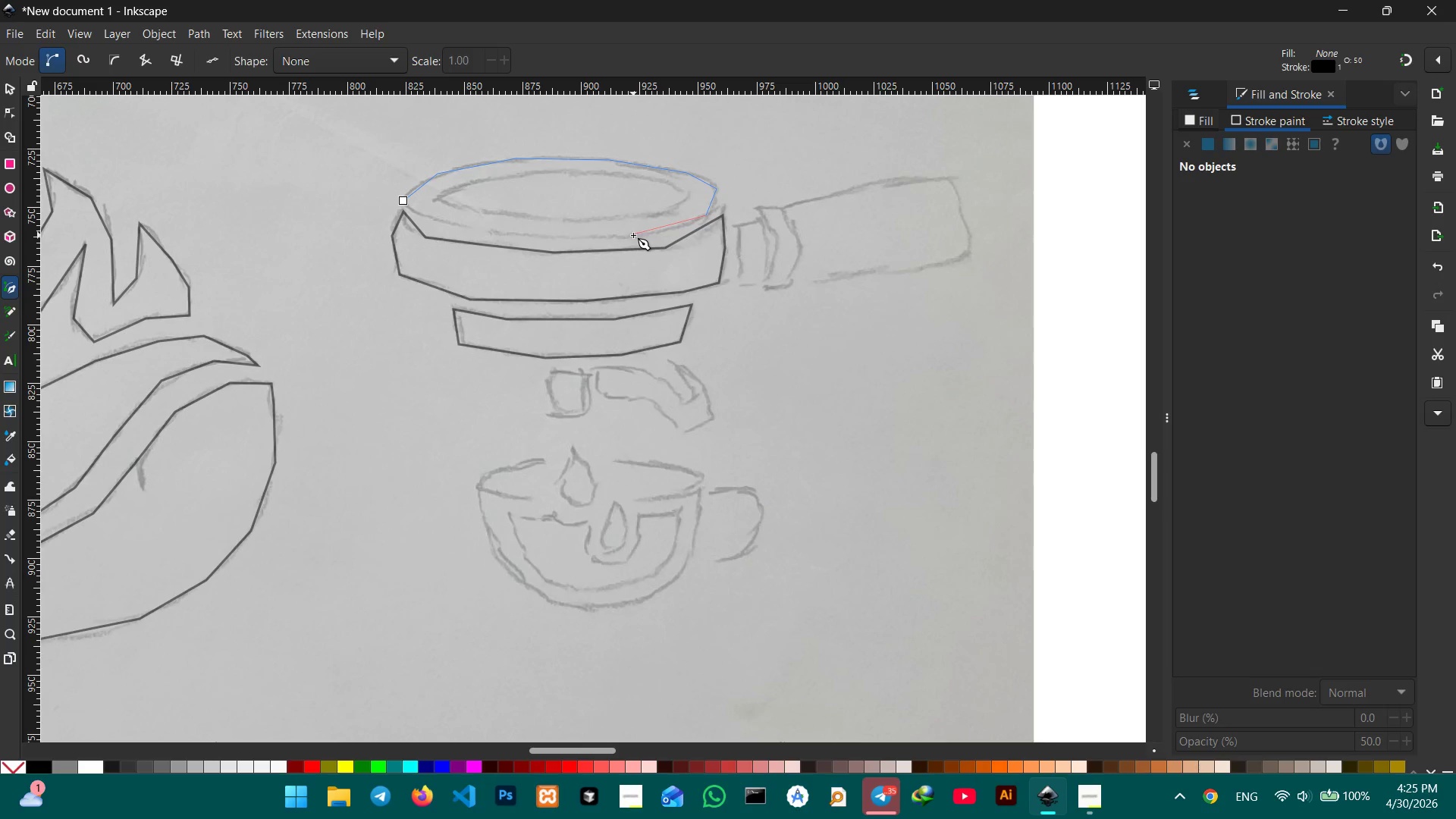 
left_click([633, 235])
 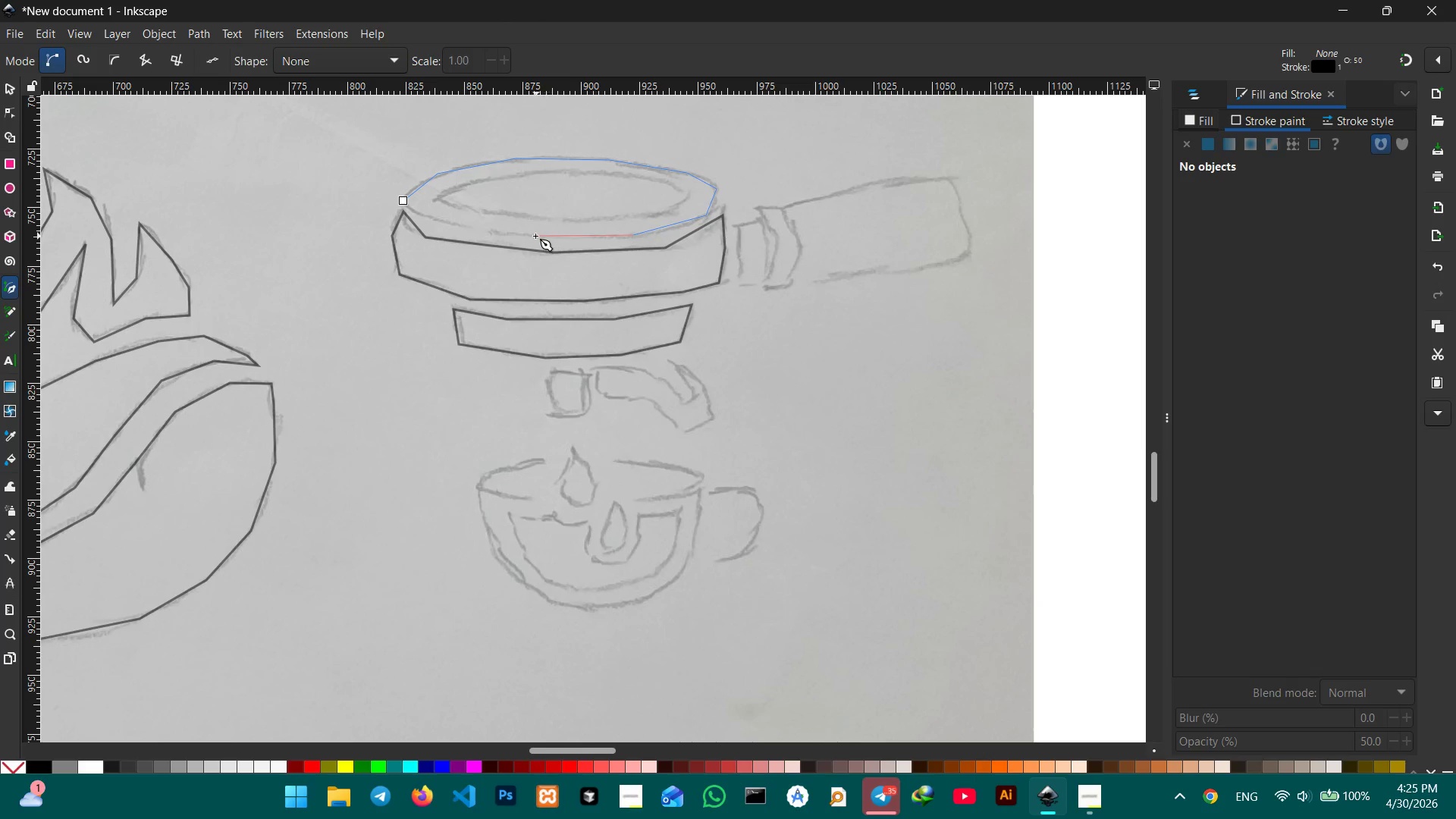 
left_click([534, 236])
 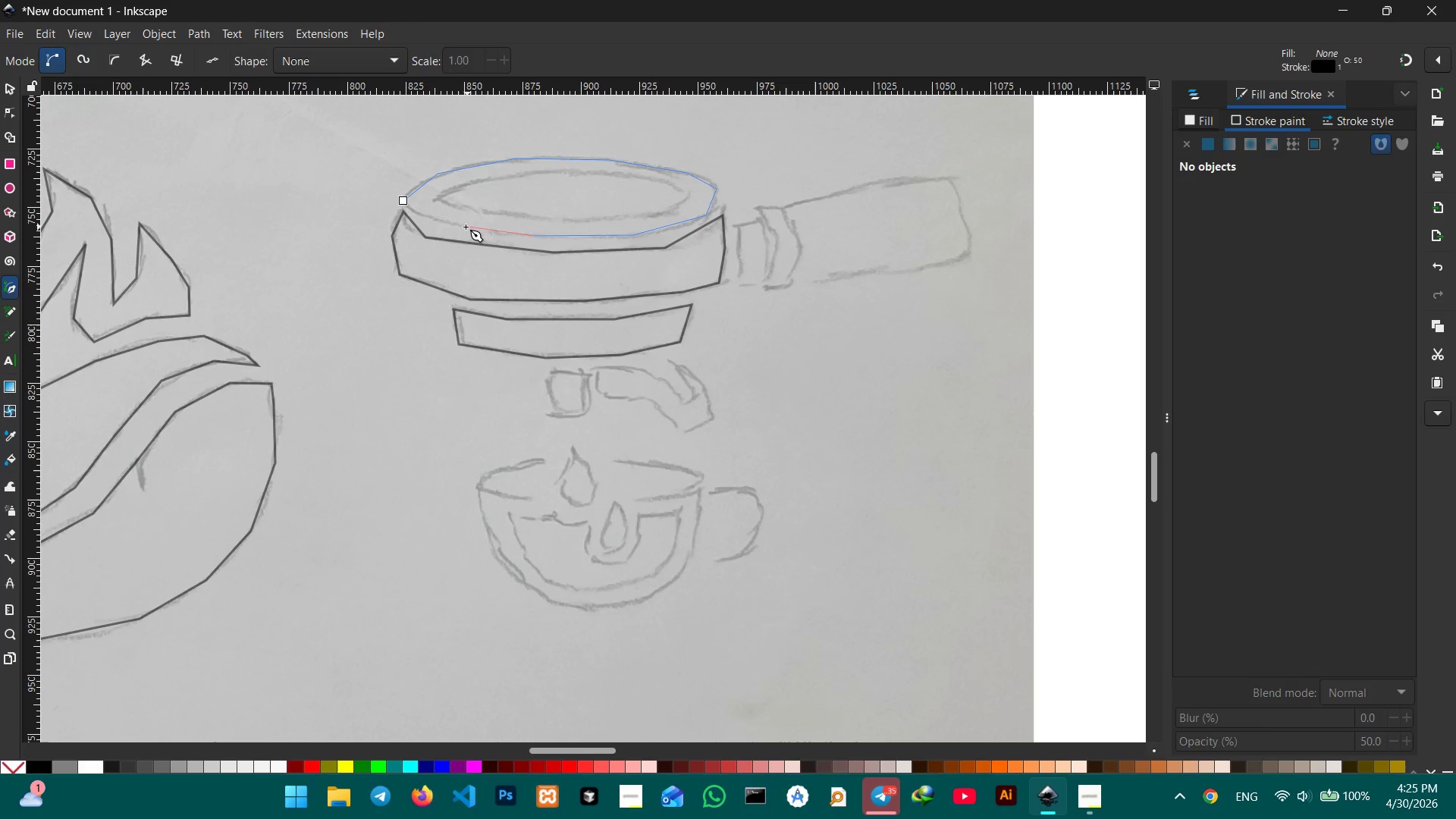 
left_click([455, 225])
 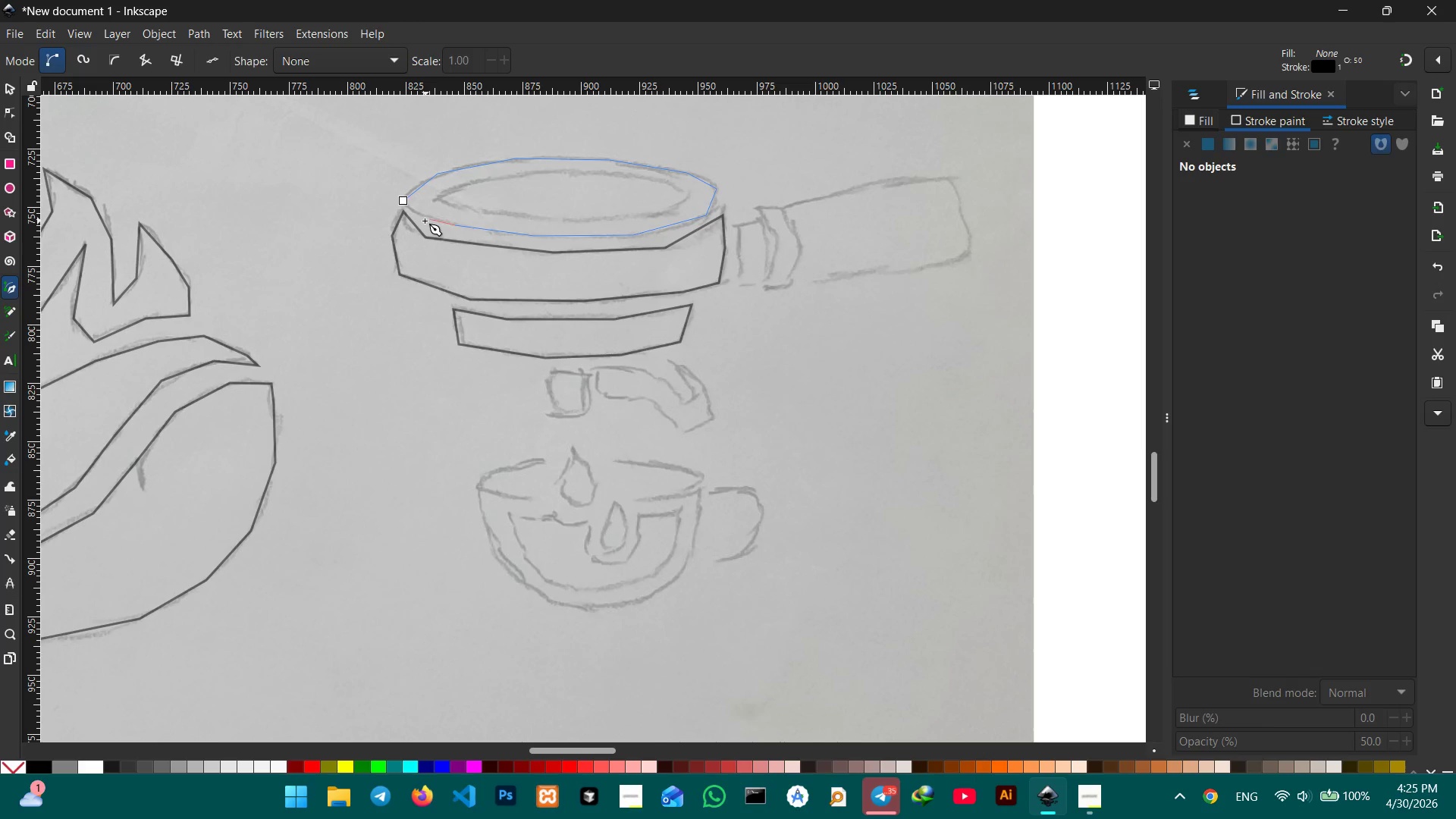 
left_click([399, 202])
 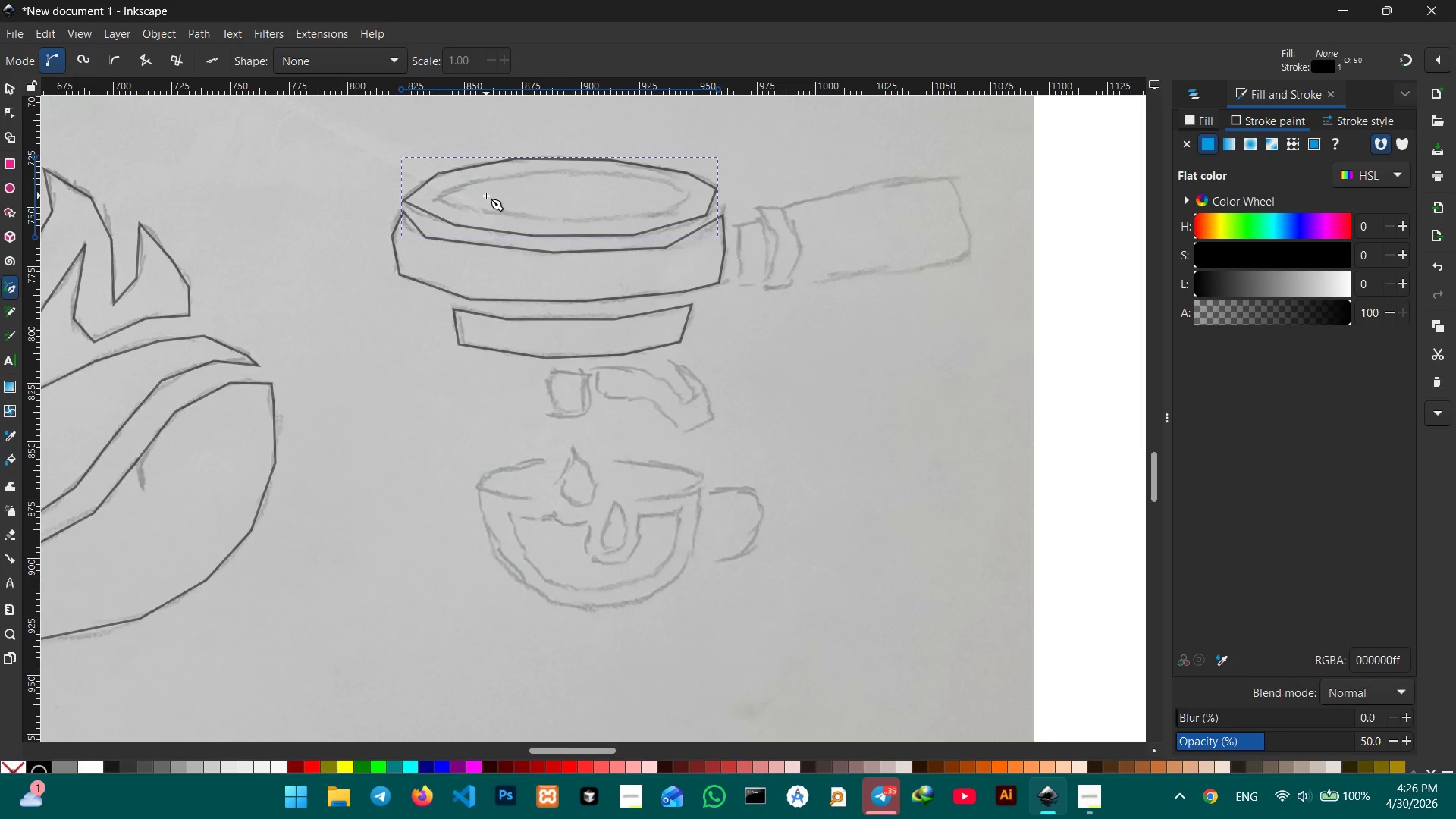 
wait(9.67)
 